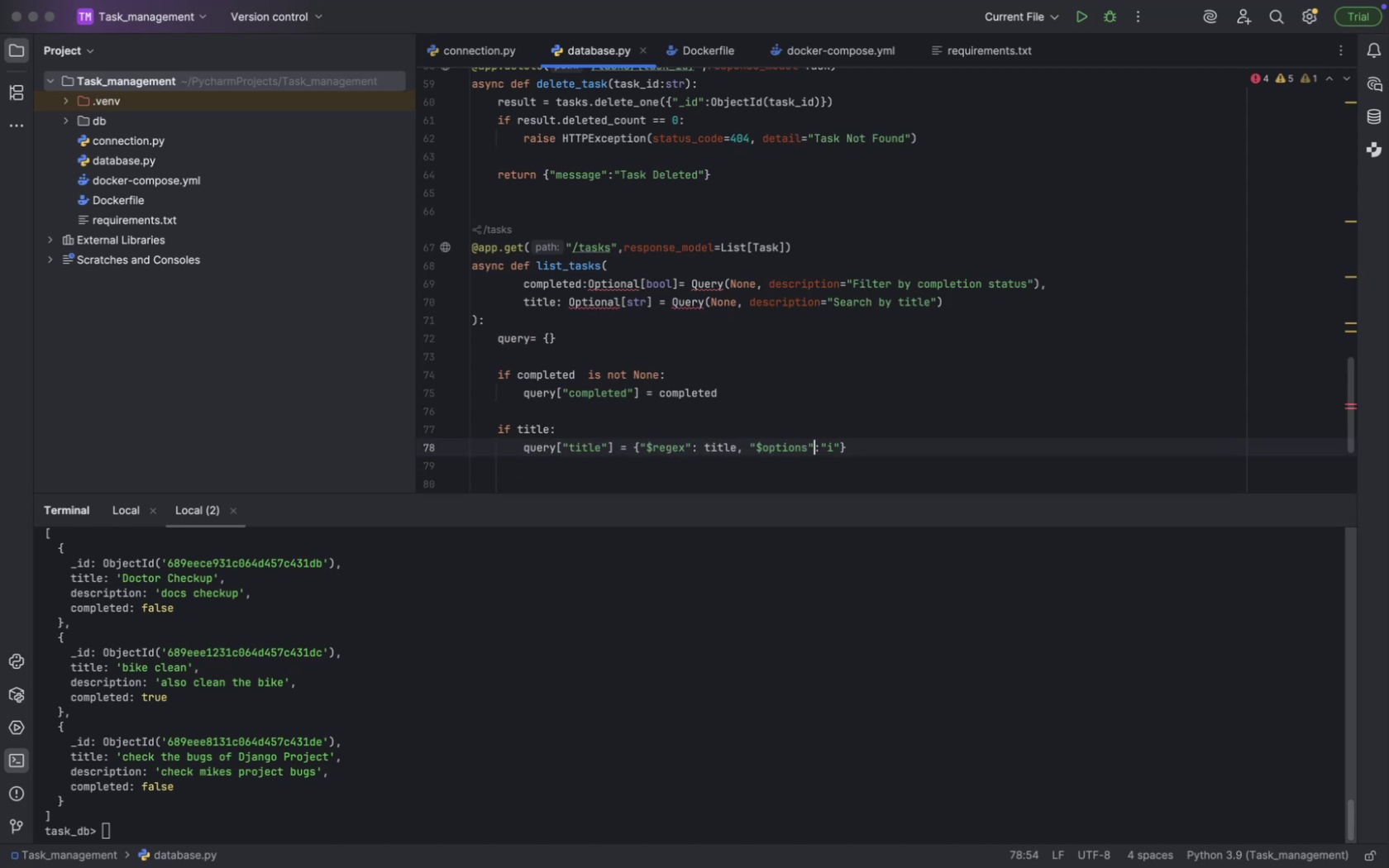 
key(ArrowRight)
 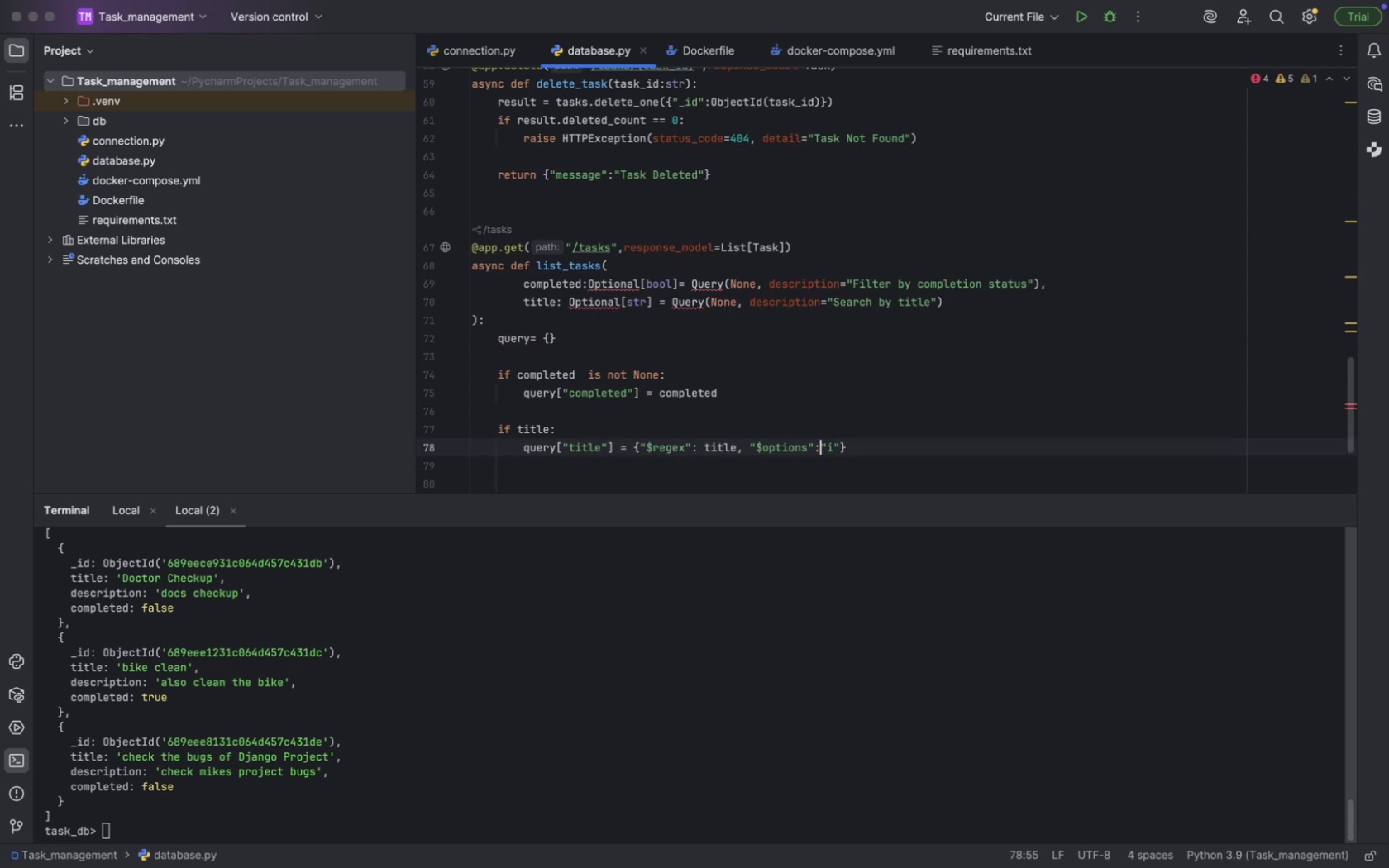 
key(Space)
 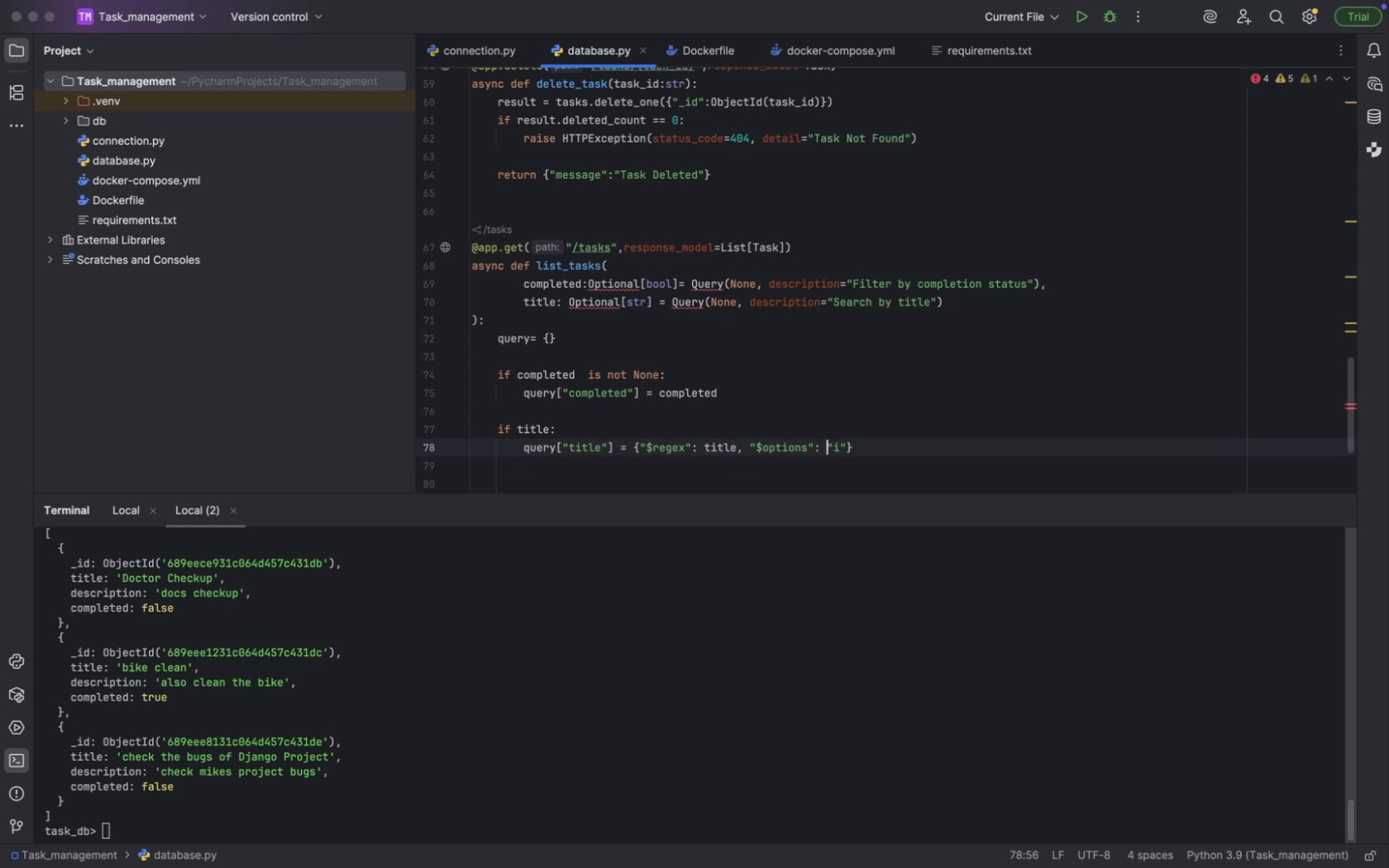 
key(ArrowDown)
 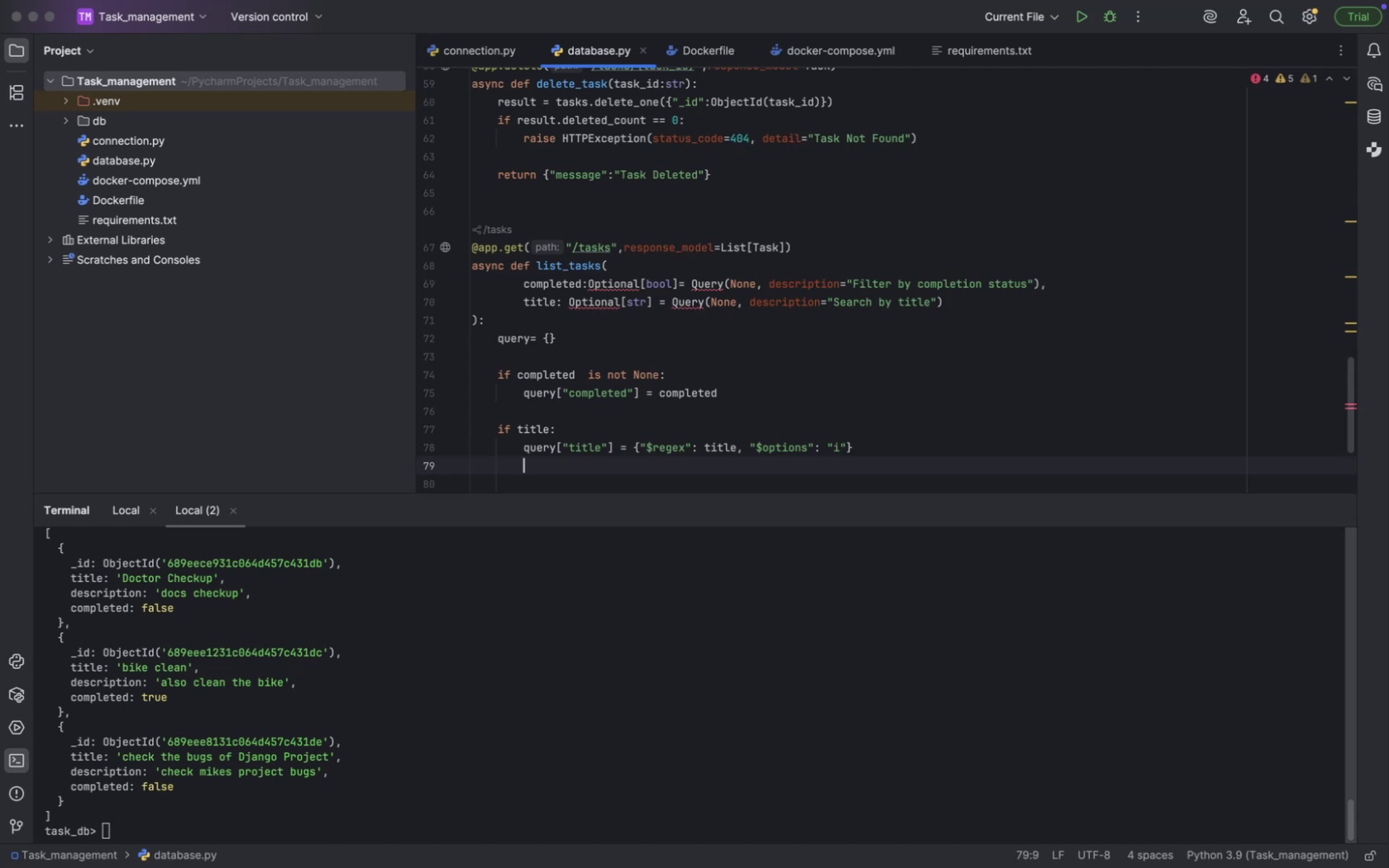 
key(Shift+Tab)
 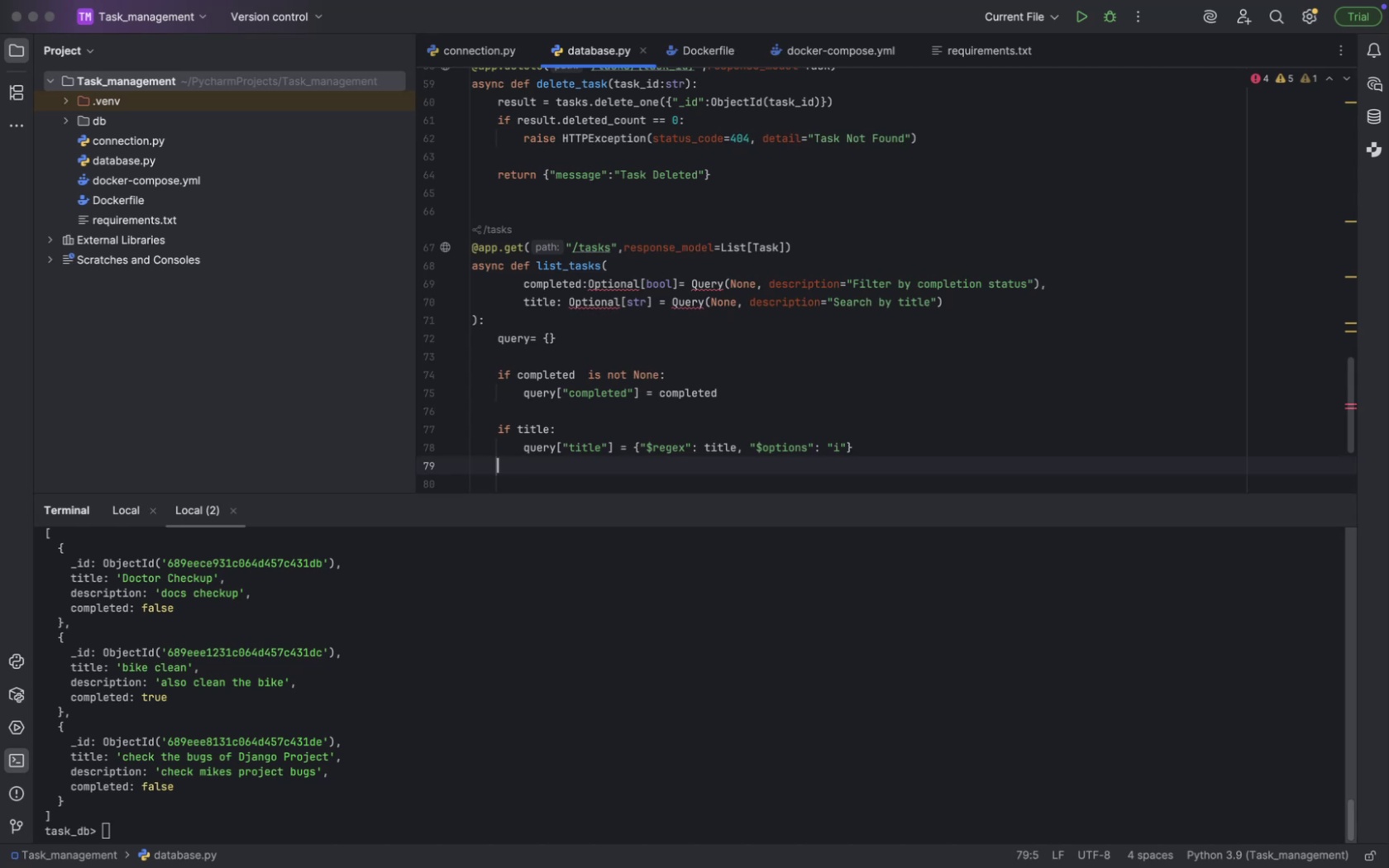 
key(Enter)
 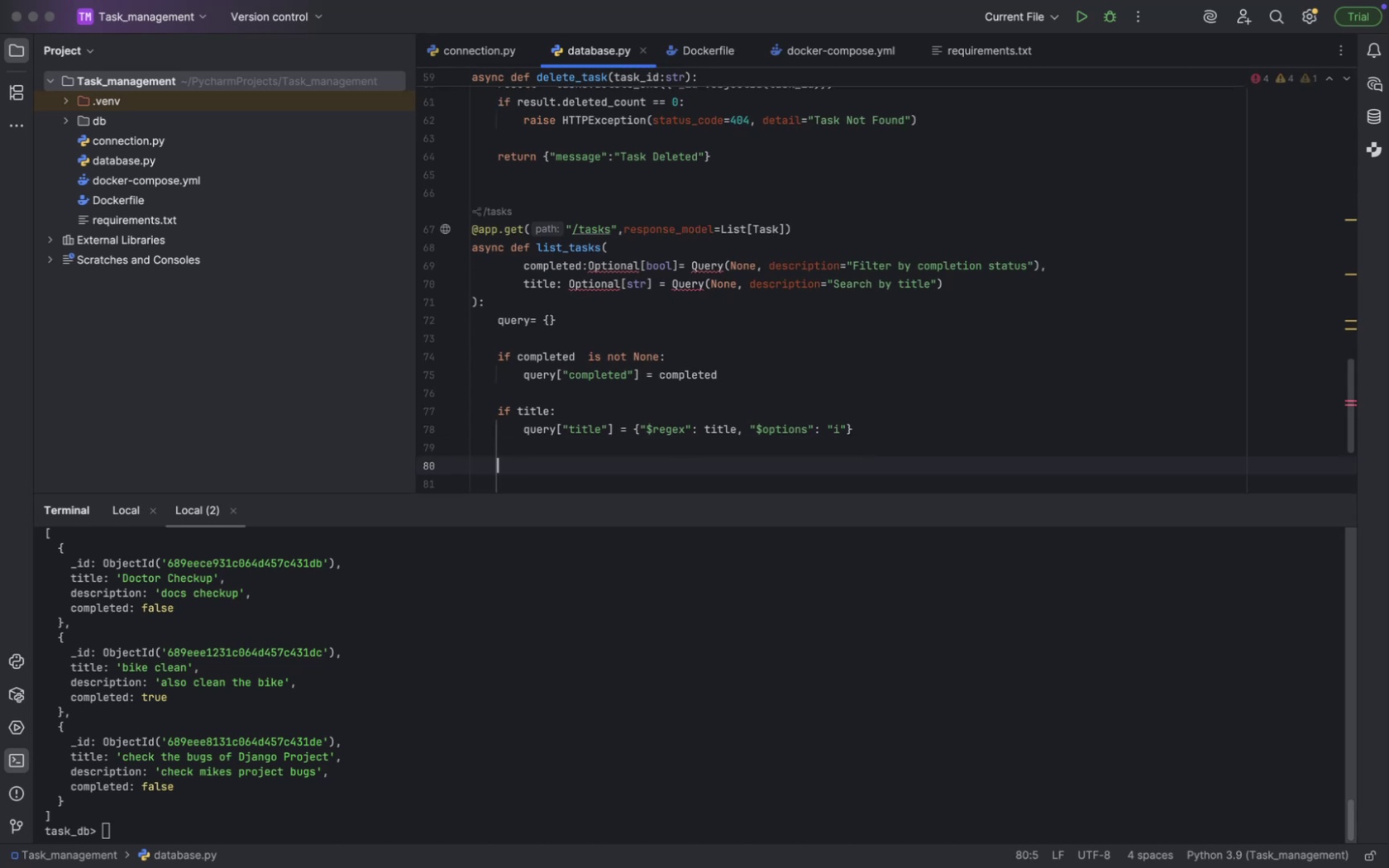 
type(all_tasks = )
 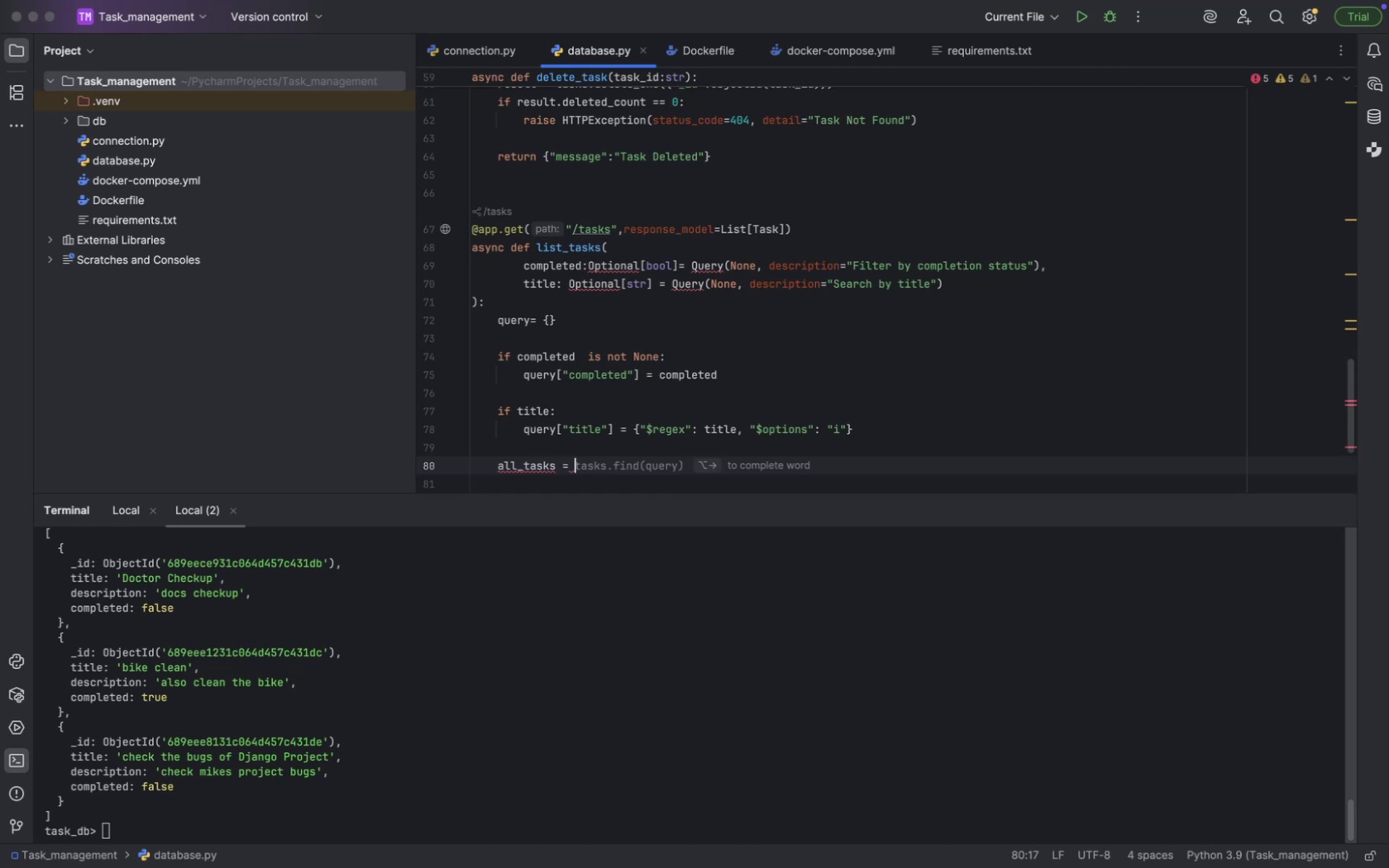 
wait(6.29)
 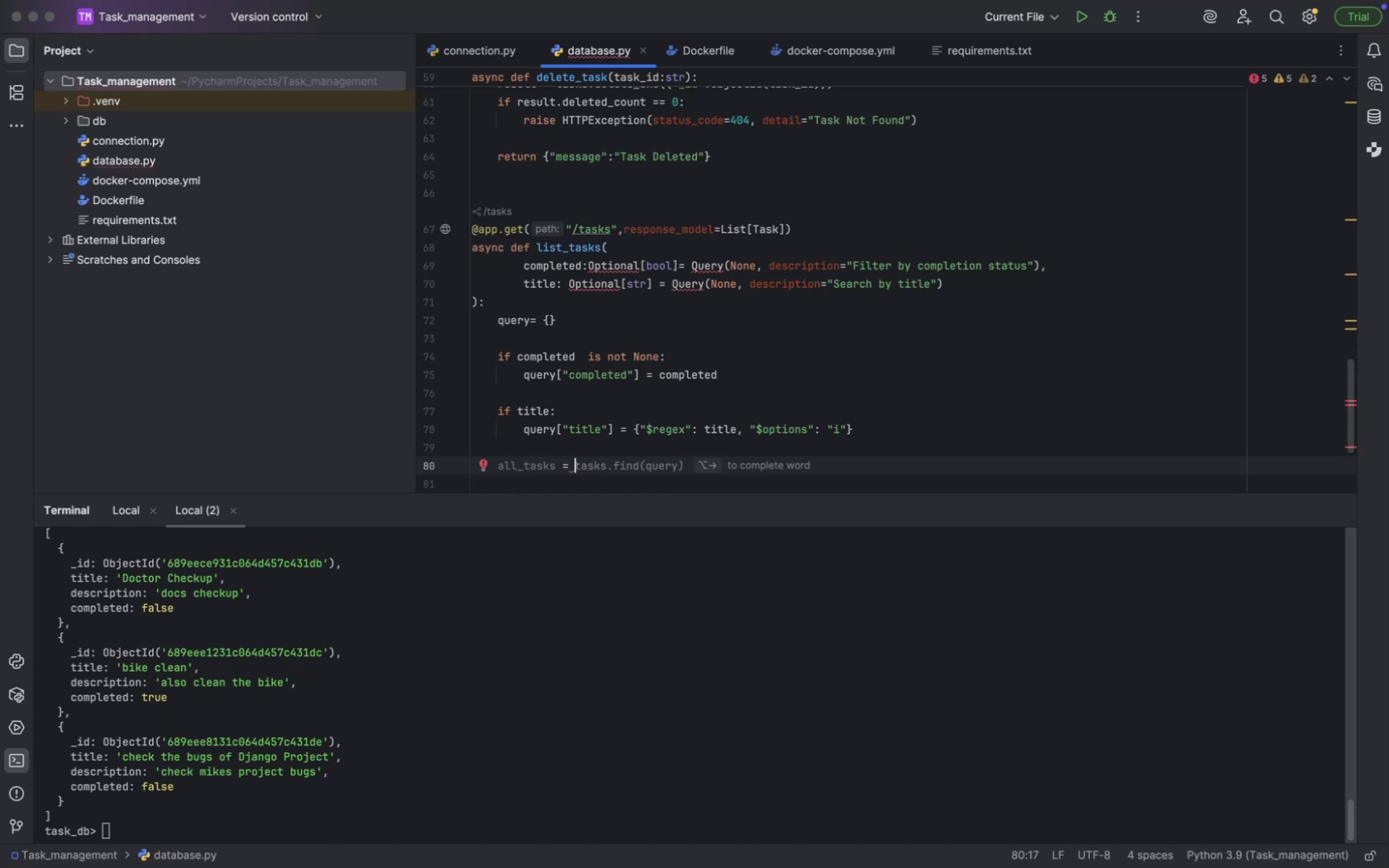 
type(list(tasks)
 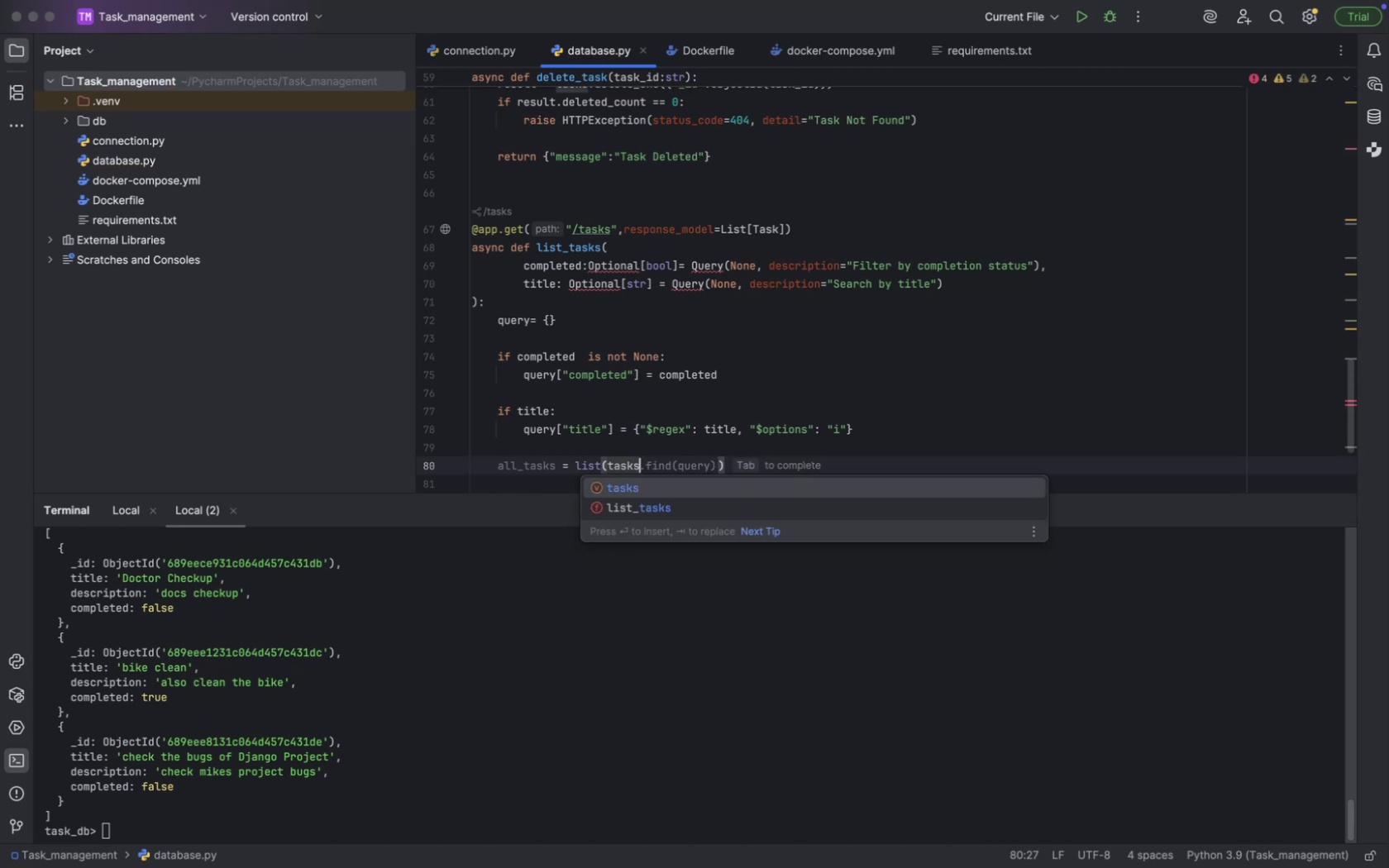 
wait(6.46)
 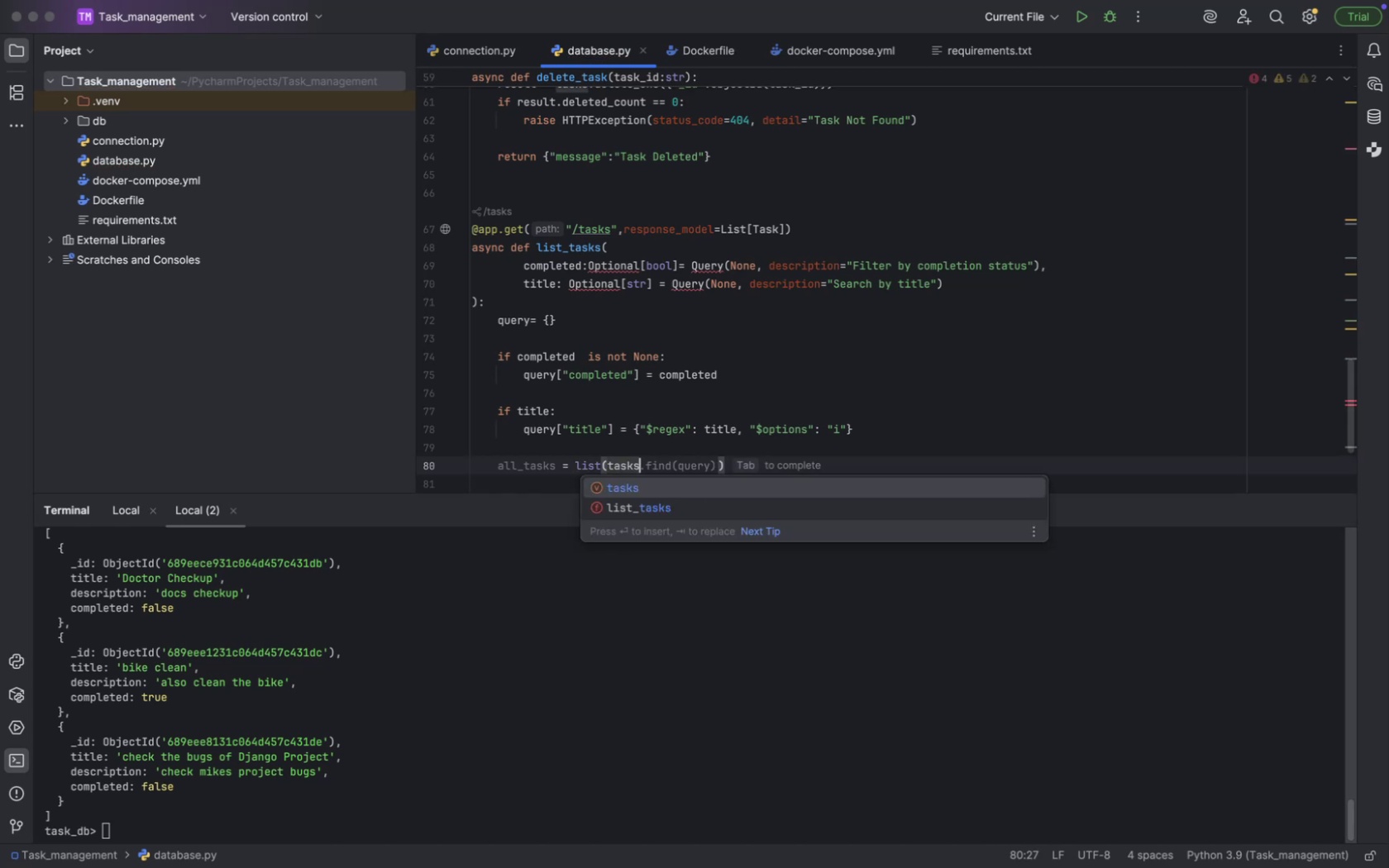 
type(.find(query)
 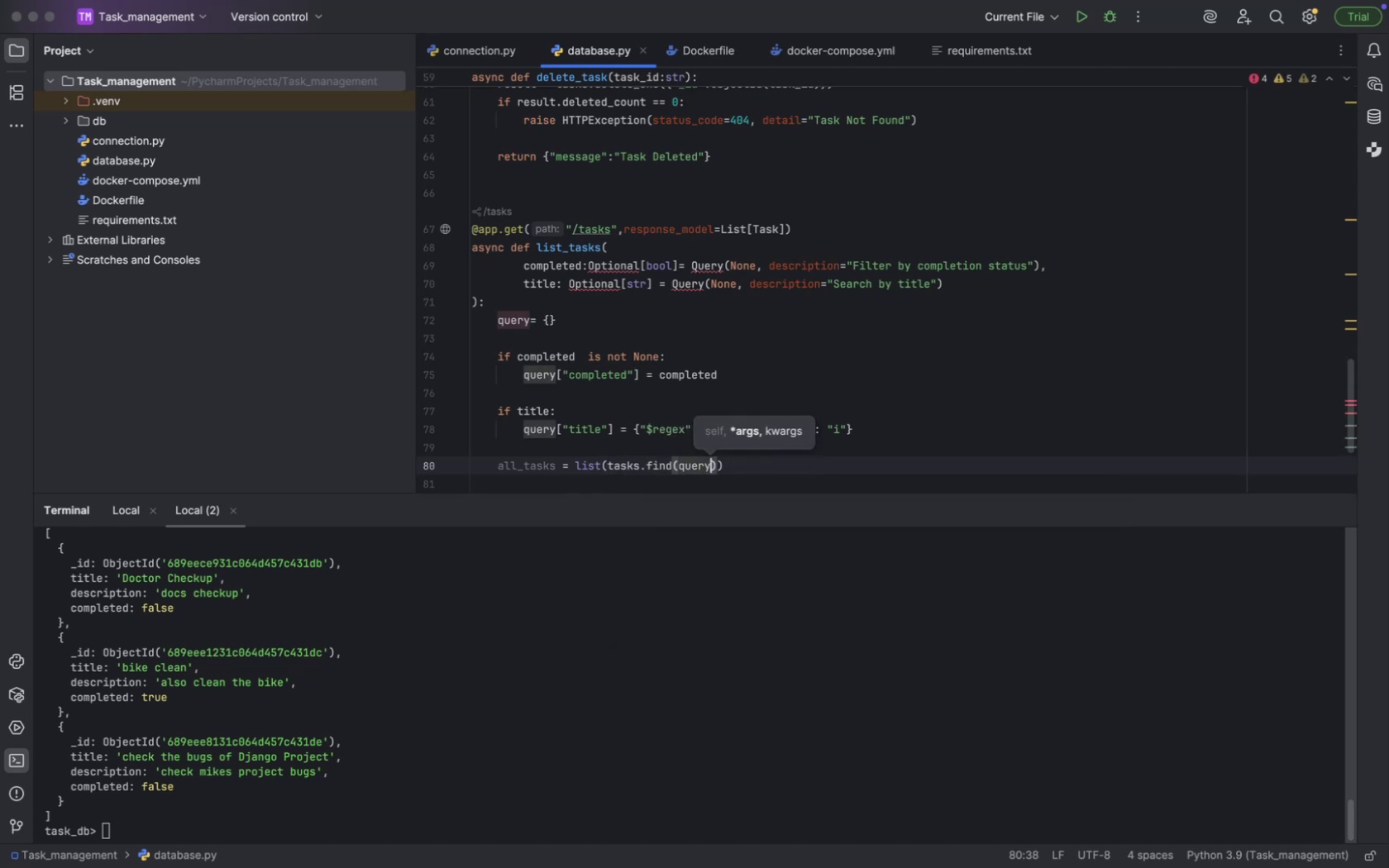 
key(ArrowRight)
 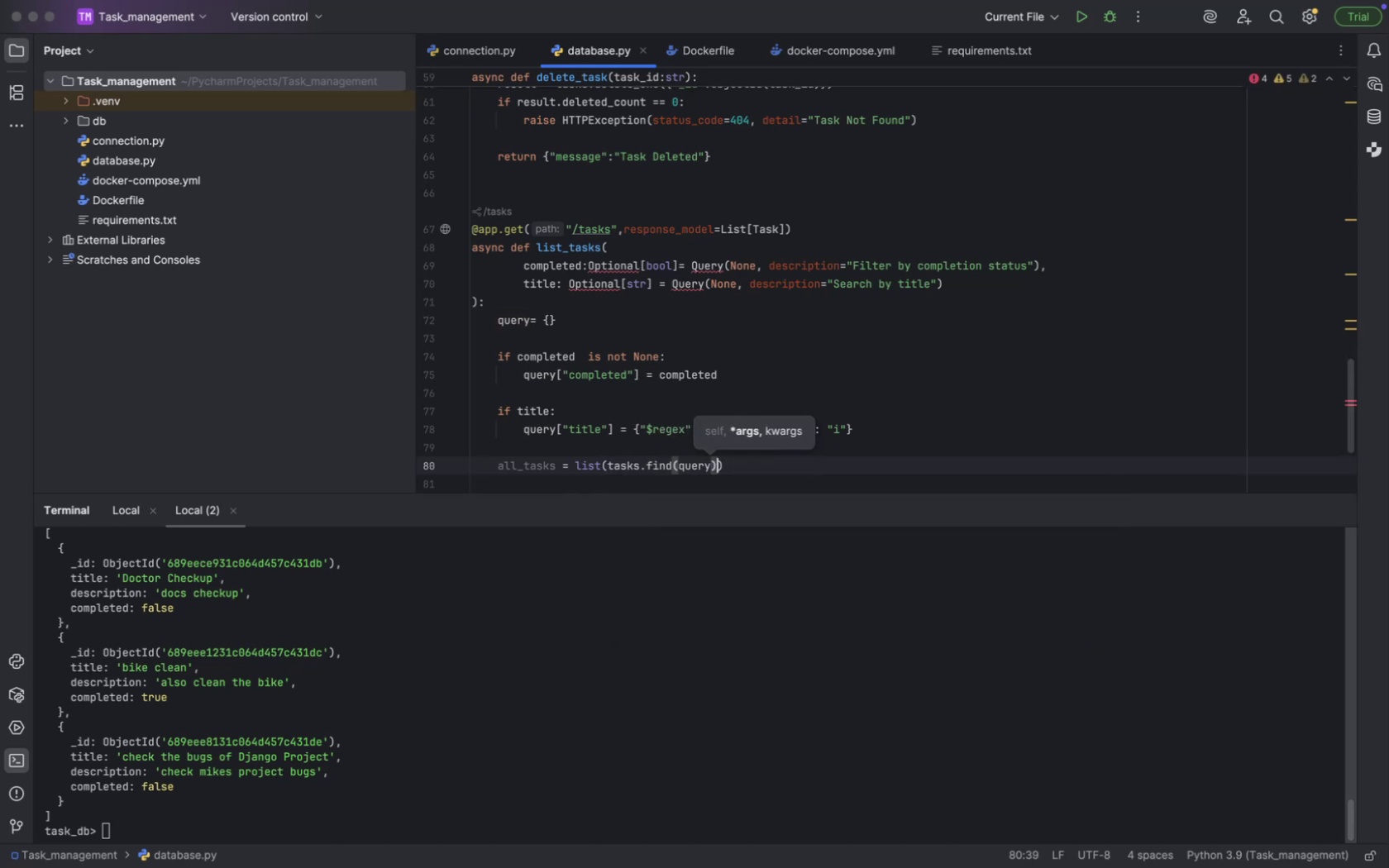 
key(ArrowRight)
 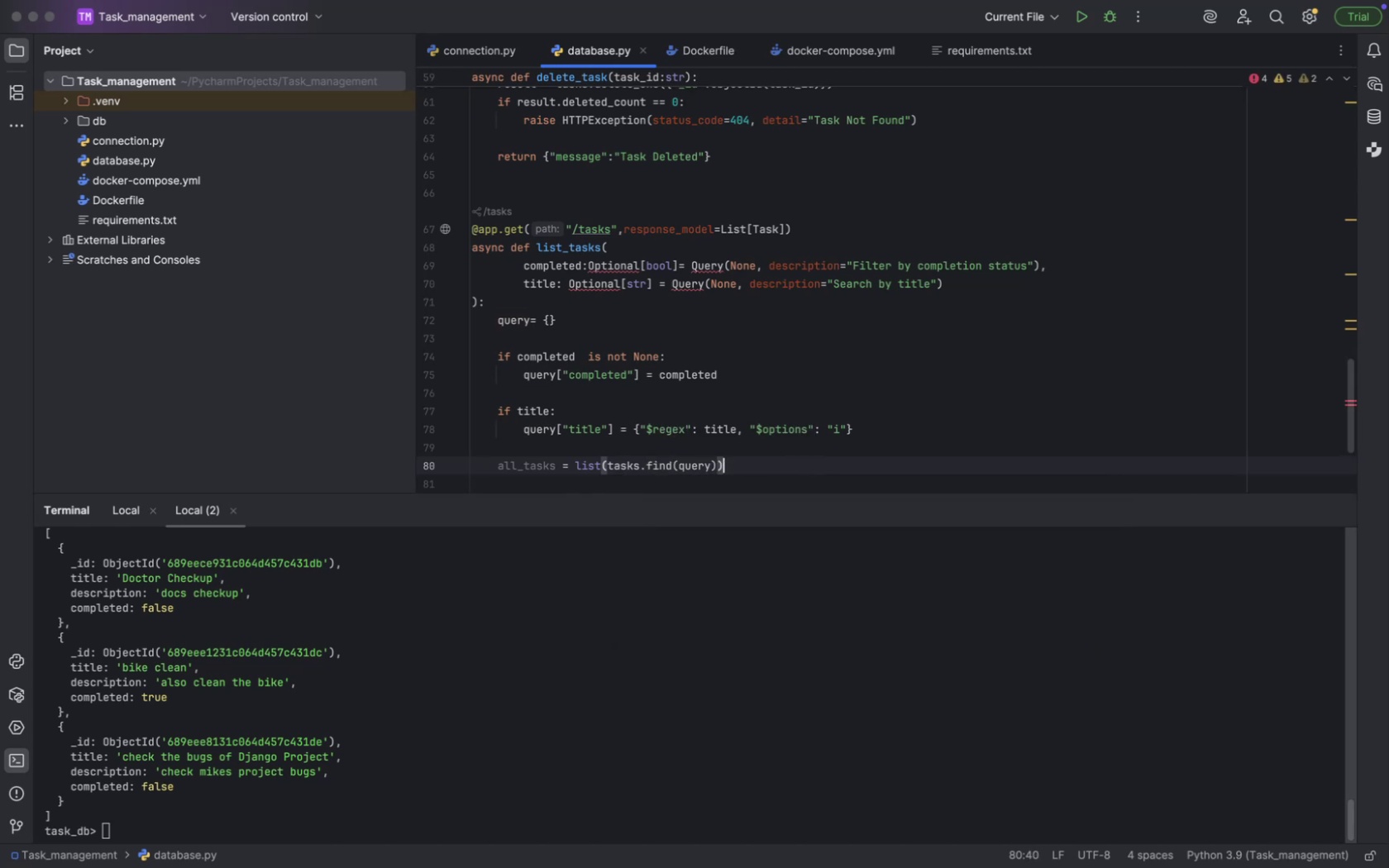 
key(Enter)
 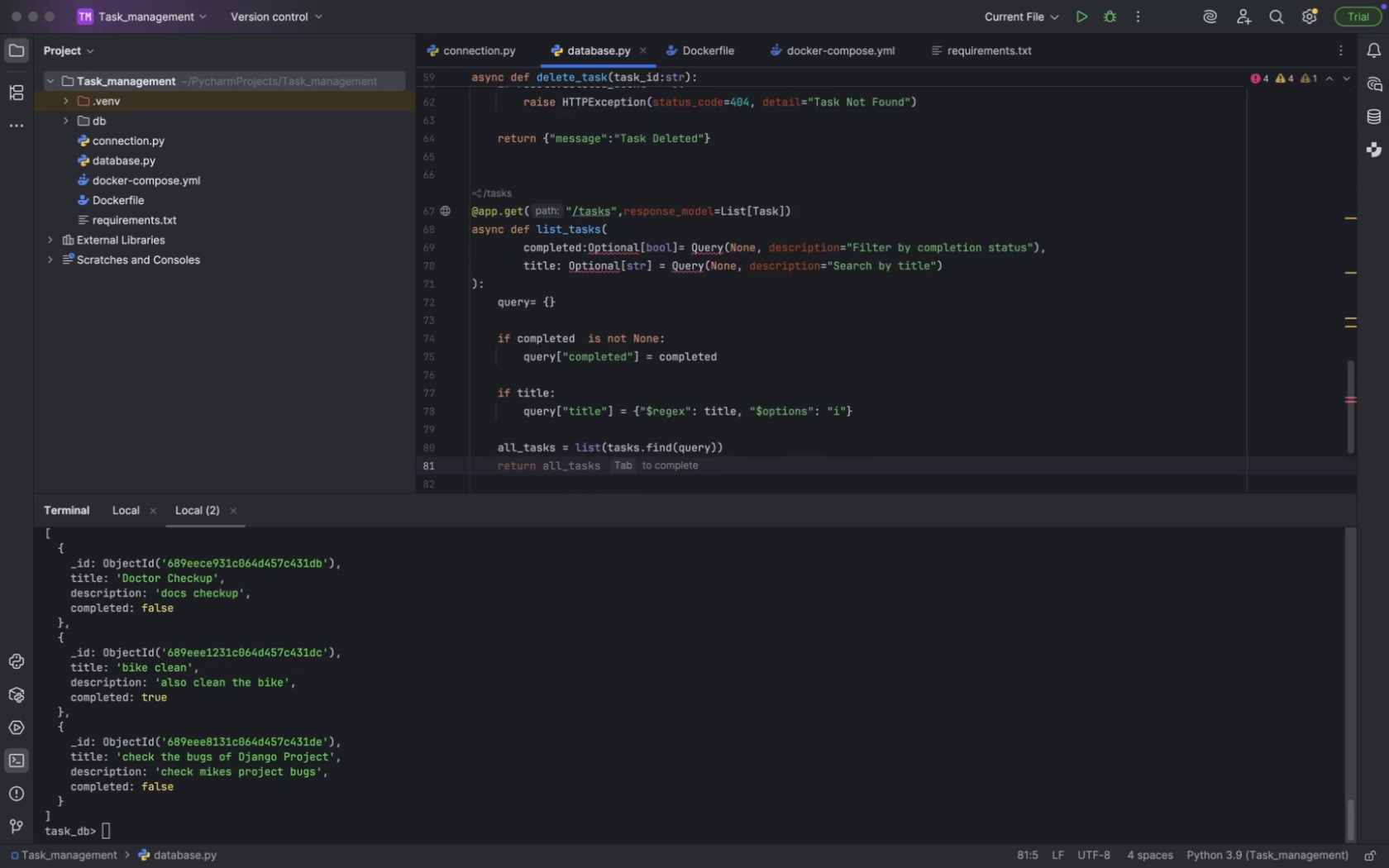 
type(return [se)
 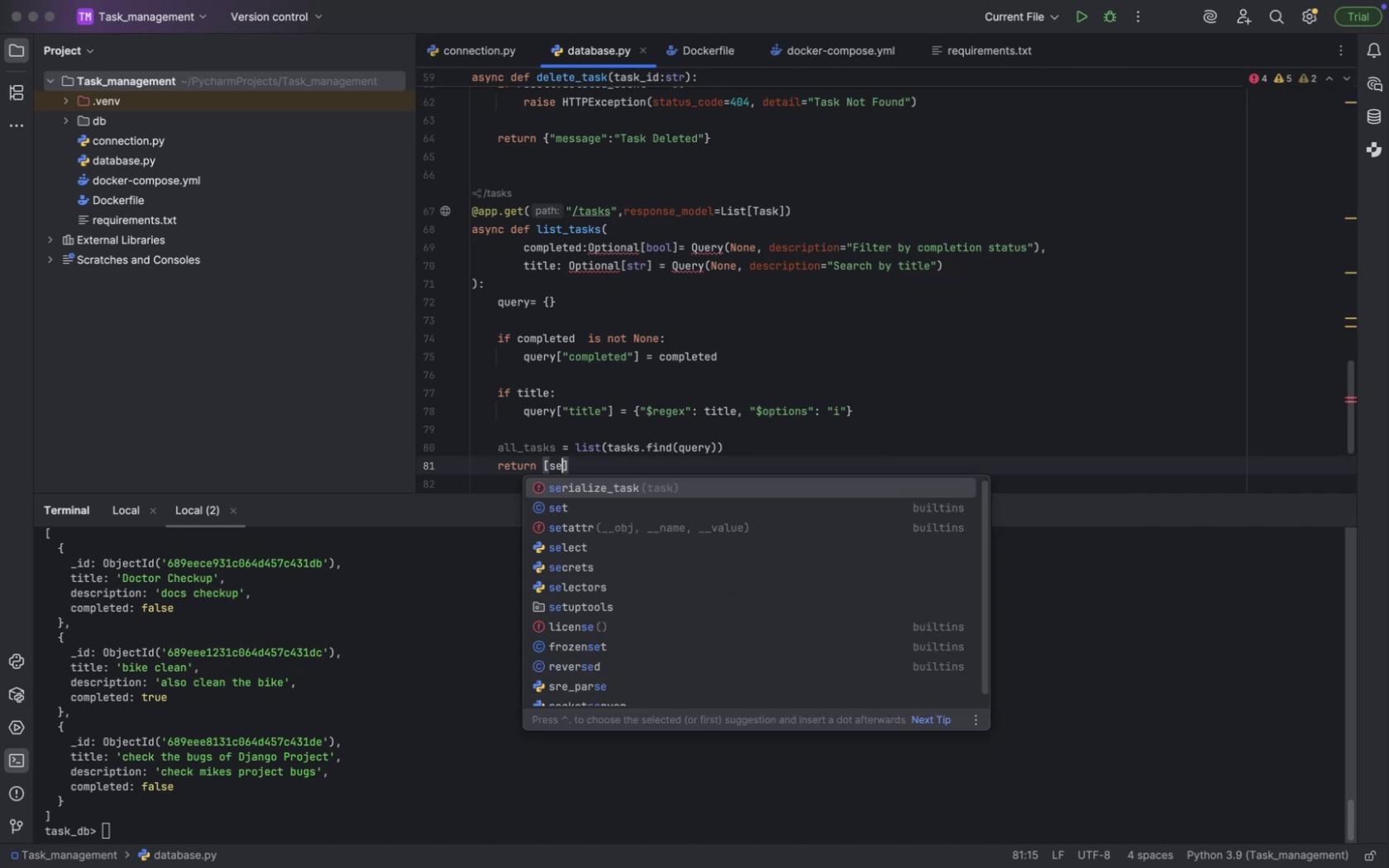 
key(Enter)
 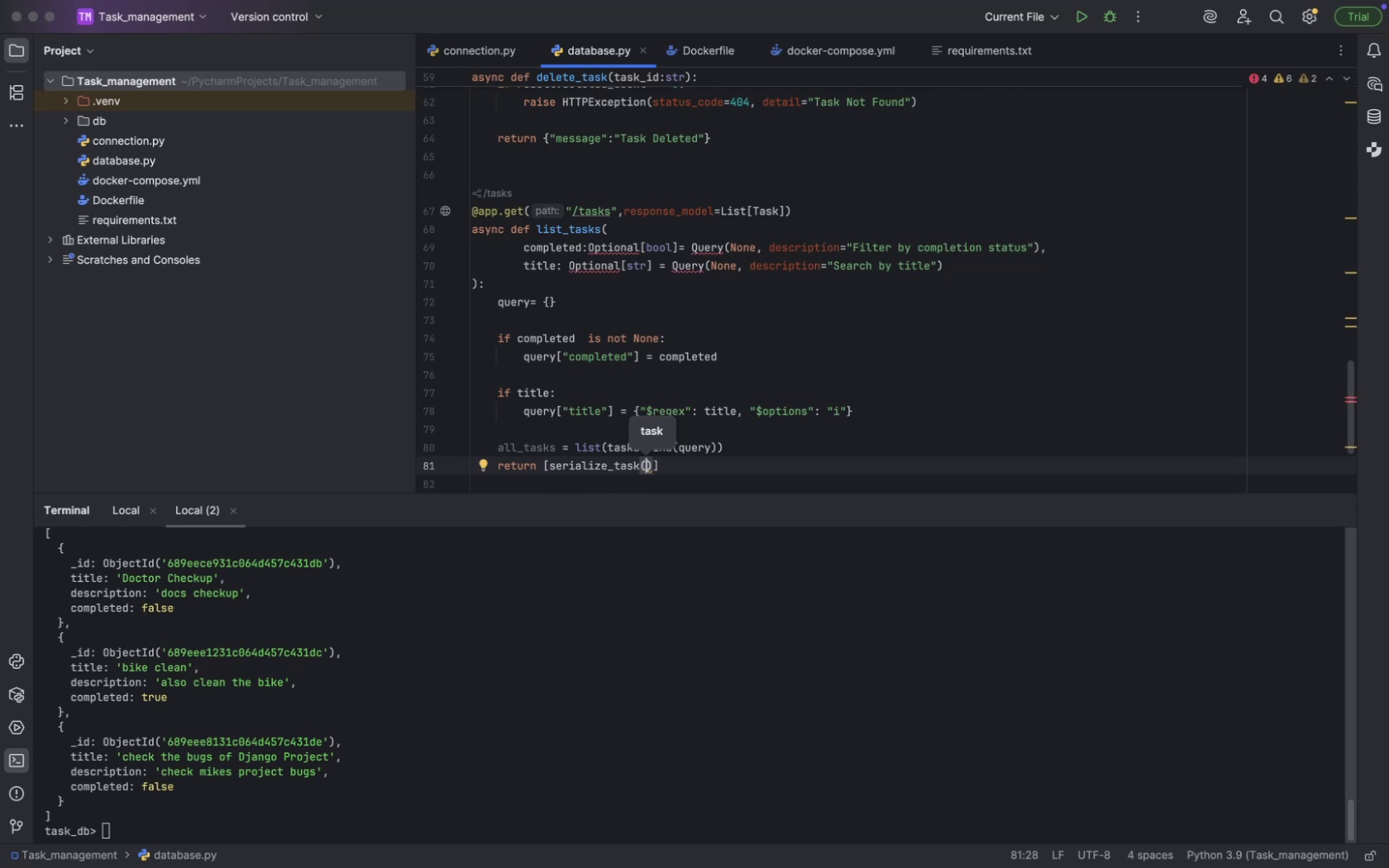 
wait(12.35)
 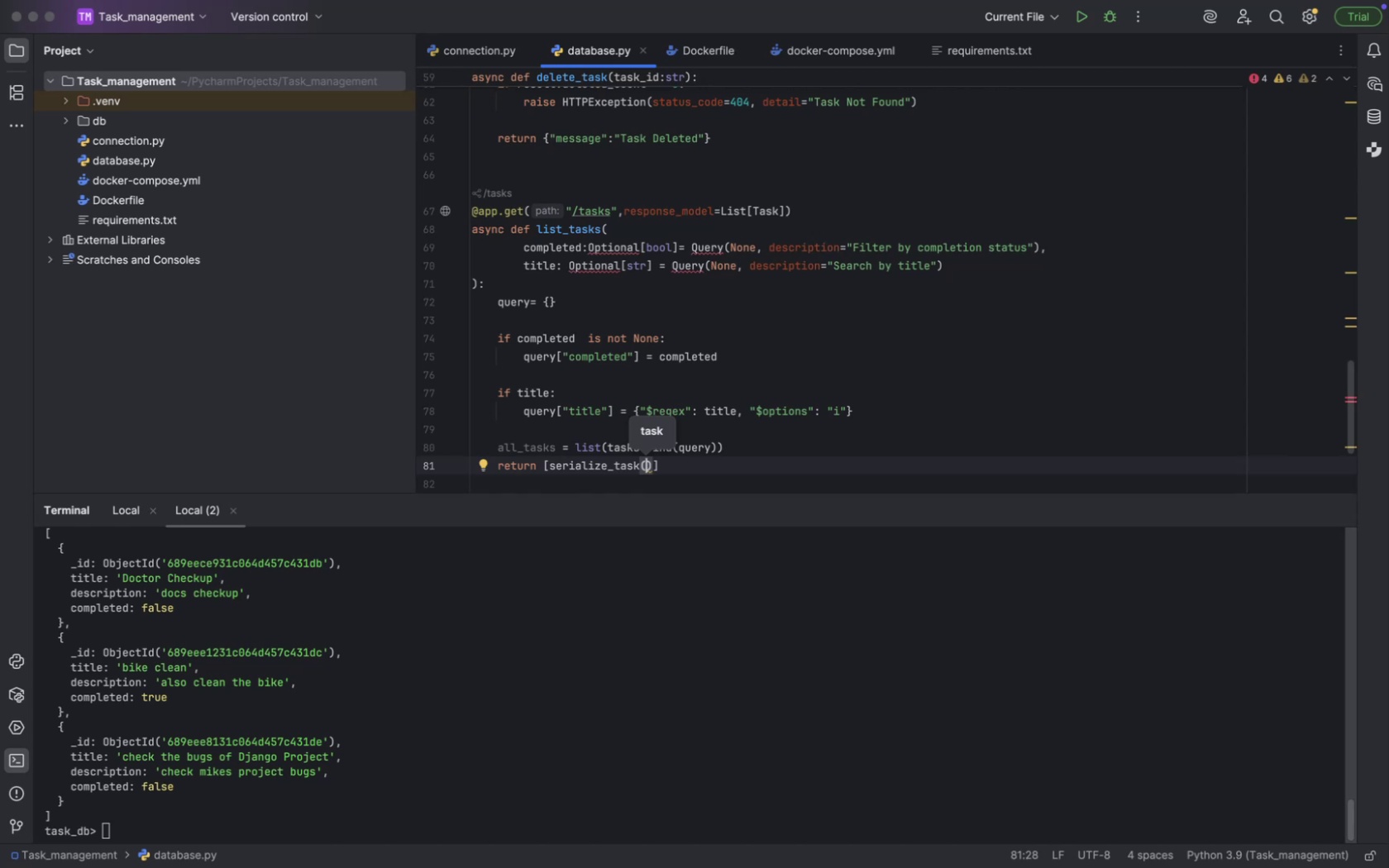 
type(task)
 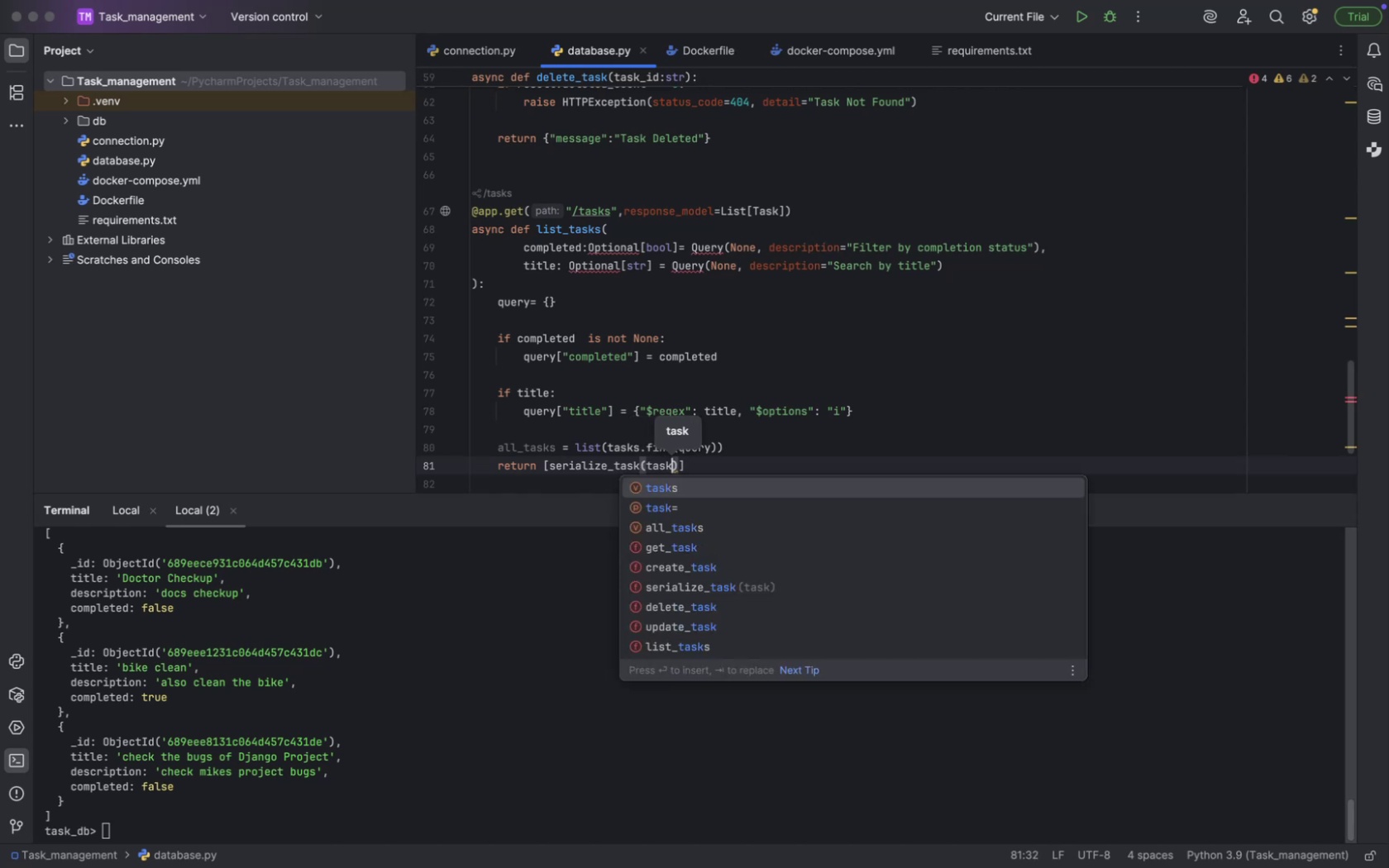 
key(ArrowRight)
 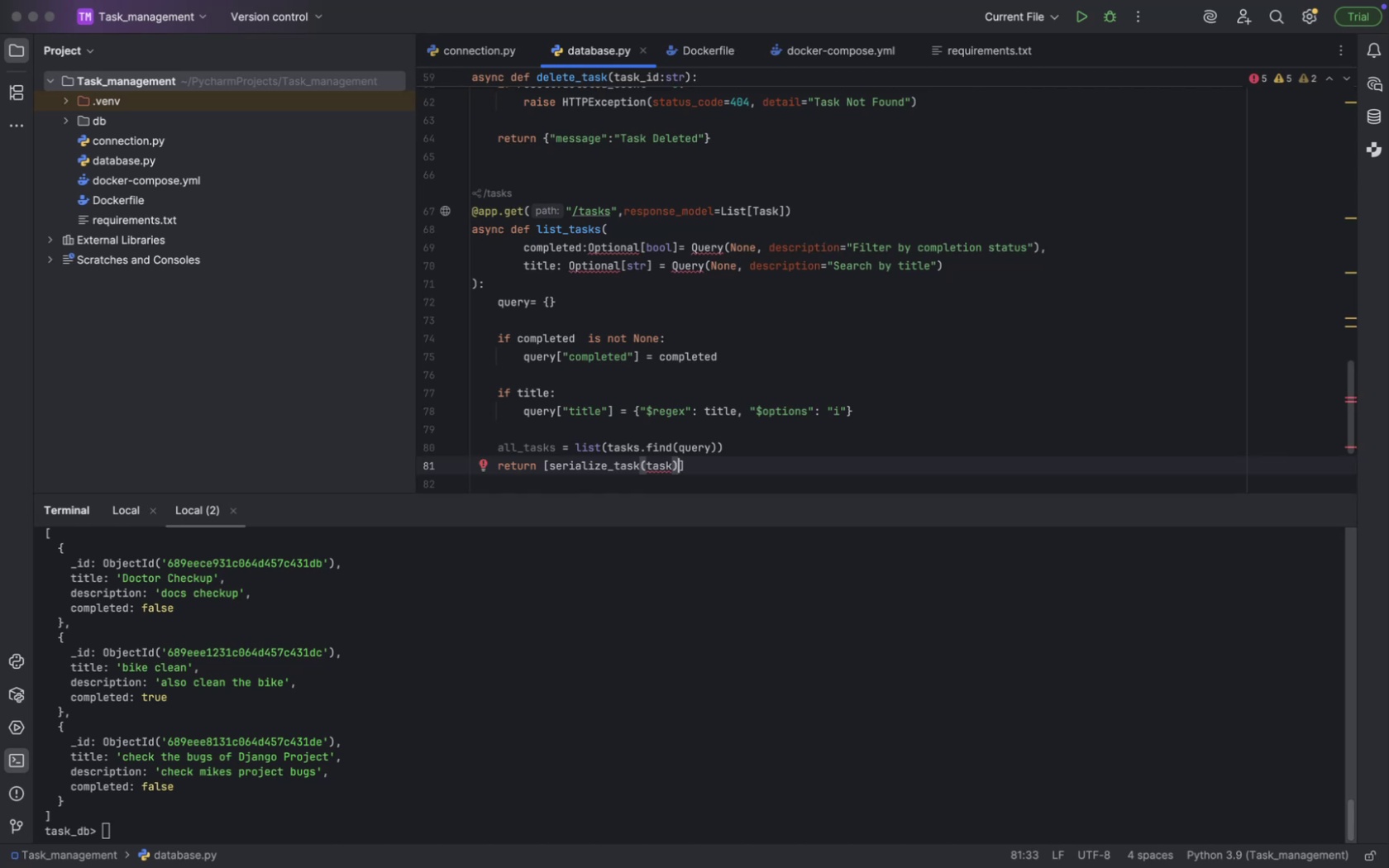 
wait(11.3)
 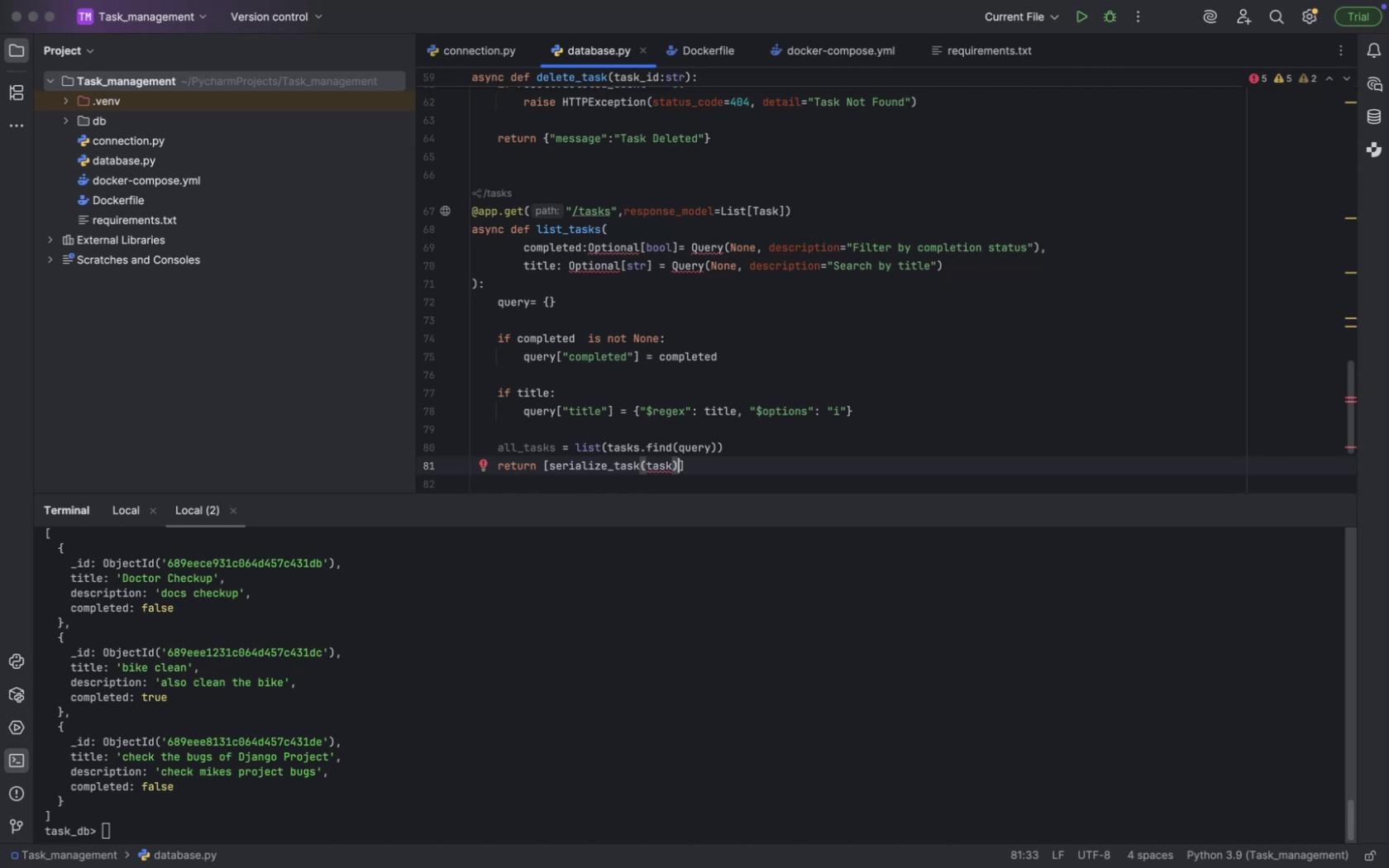 
type( for task in alll)
key(Backspace)
type(_tasks)
 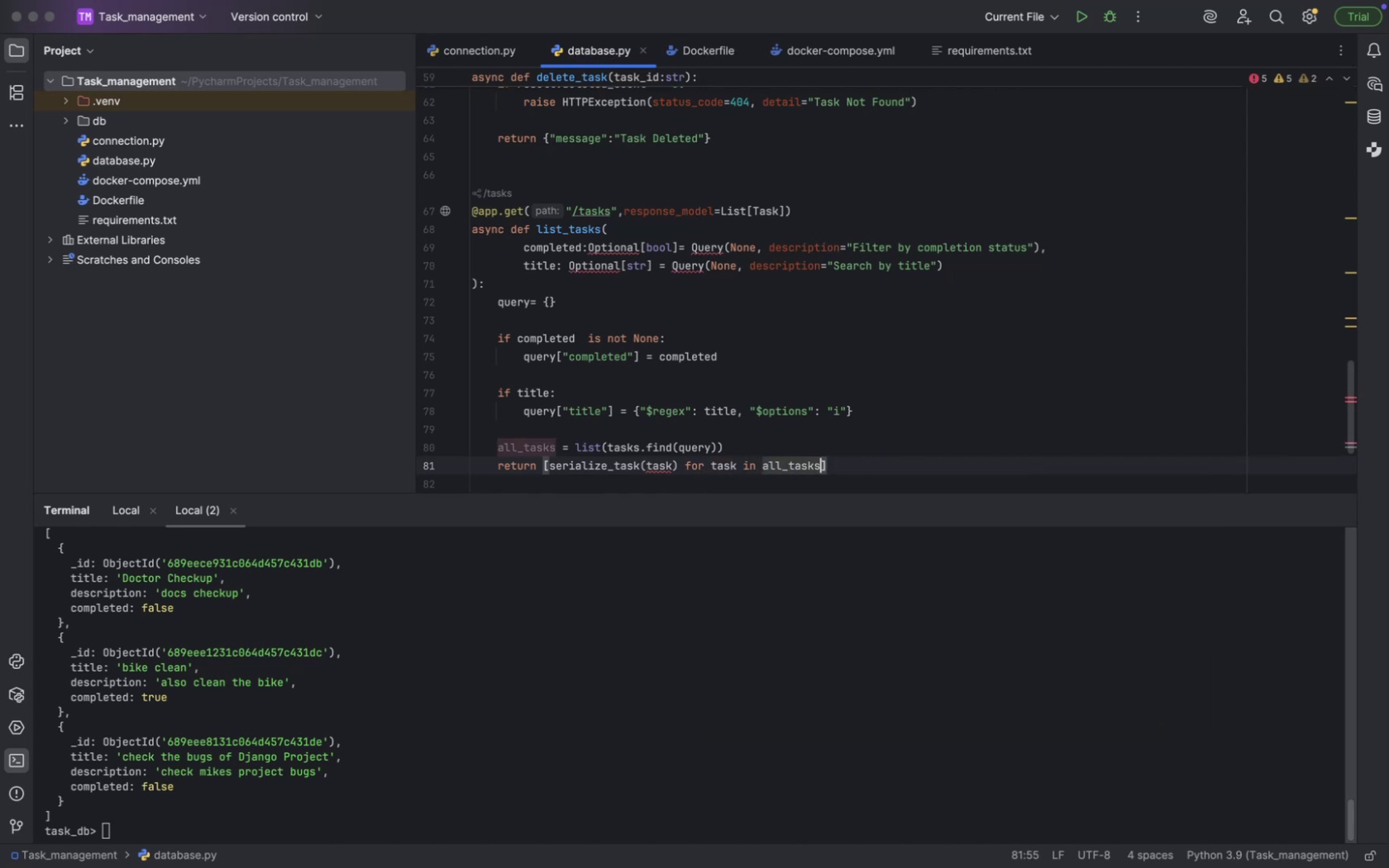 
key(ArrowRight)
 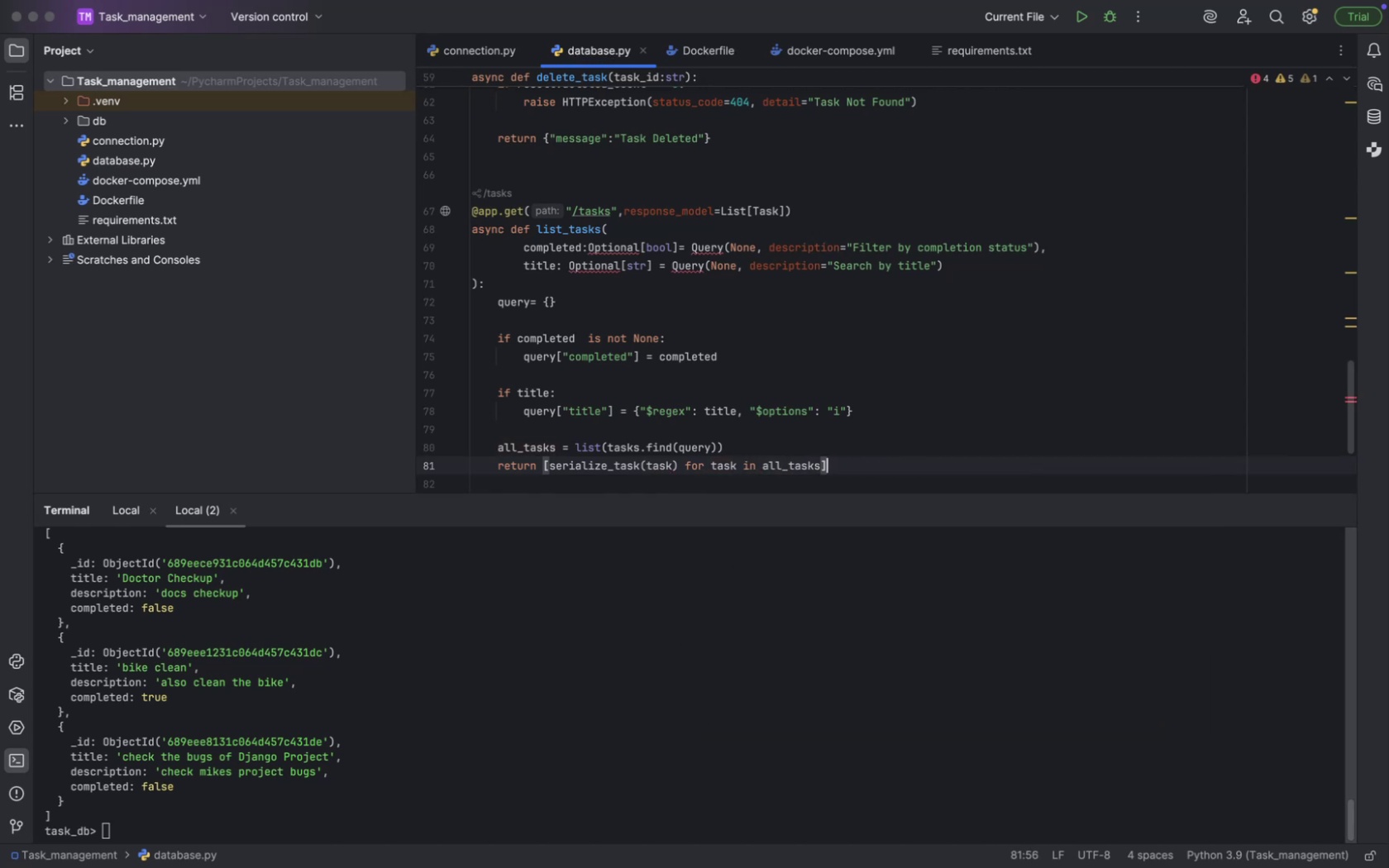 
key(Enter)
 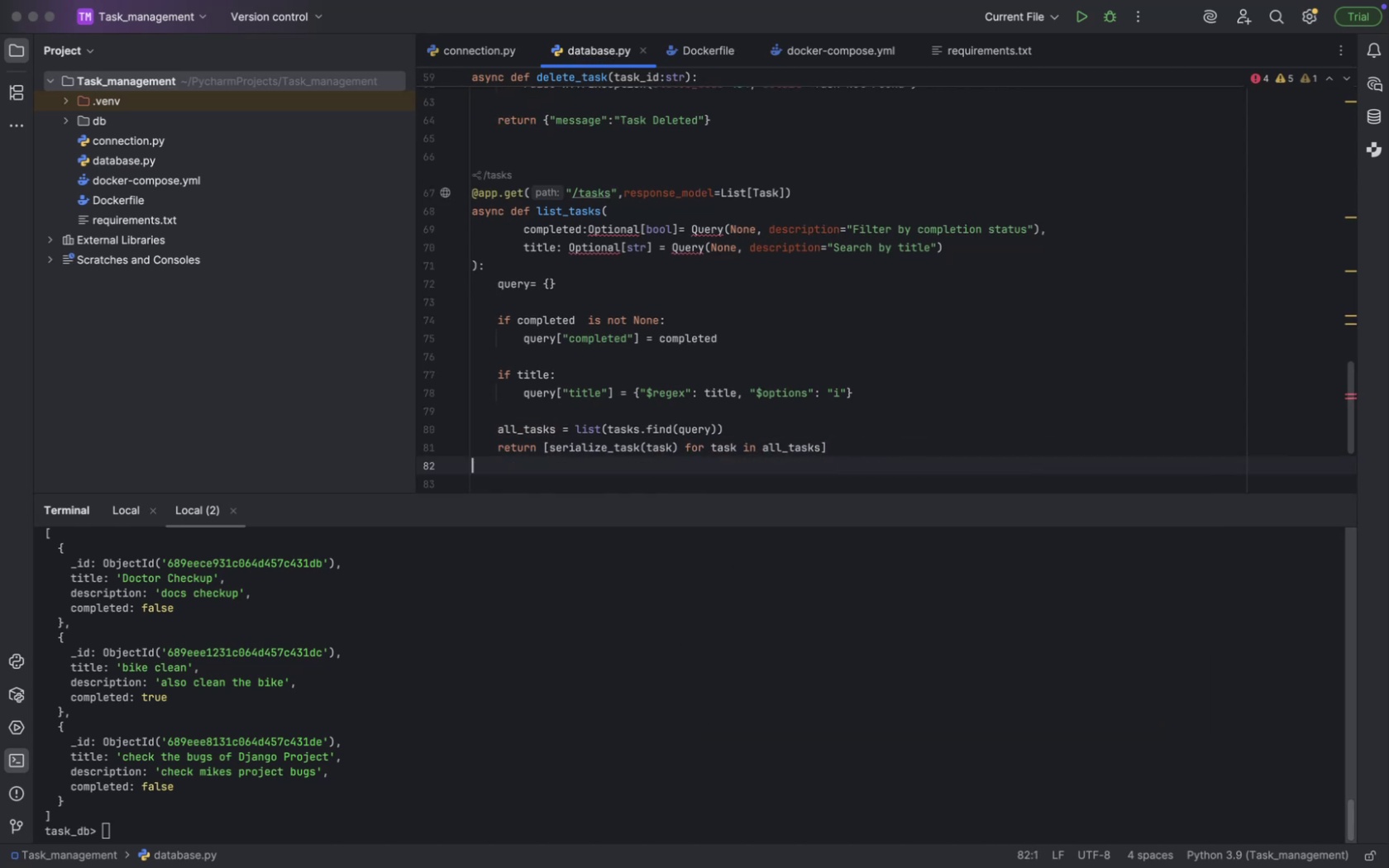 
key(Enter)
 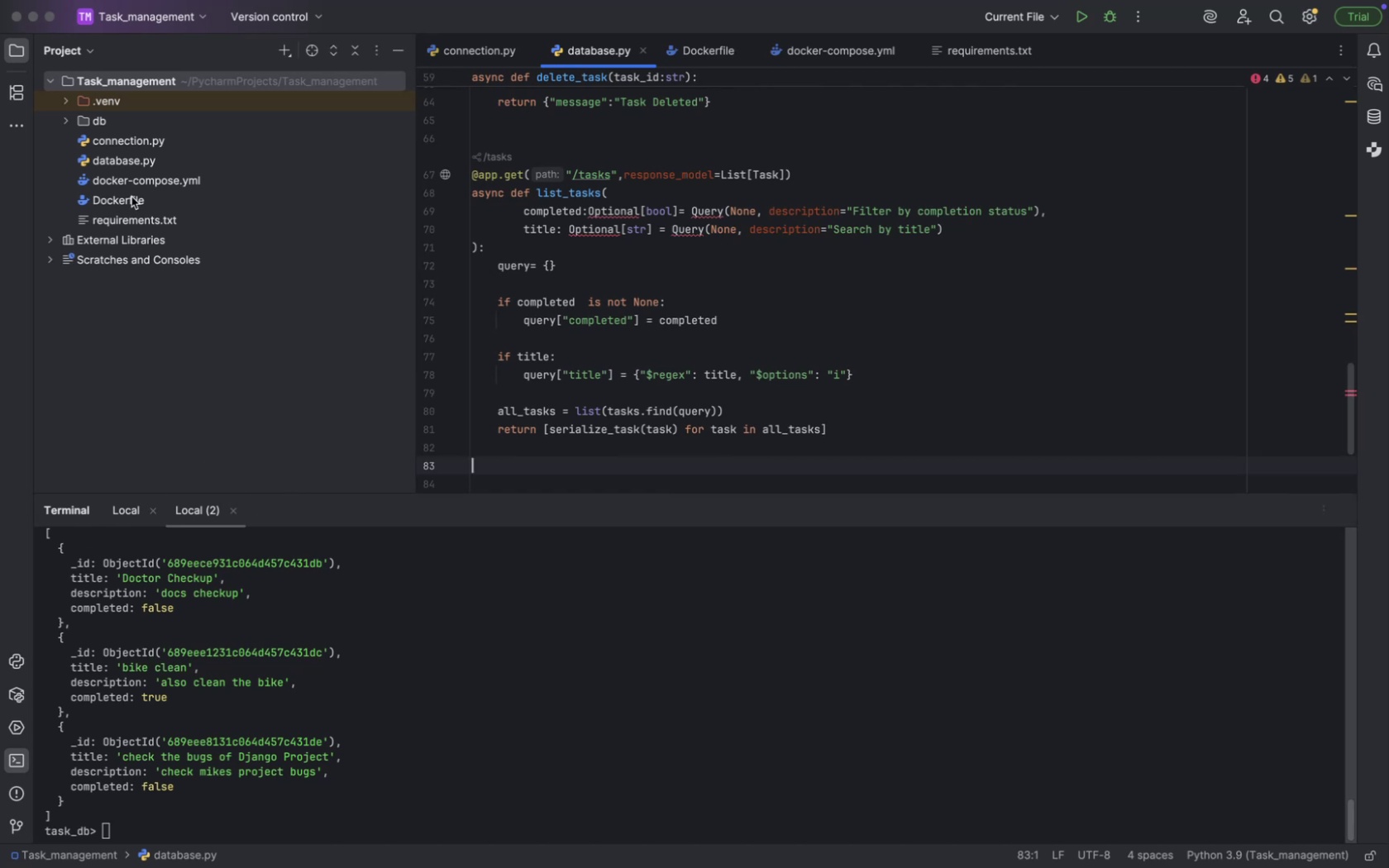 
wait(5.12)
 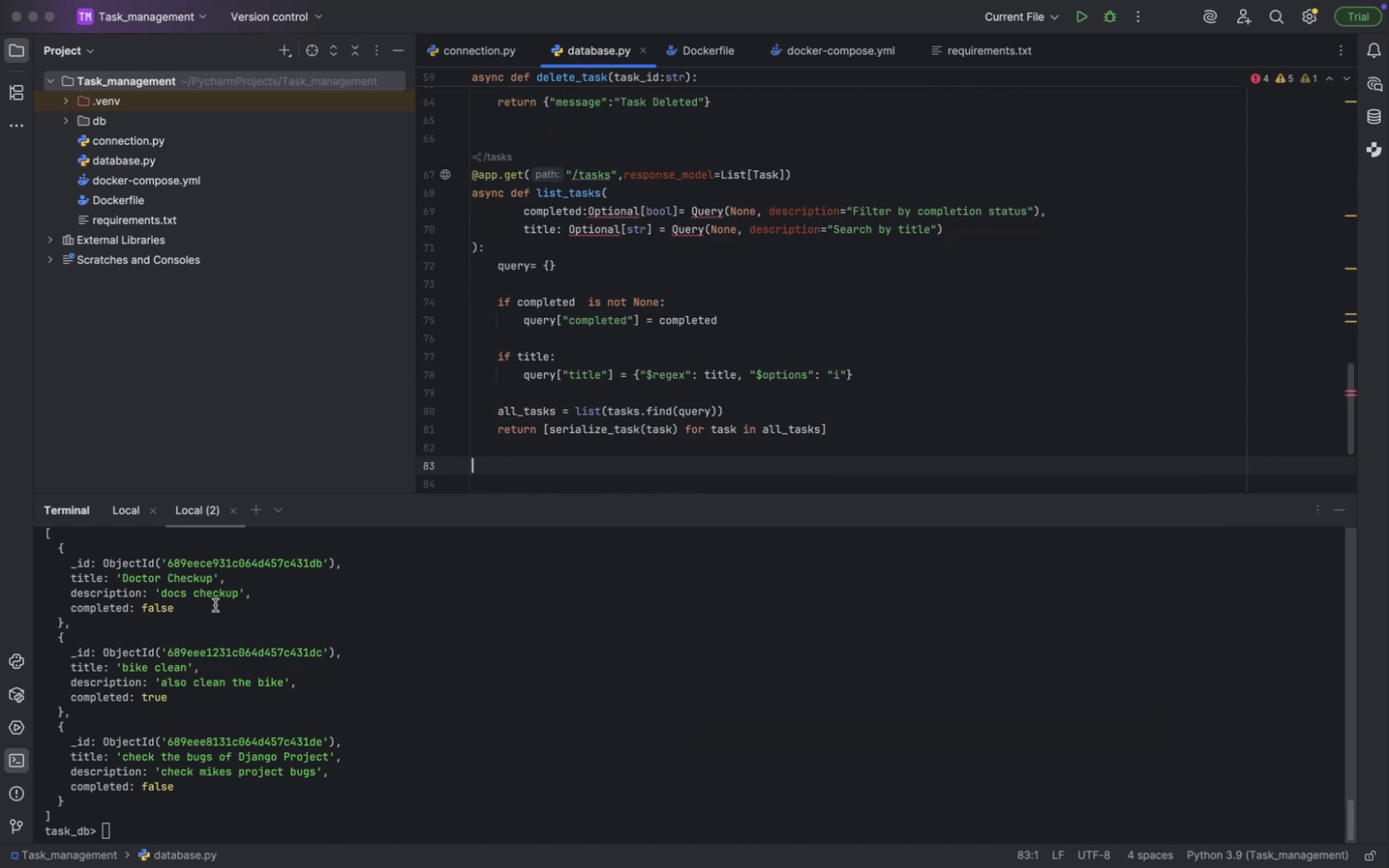 
left_click([147, 79])
 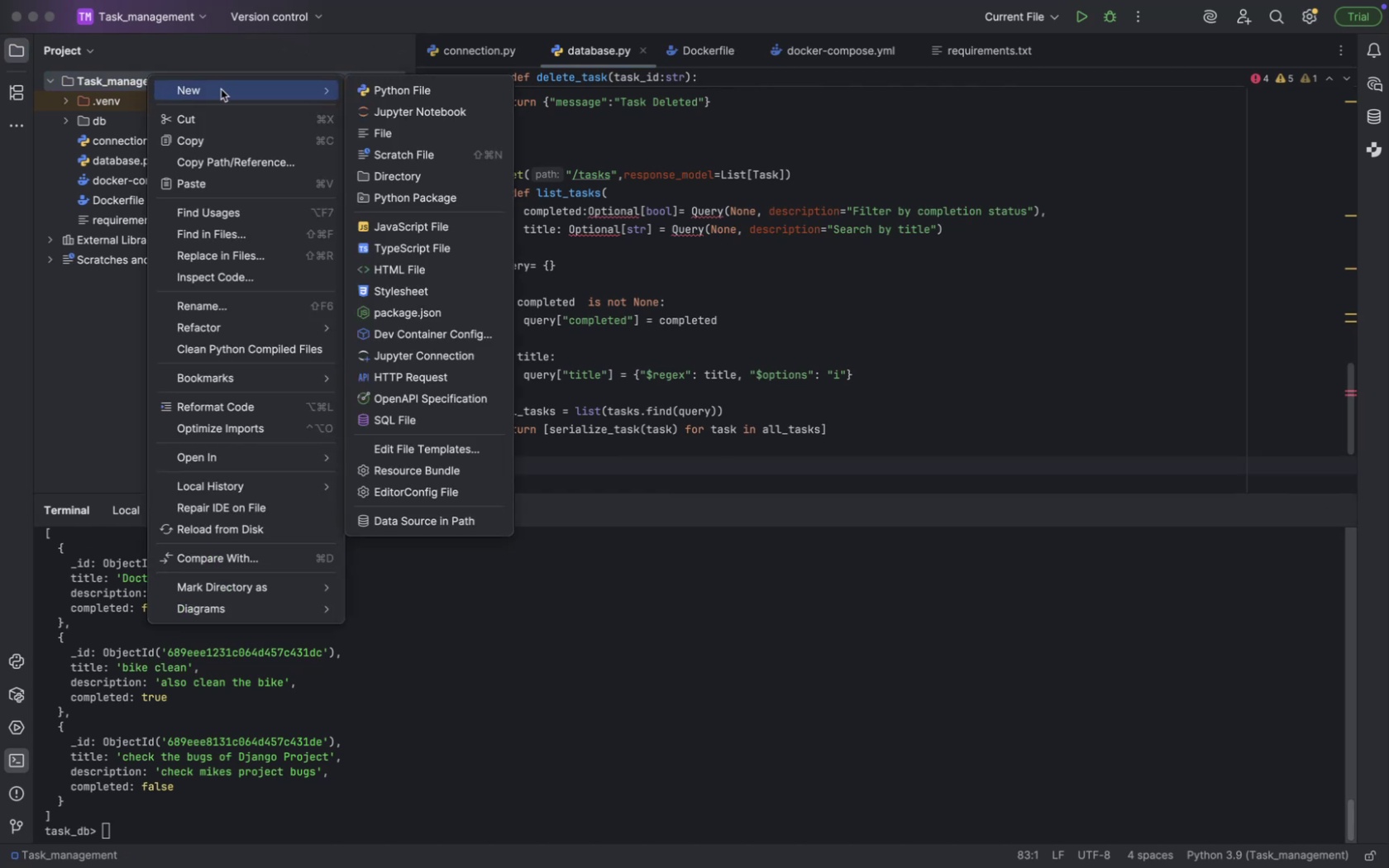 
wait(7.21)
 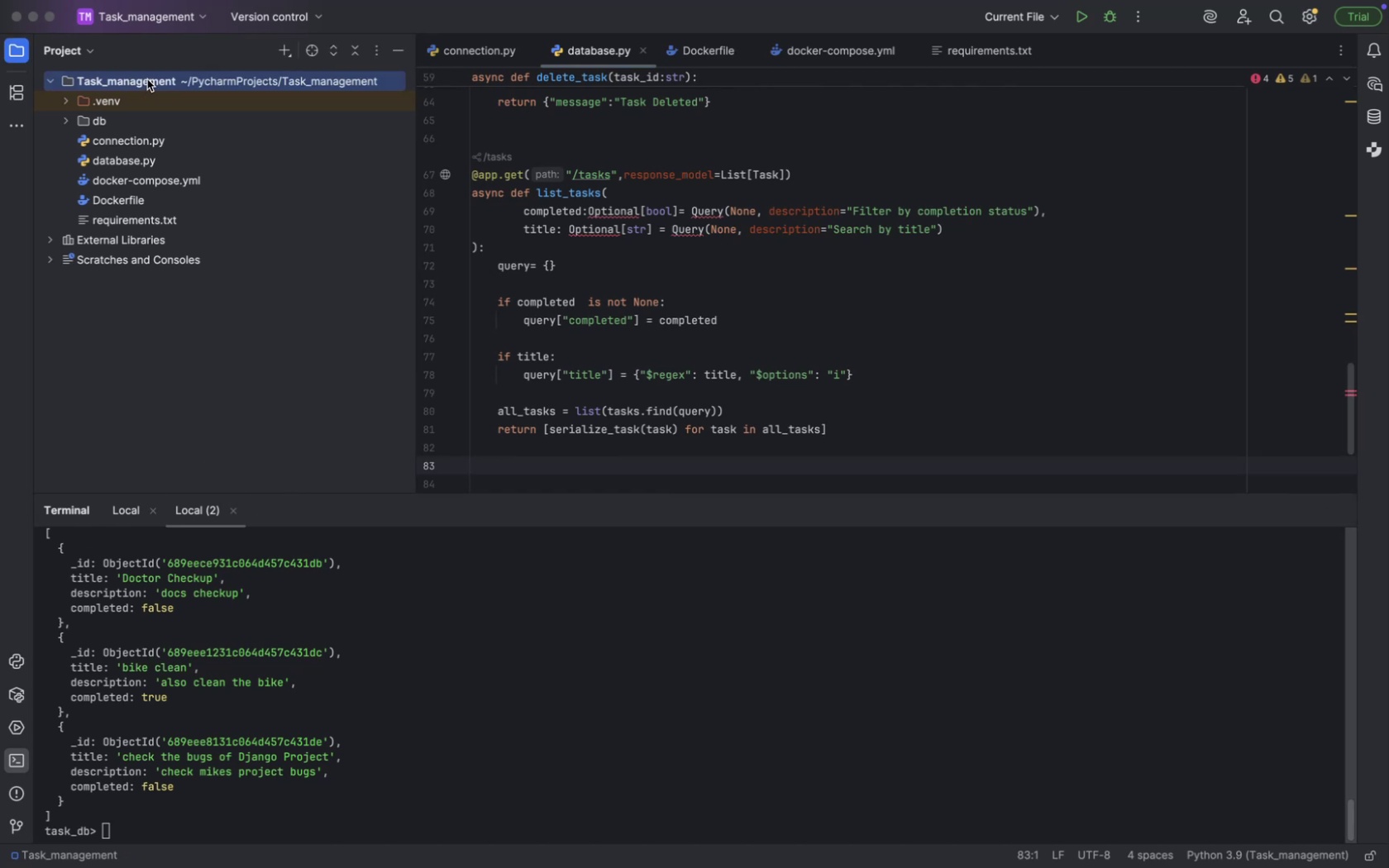 
left_click([382, 138])
 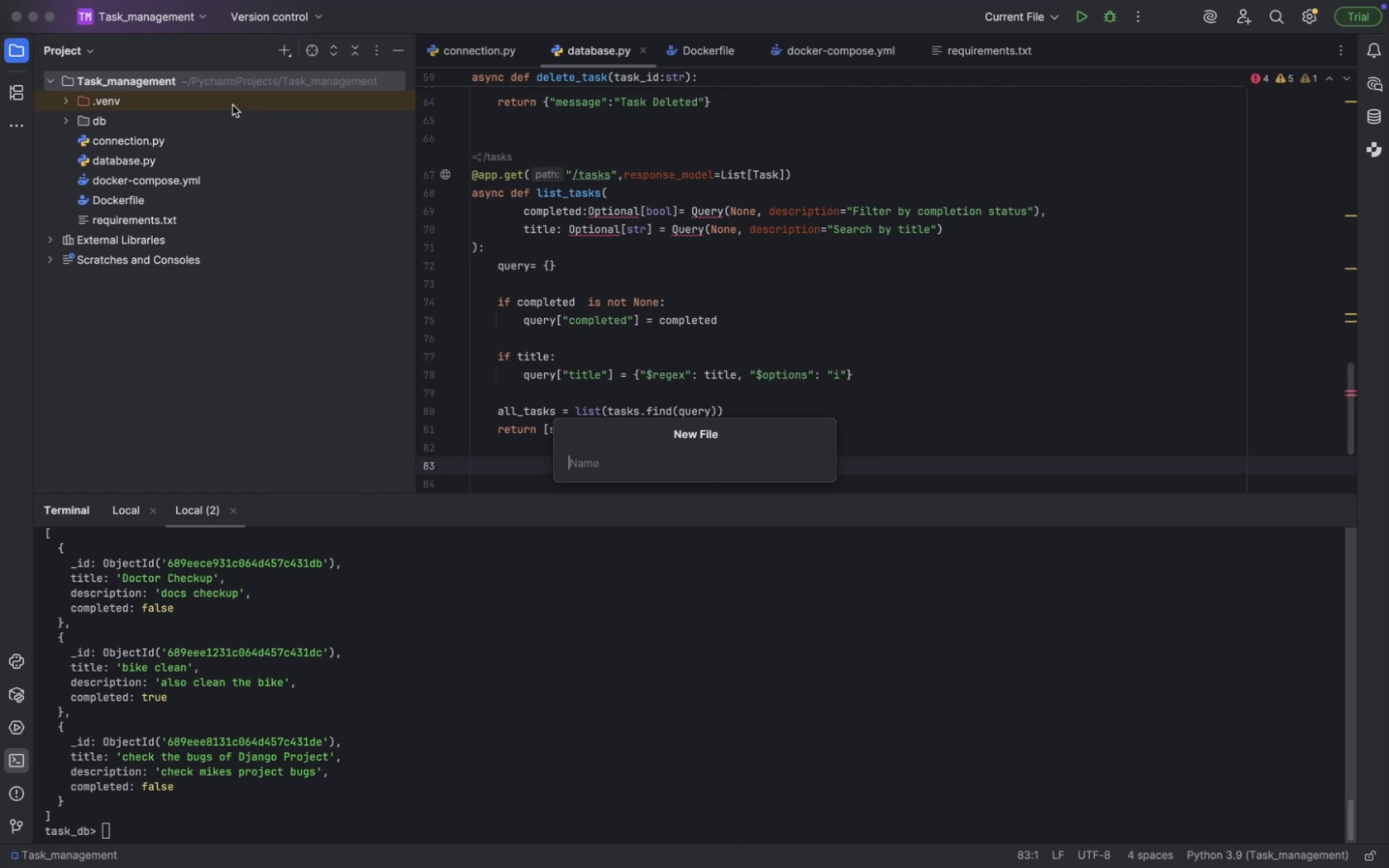 
left_click([229, 90])
 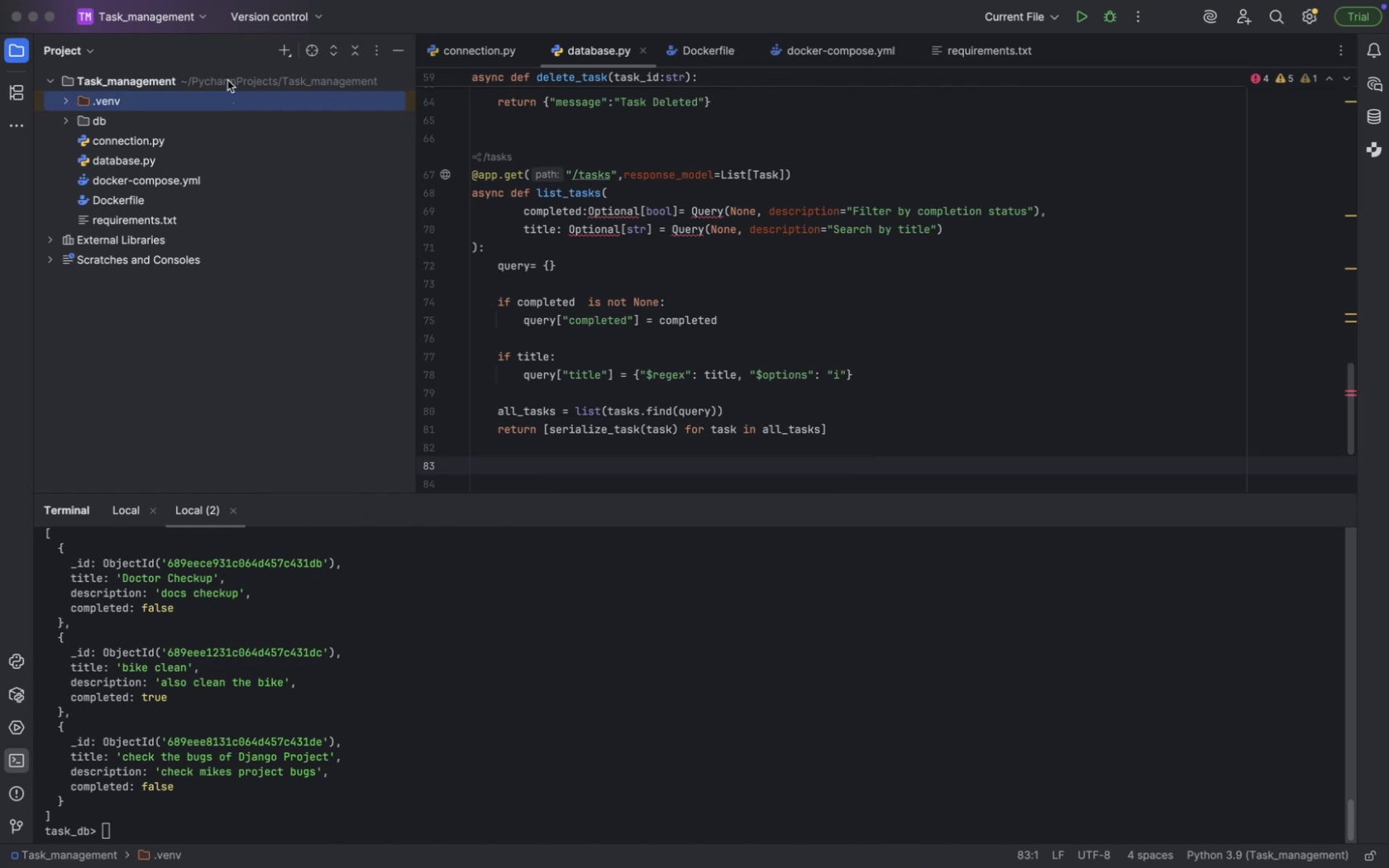 
left_click([227, 80])
 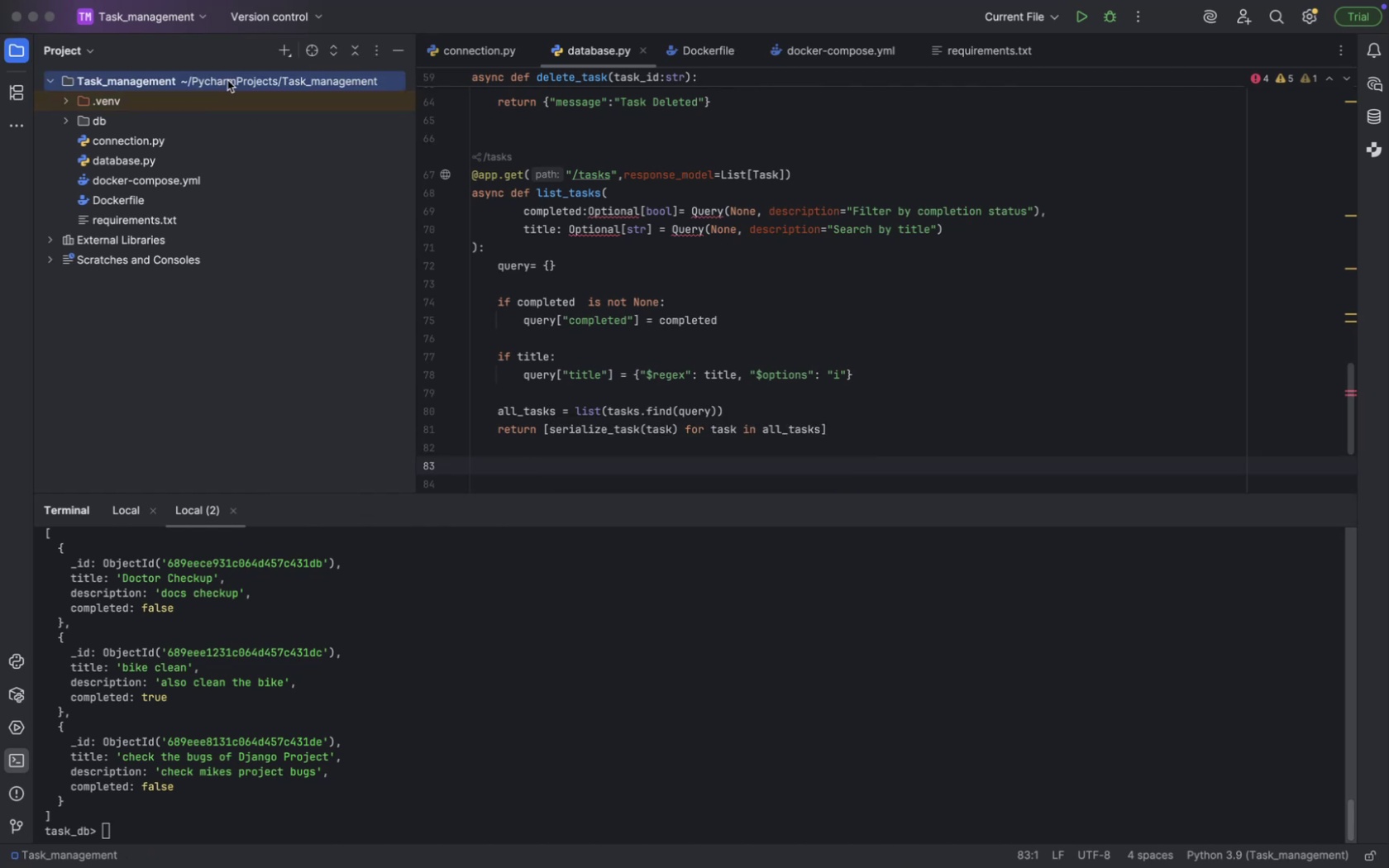 
right_click([227, 80])
 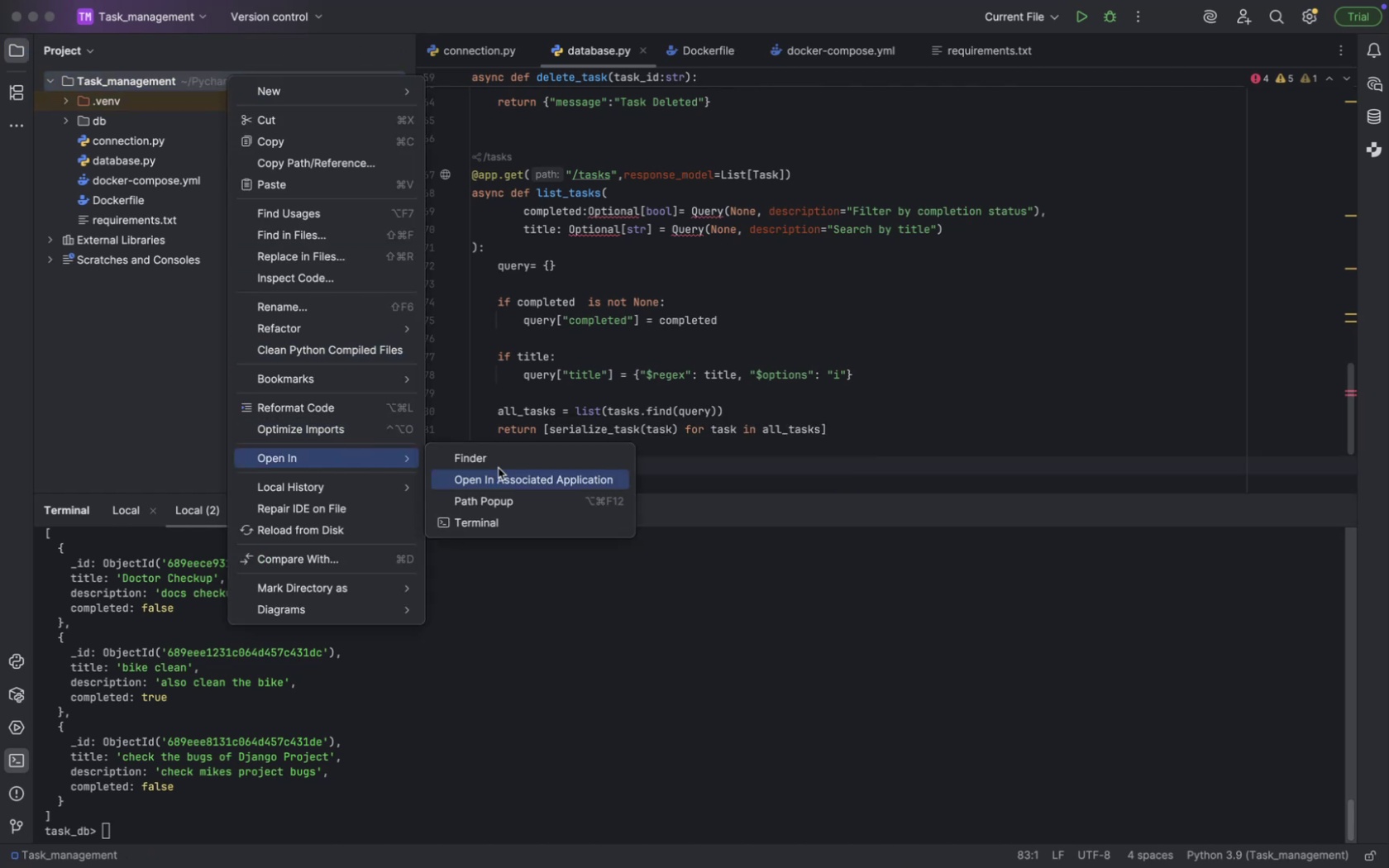 
left_click([498, 518])
 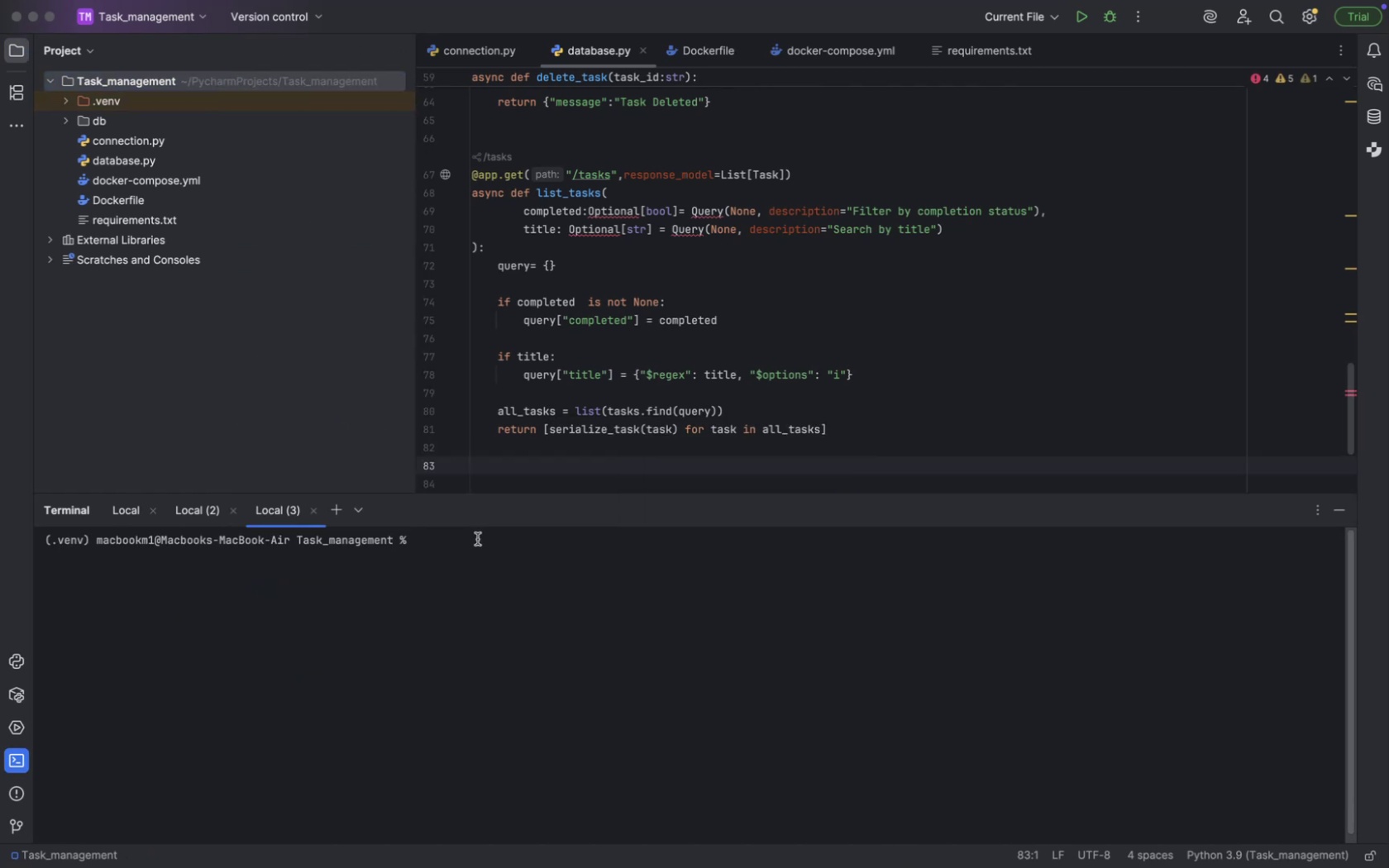 
type(uvicorn )
 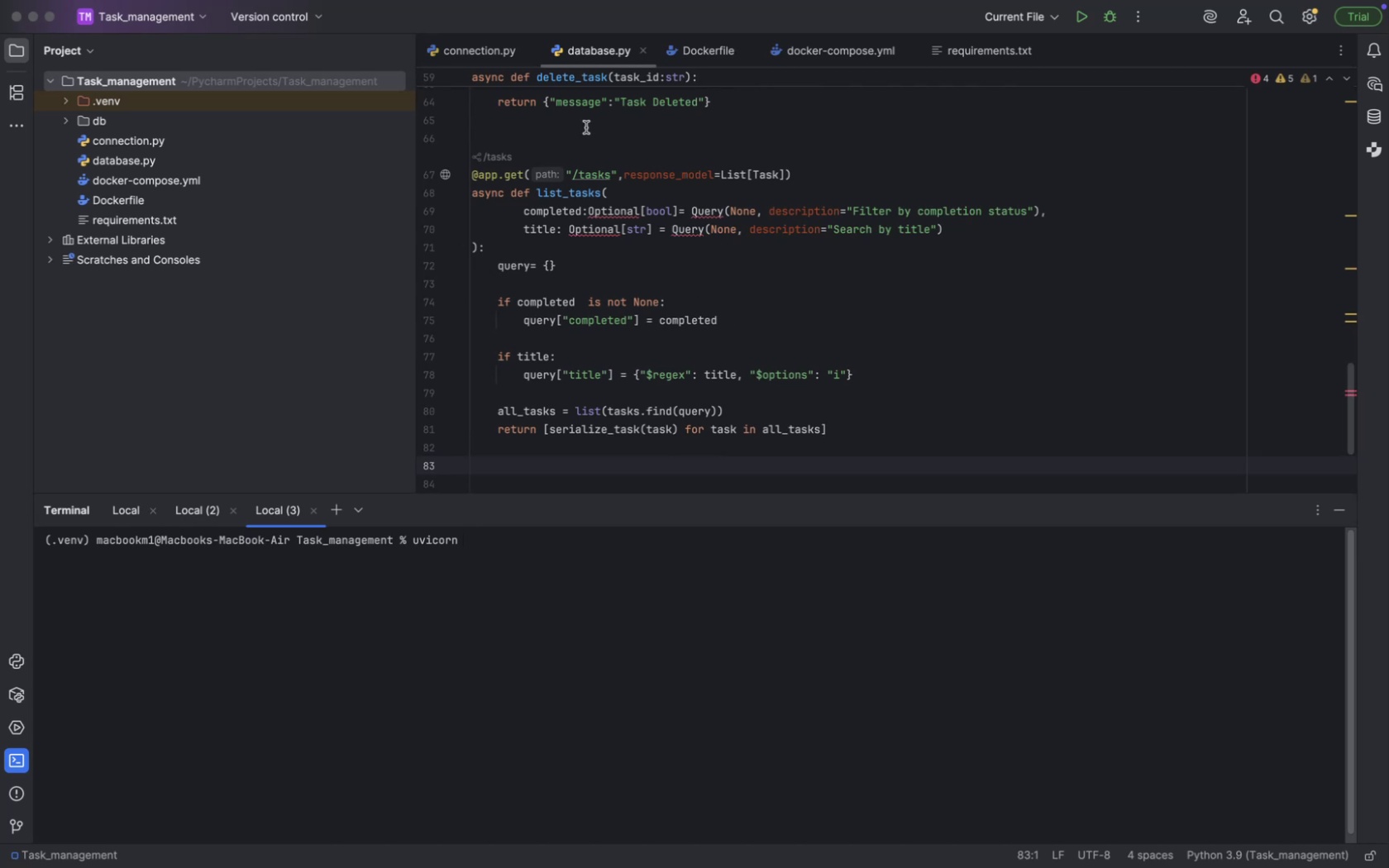 
left_click([694, 46])
 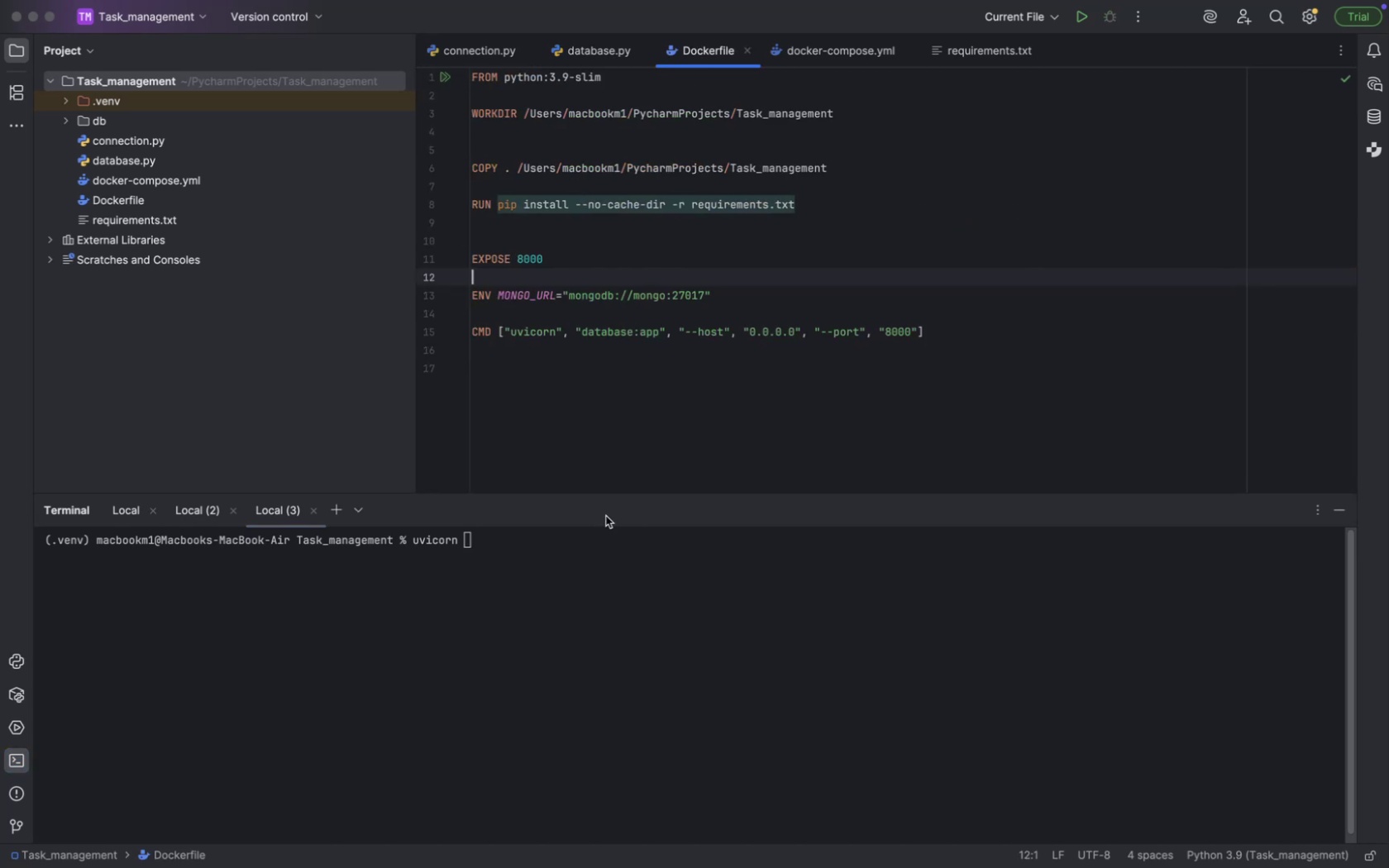 
left_click([560, 540])
 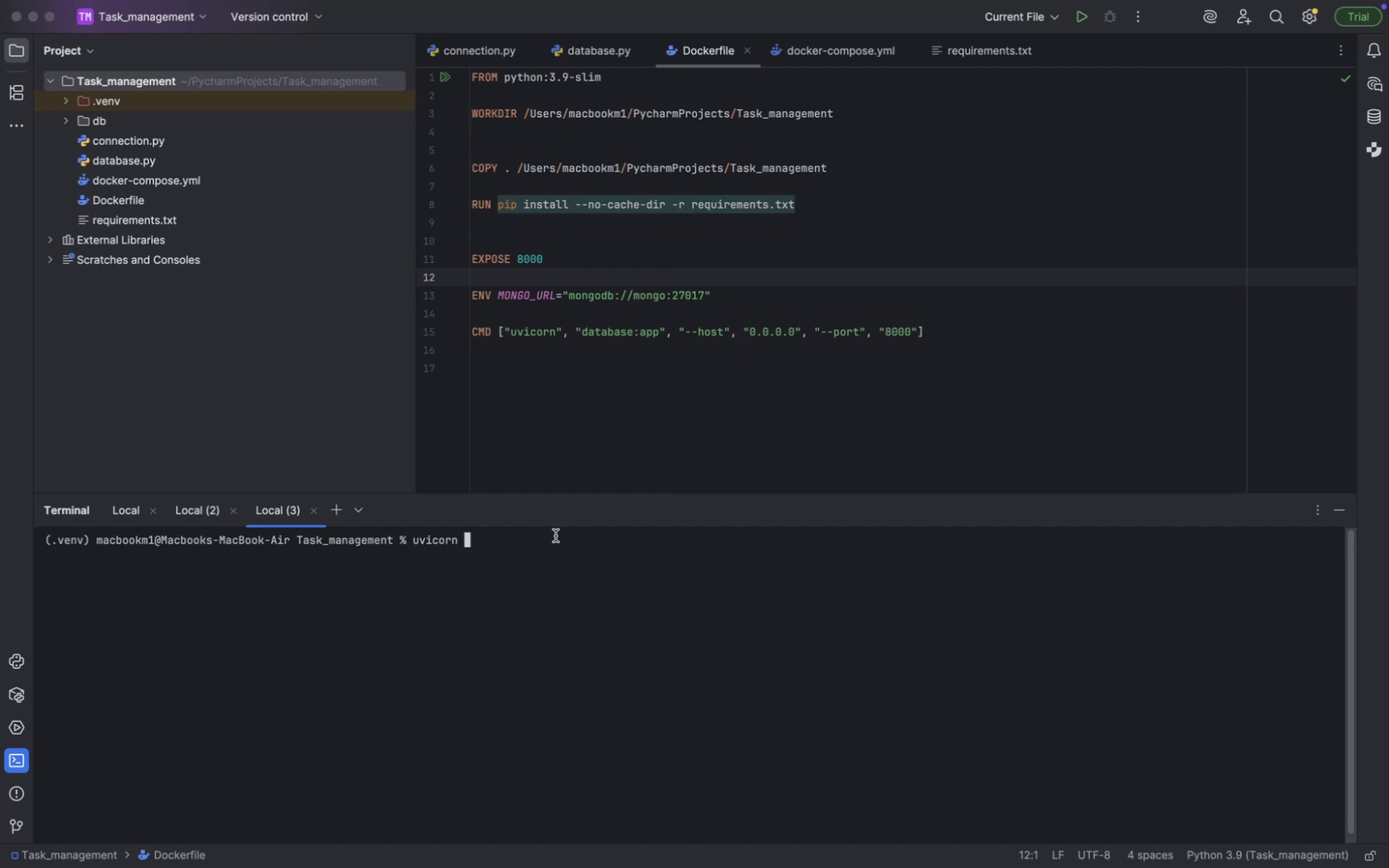 
wait(37.4)
 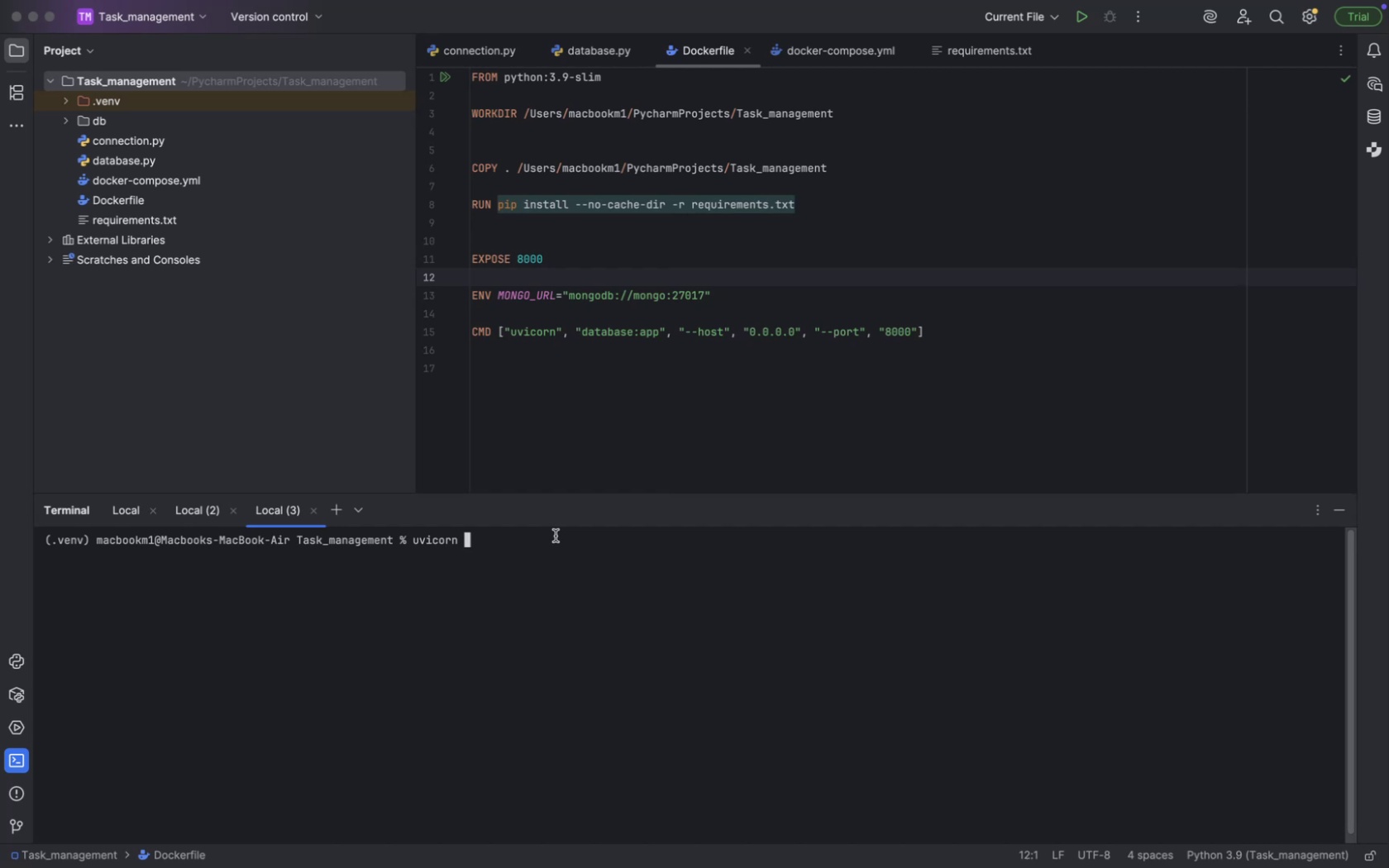 
type(data)
key(Tab)
 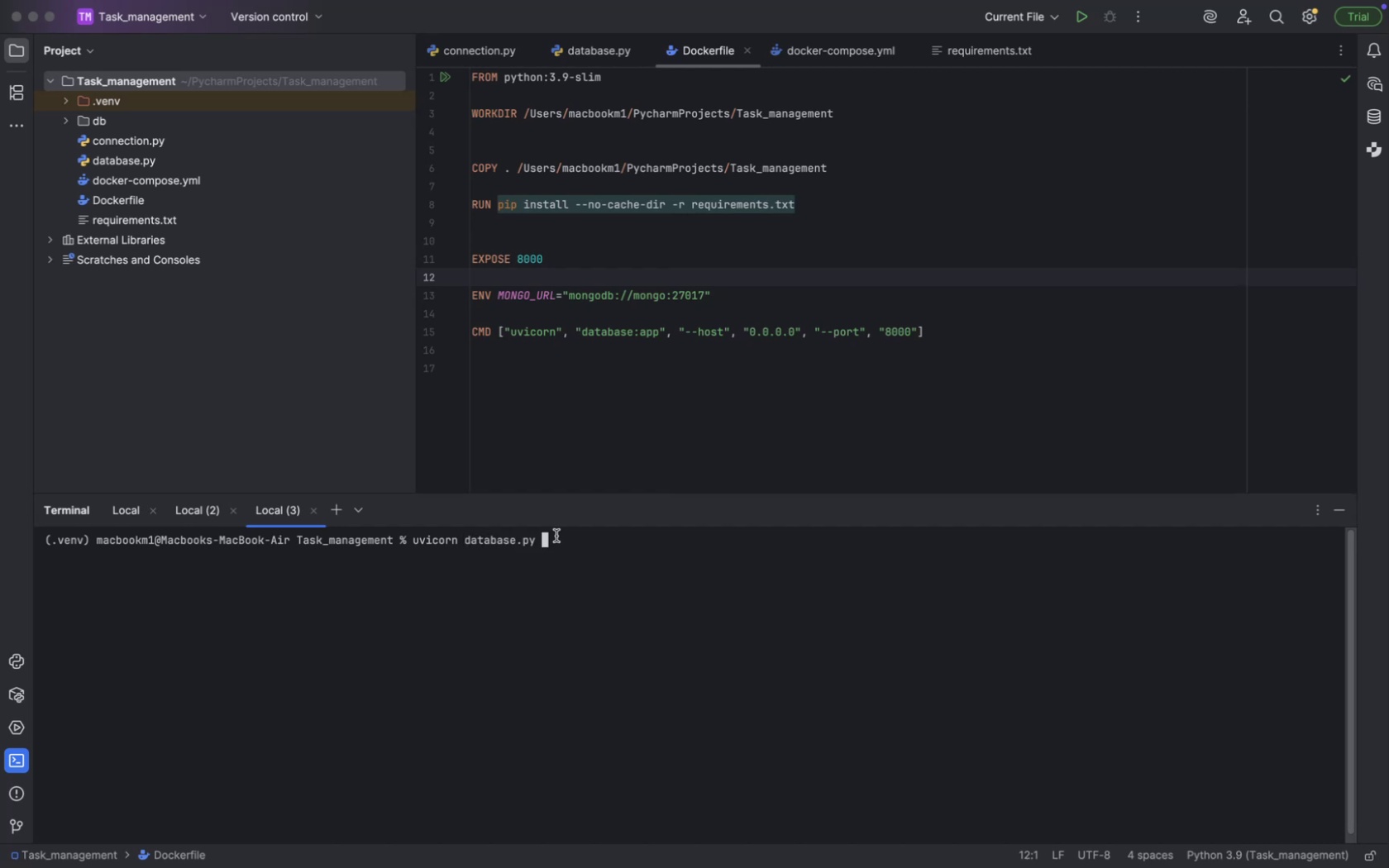 
key(Backspace)
key(Backspace)
key(Backspace)
key(Backspace)
type(:app --reloas)
key(Backspace)
type(d)
 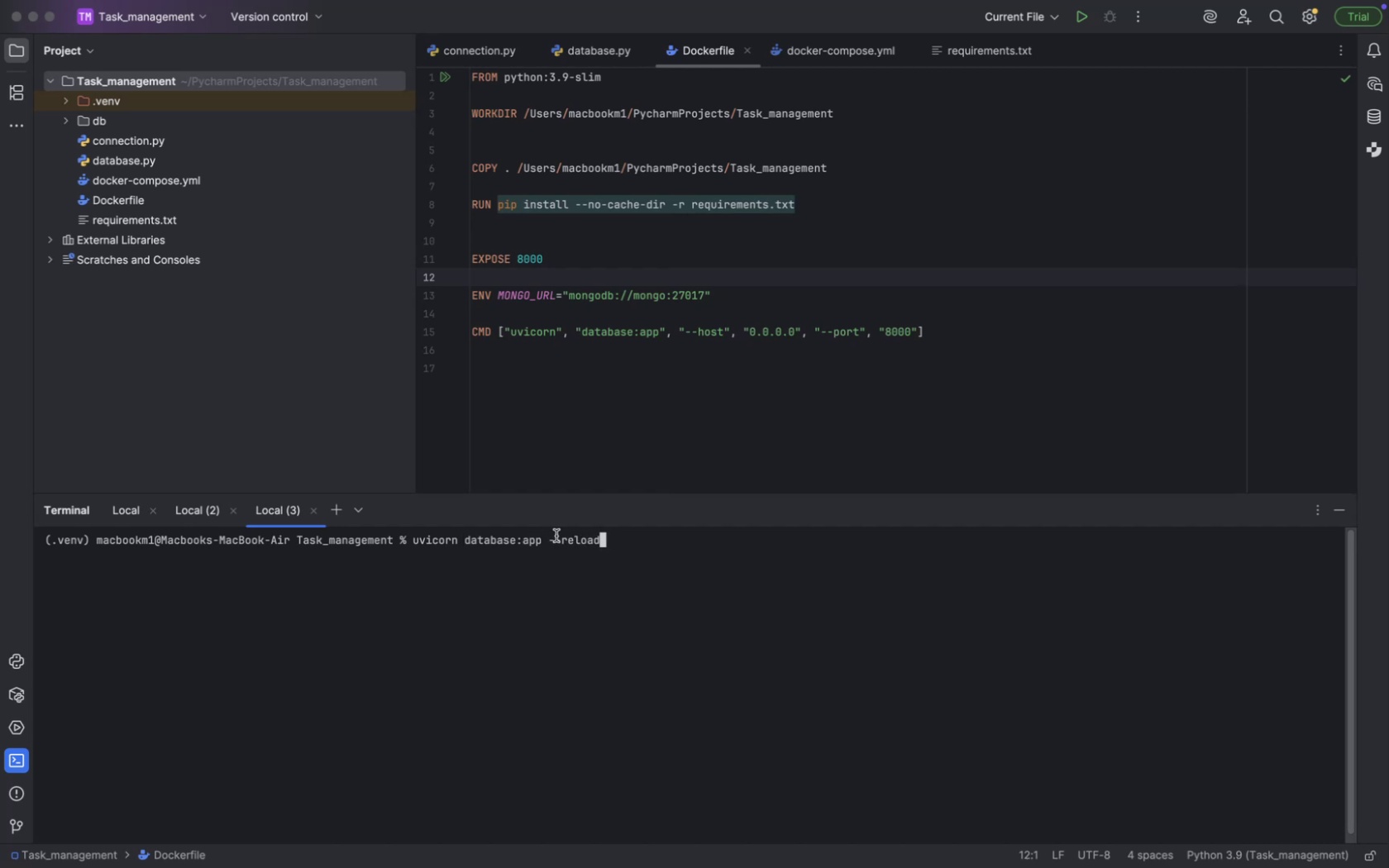 
key(Enter)
 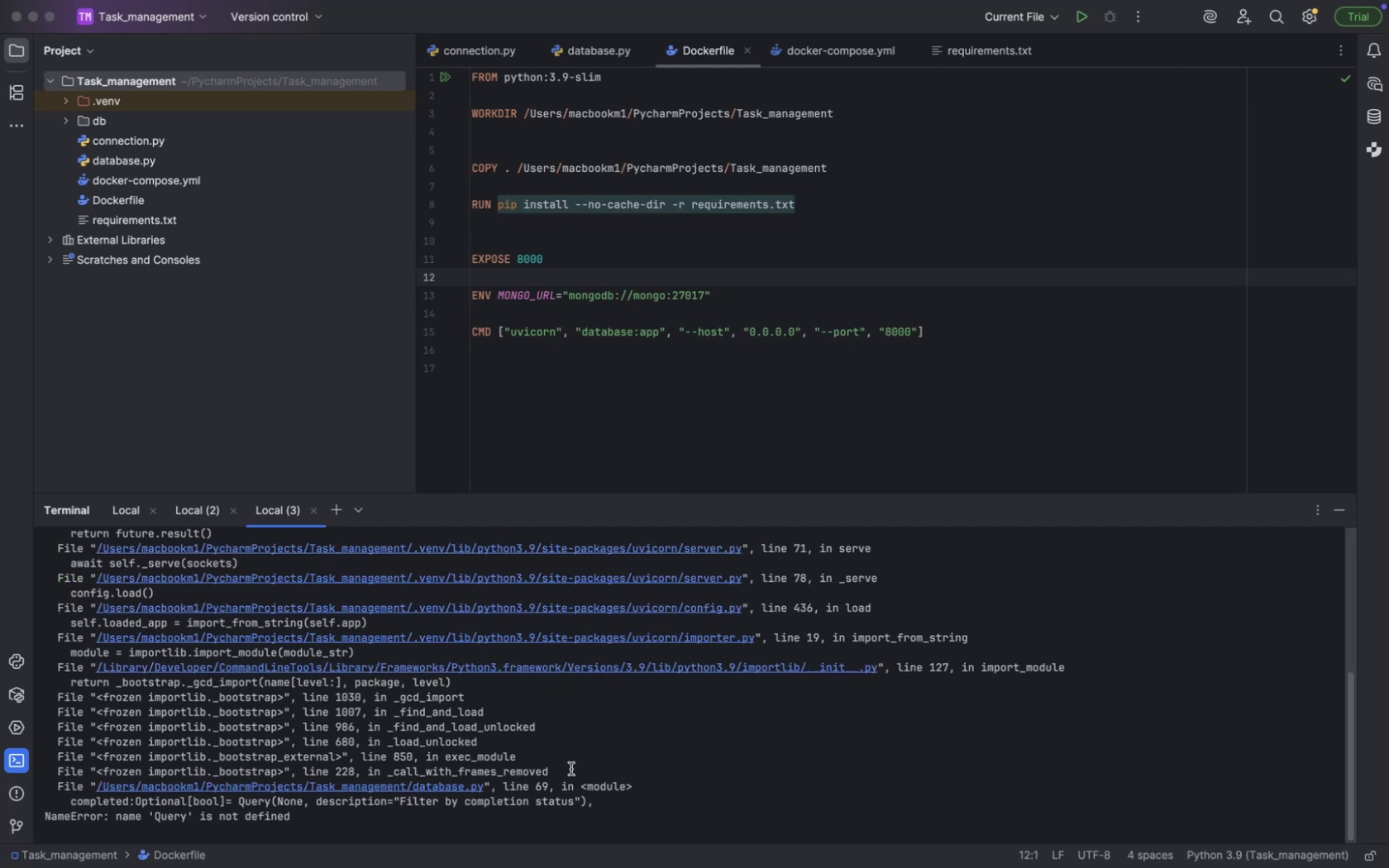 
scroll: coordinate [570, 769], scroll_direction: down, amount: 22.0
 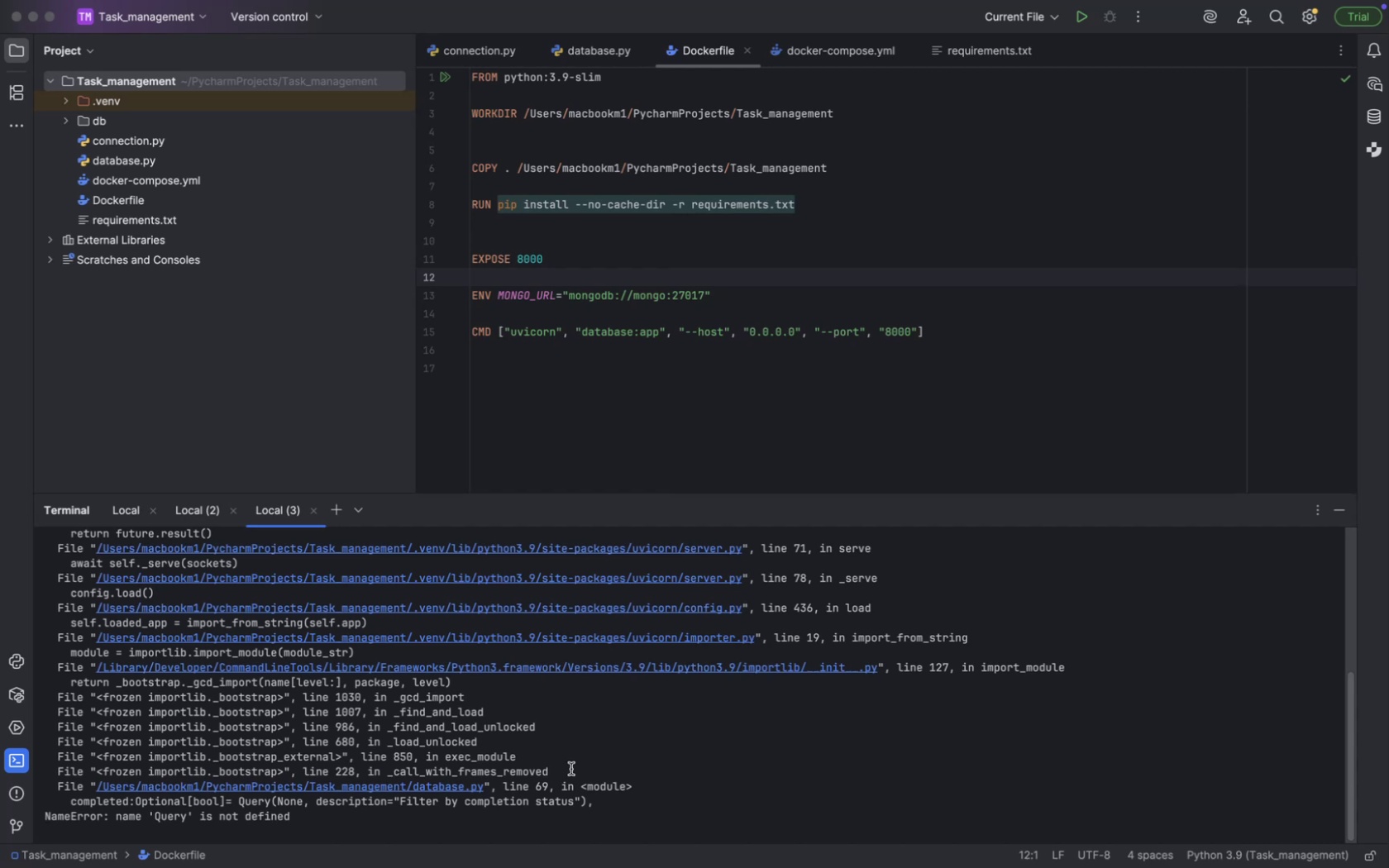 
wait(34.98)
 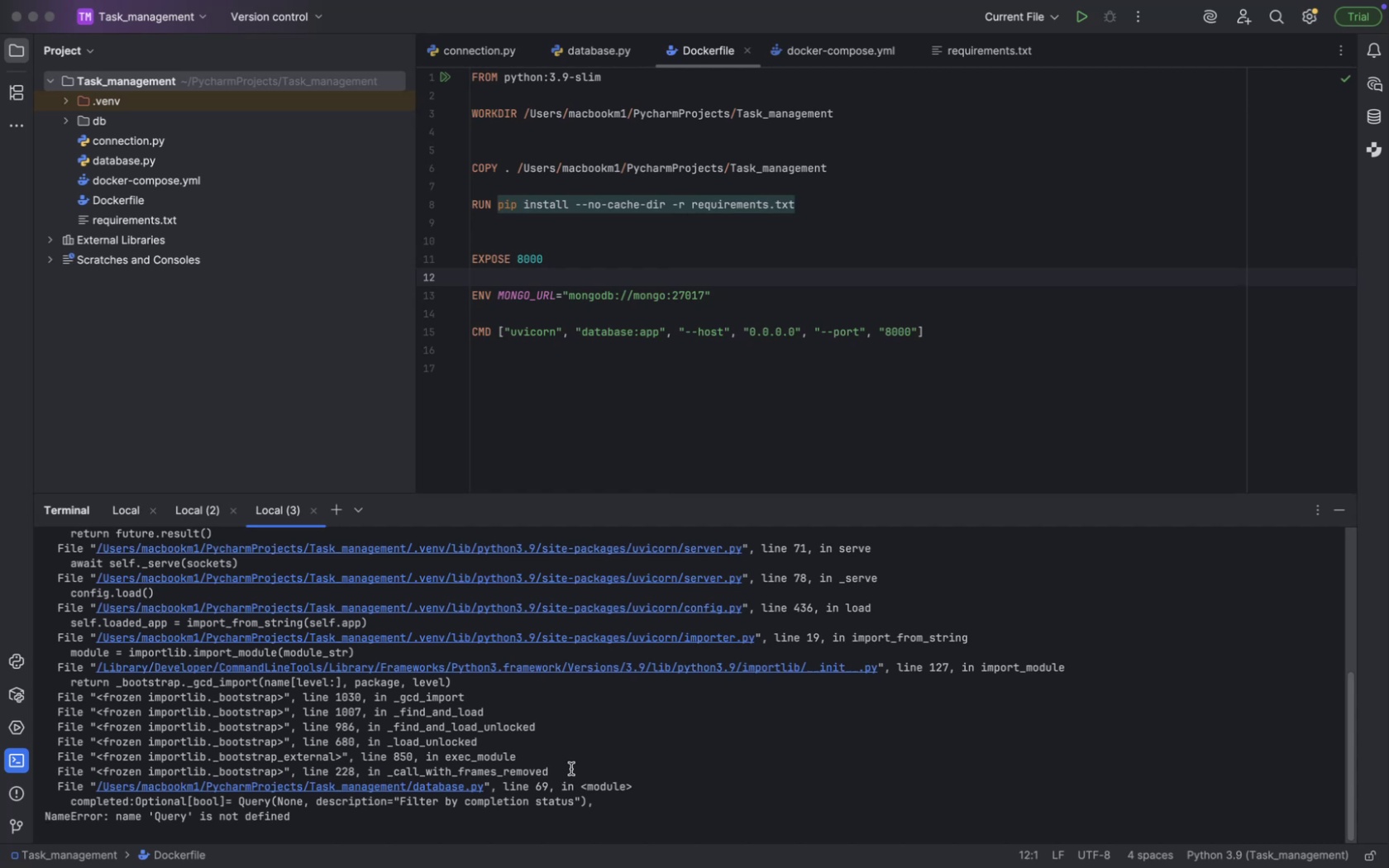 
scroll: coordinate [721, 867], scroll_direction: up, amount: 2.0
 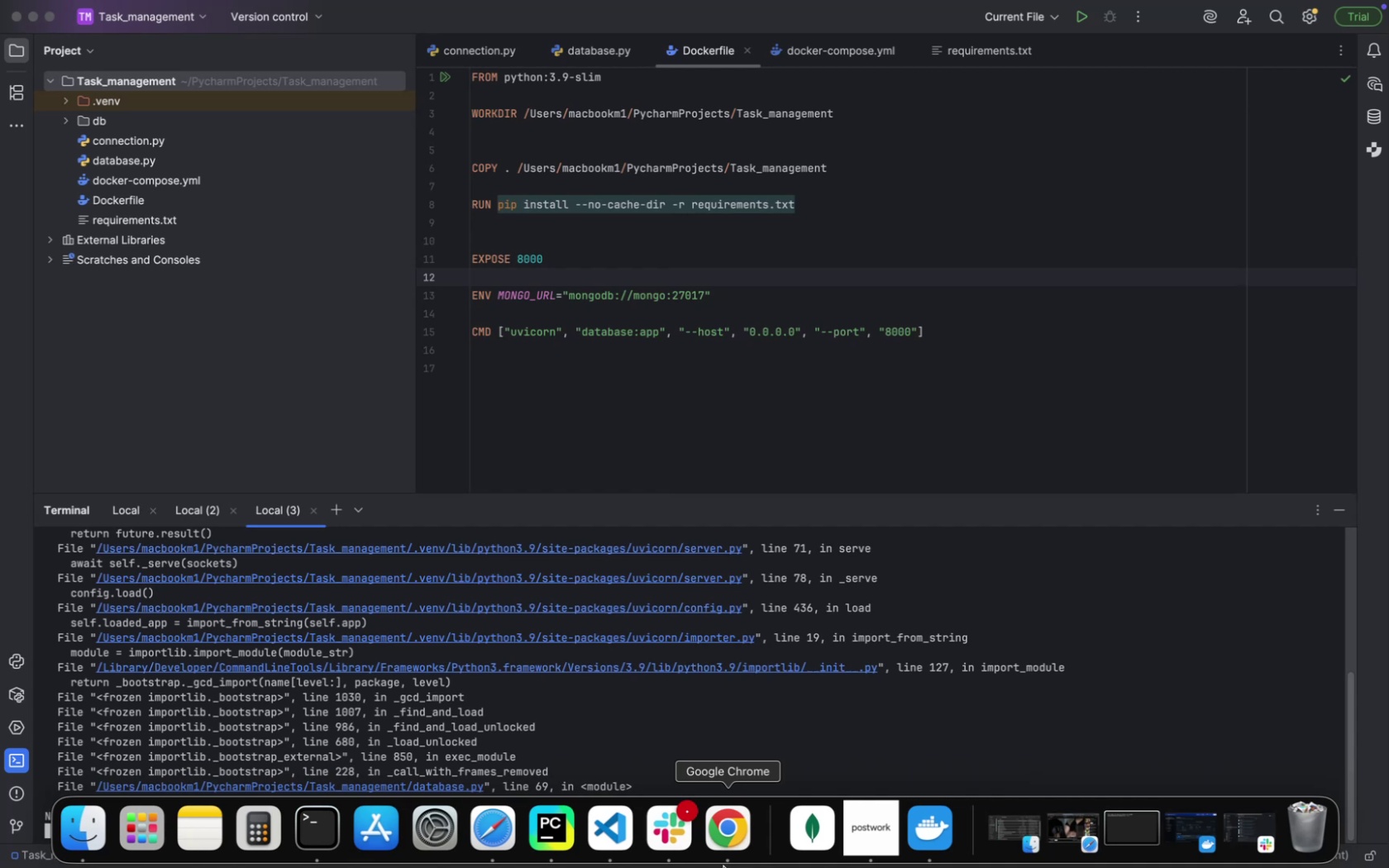 
wait(16.48)
 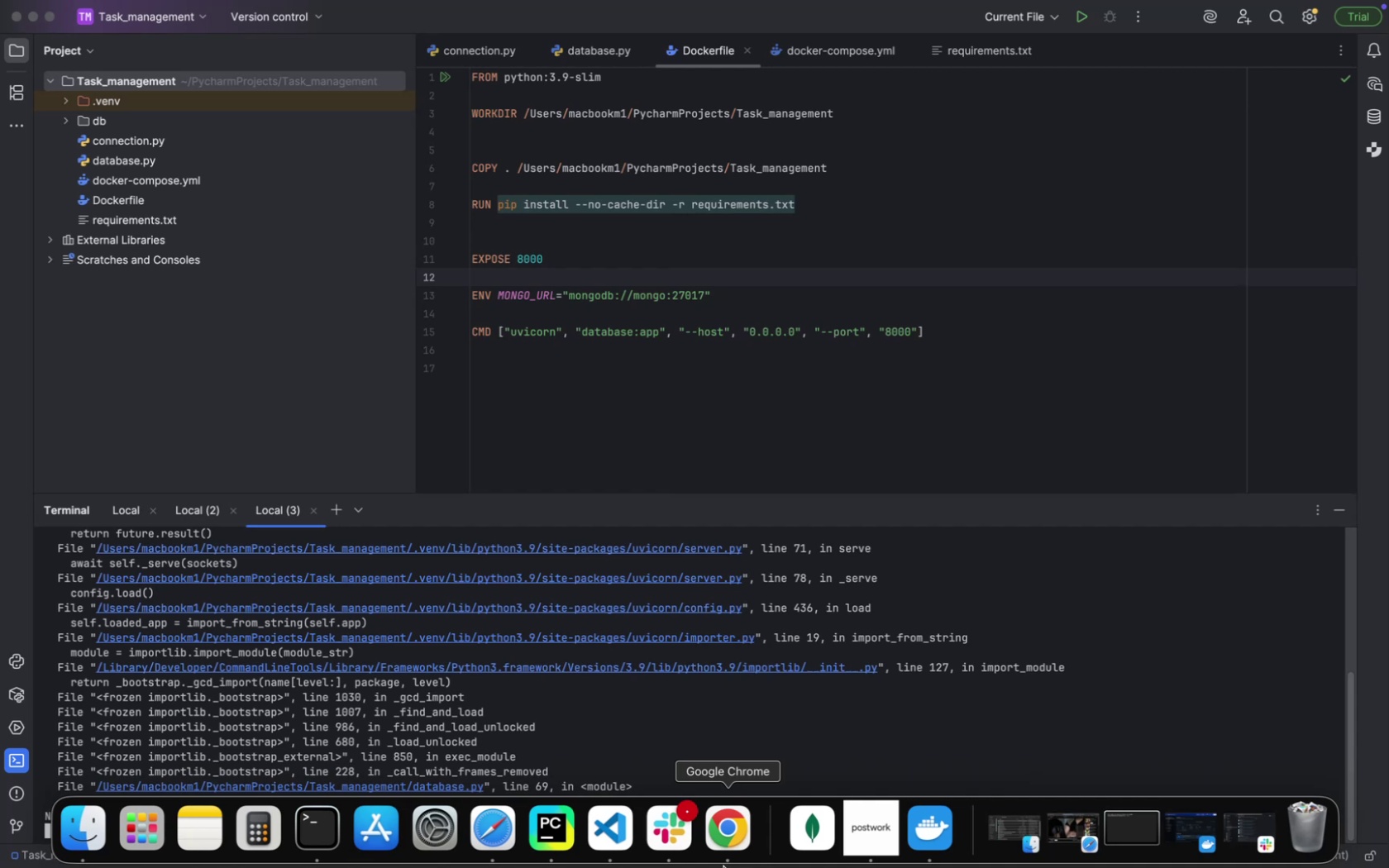 
left_click([580, 51])
 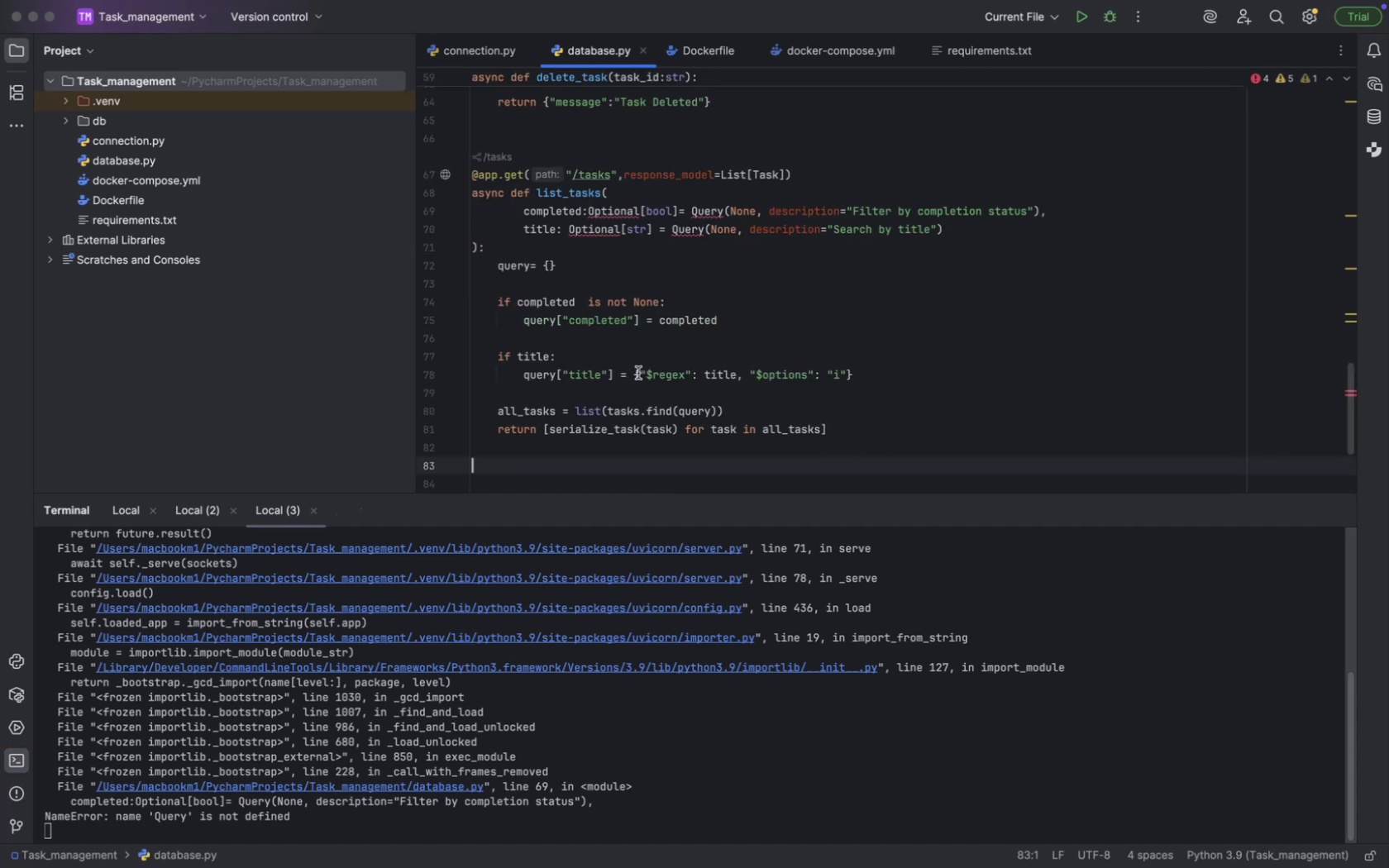 
scroll: coordinate [637, 373], scroll_direction: up, amount: 372.0
 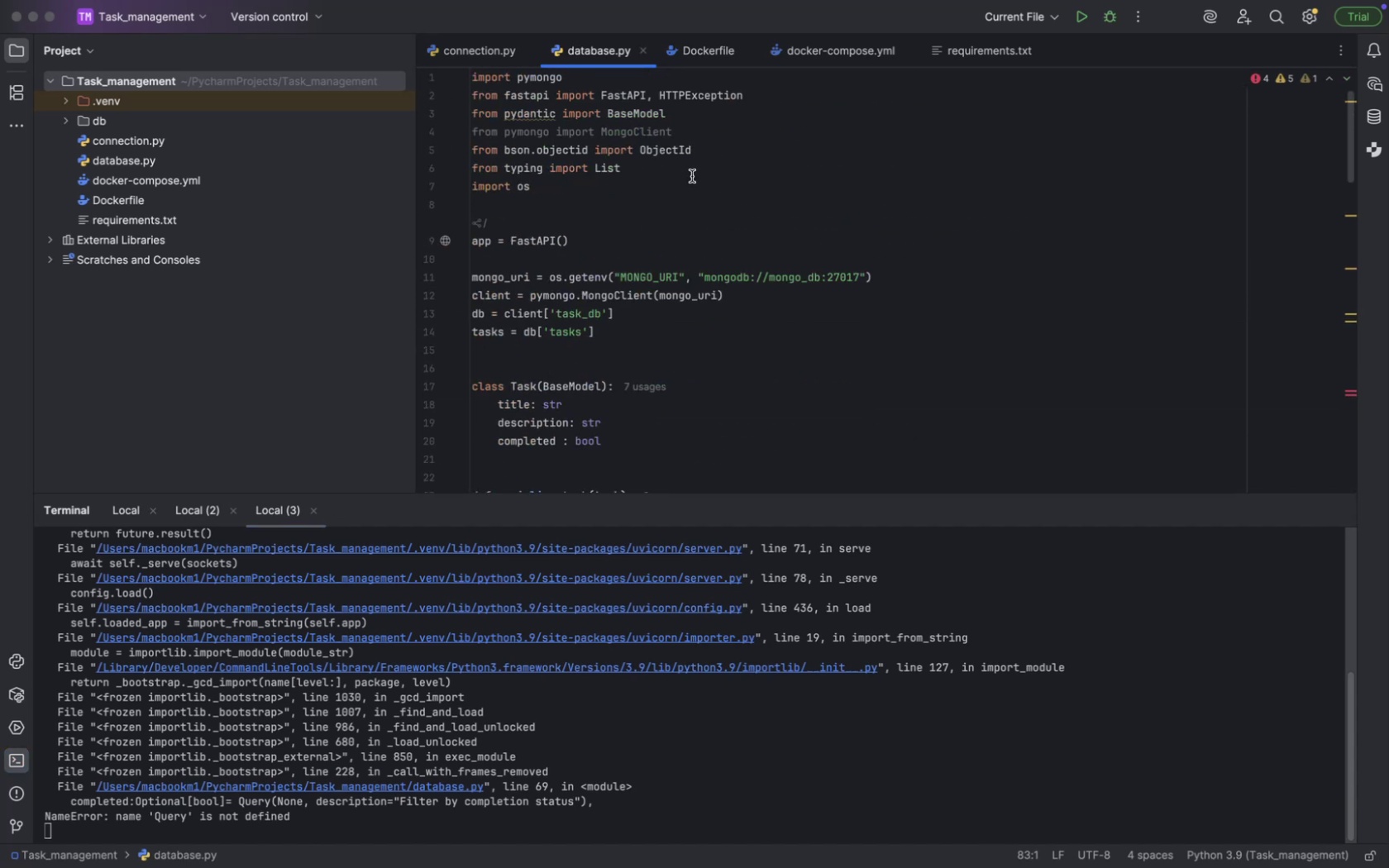 
wait(5.41)
 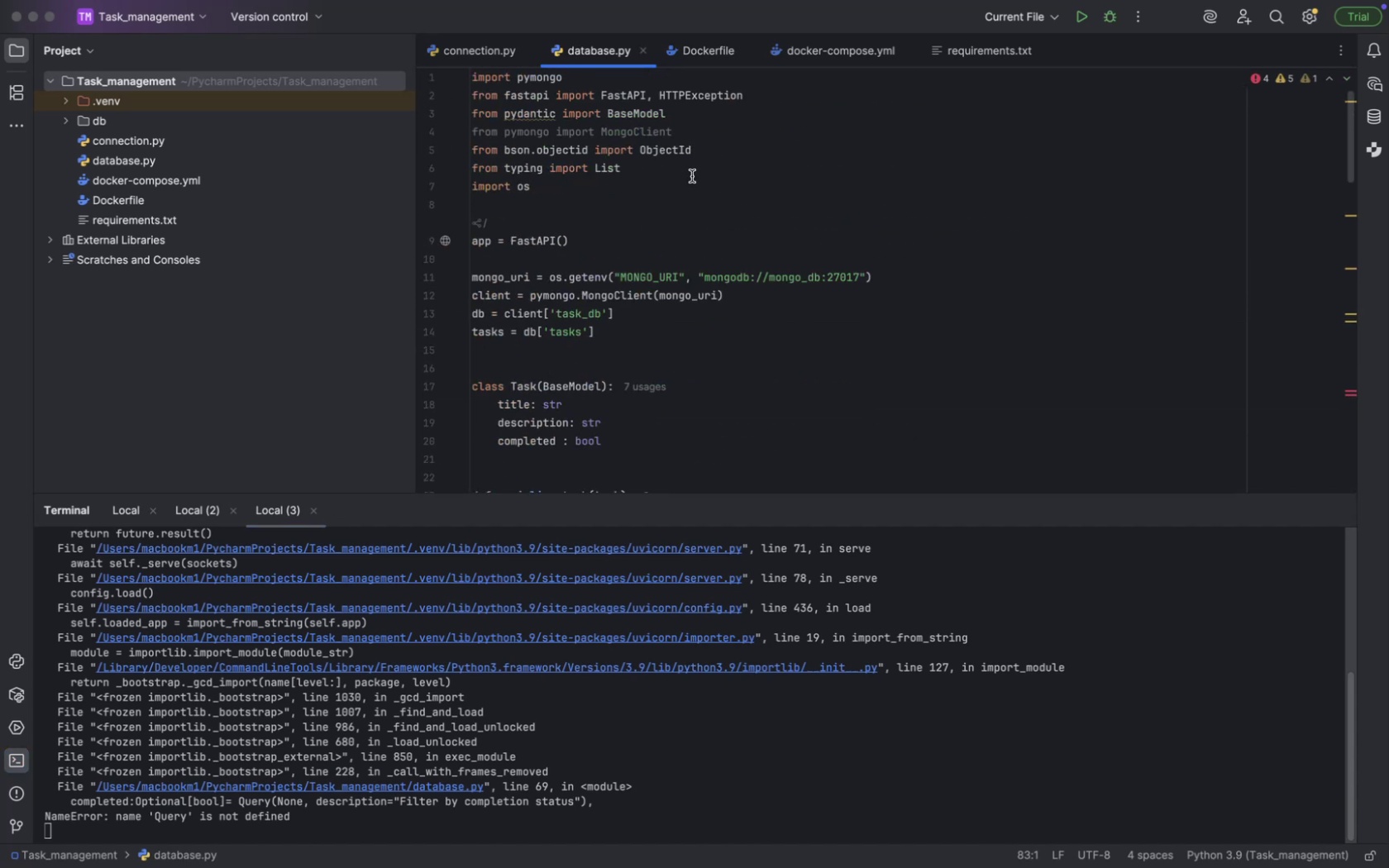 
left_click([691, 176])
 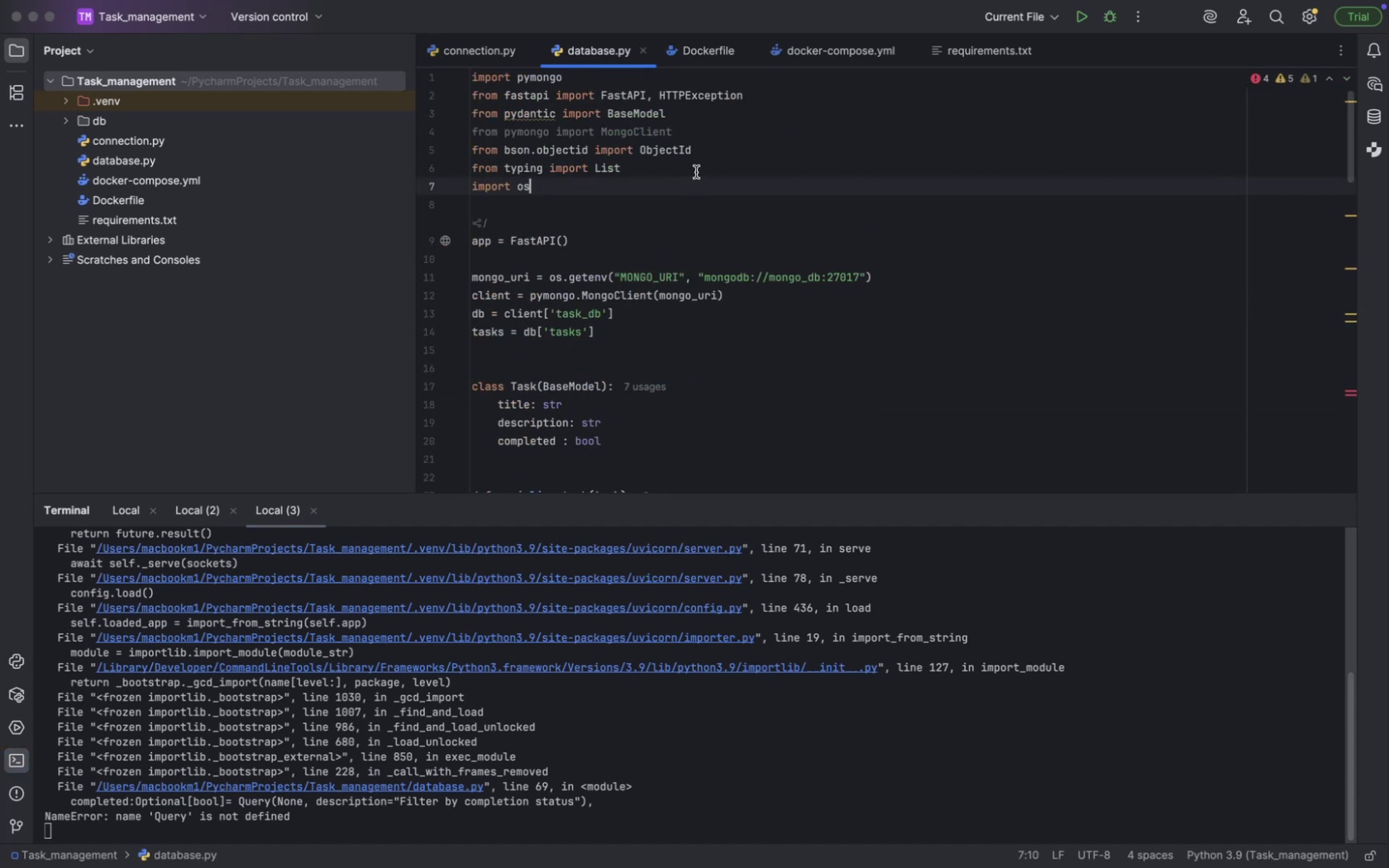 
left_click([695, 172])
 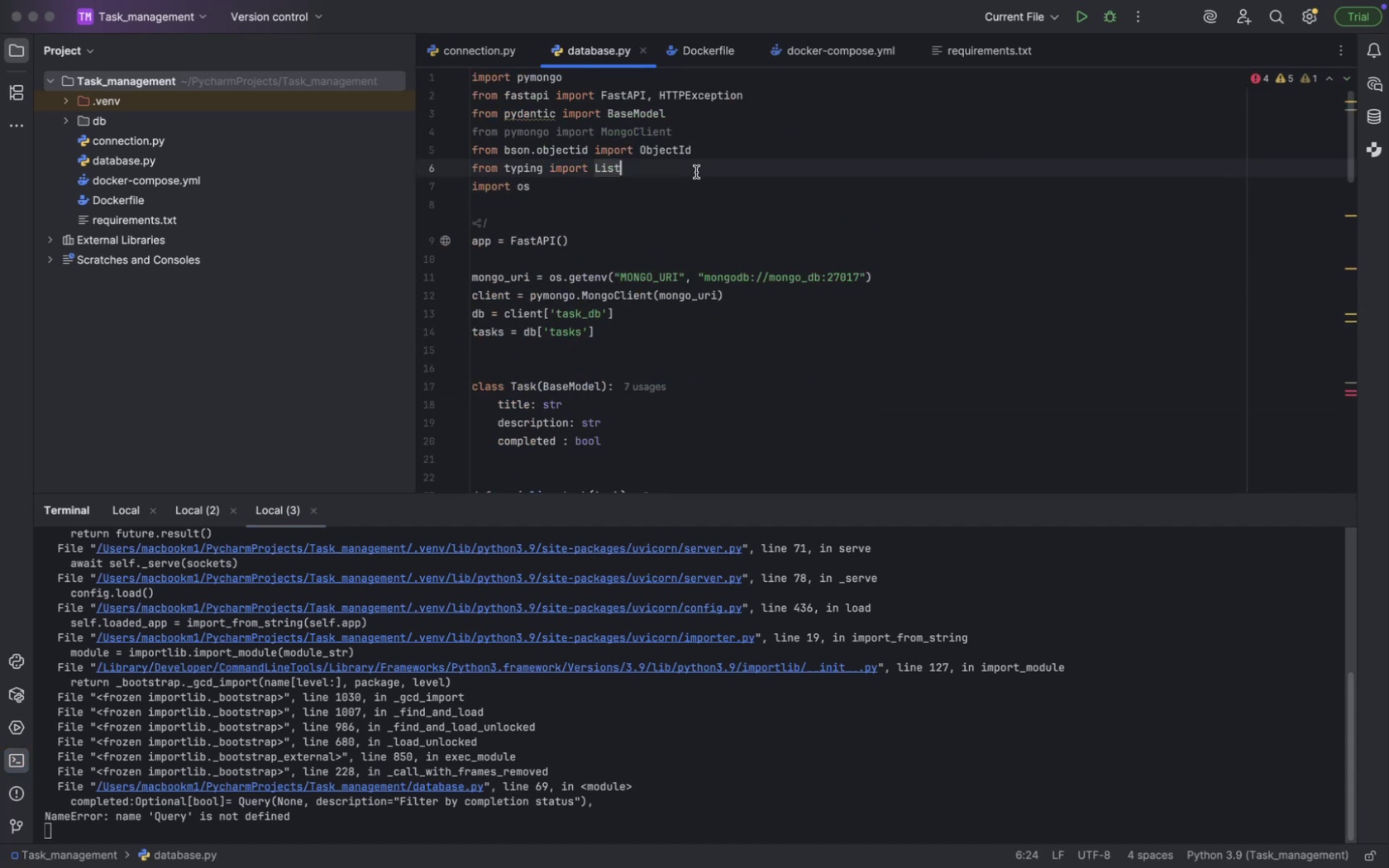 
key(Comma)
 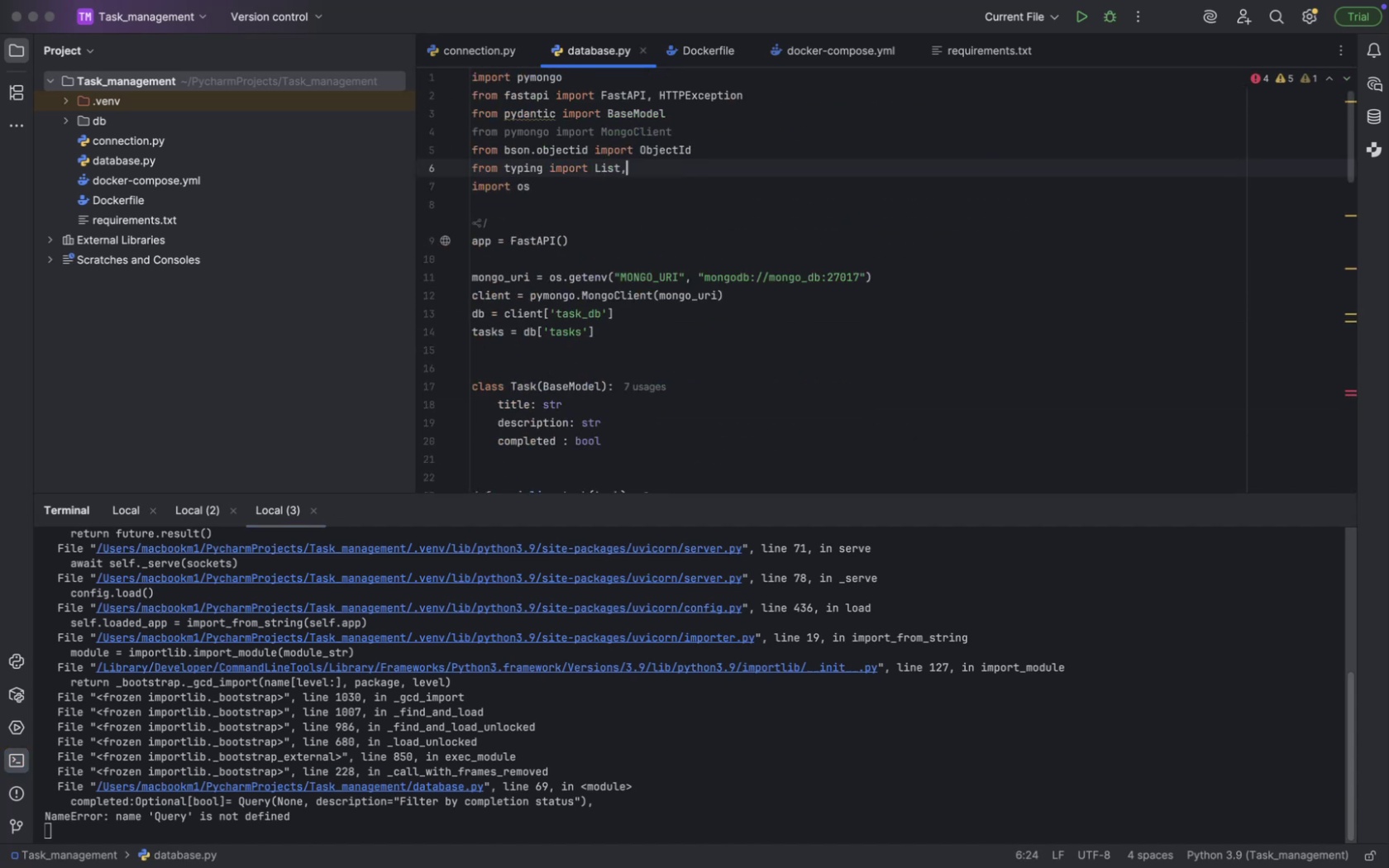 
key(Space)
 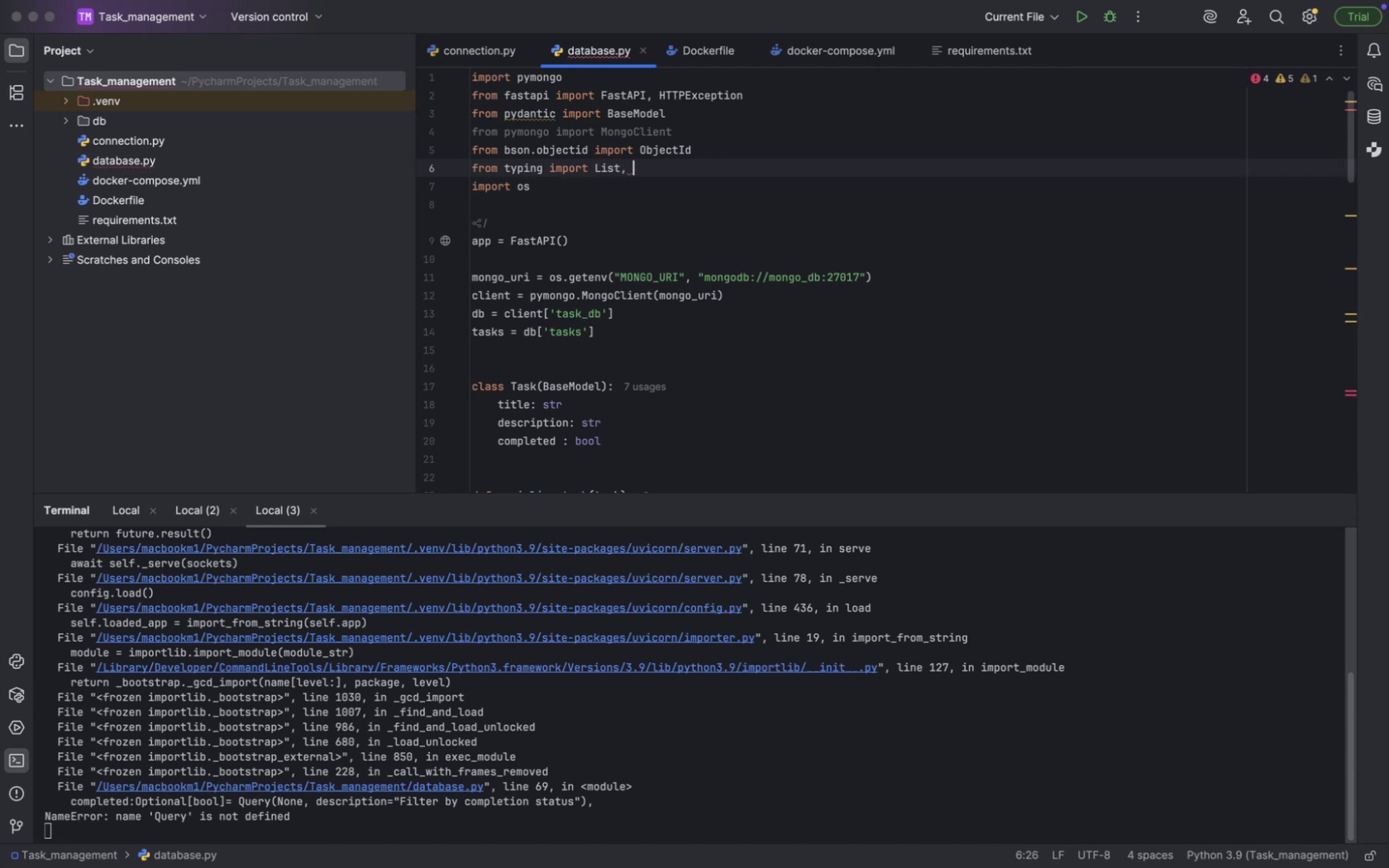 
key(CapsLock)
 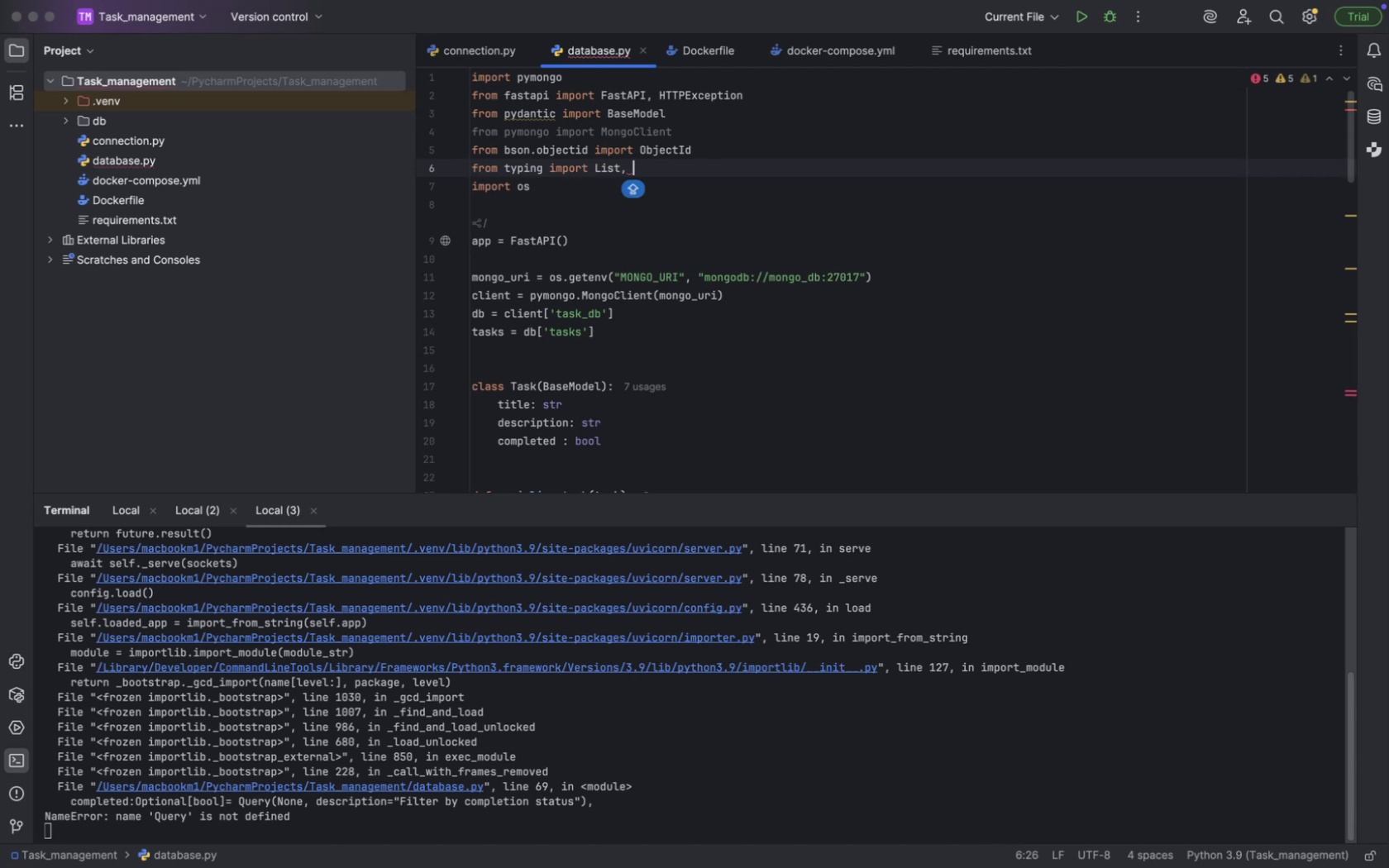 
key(O)
 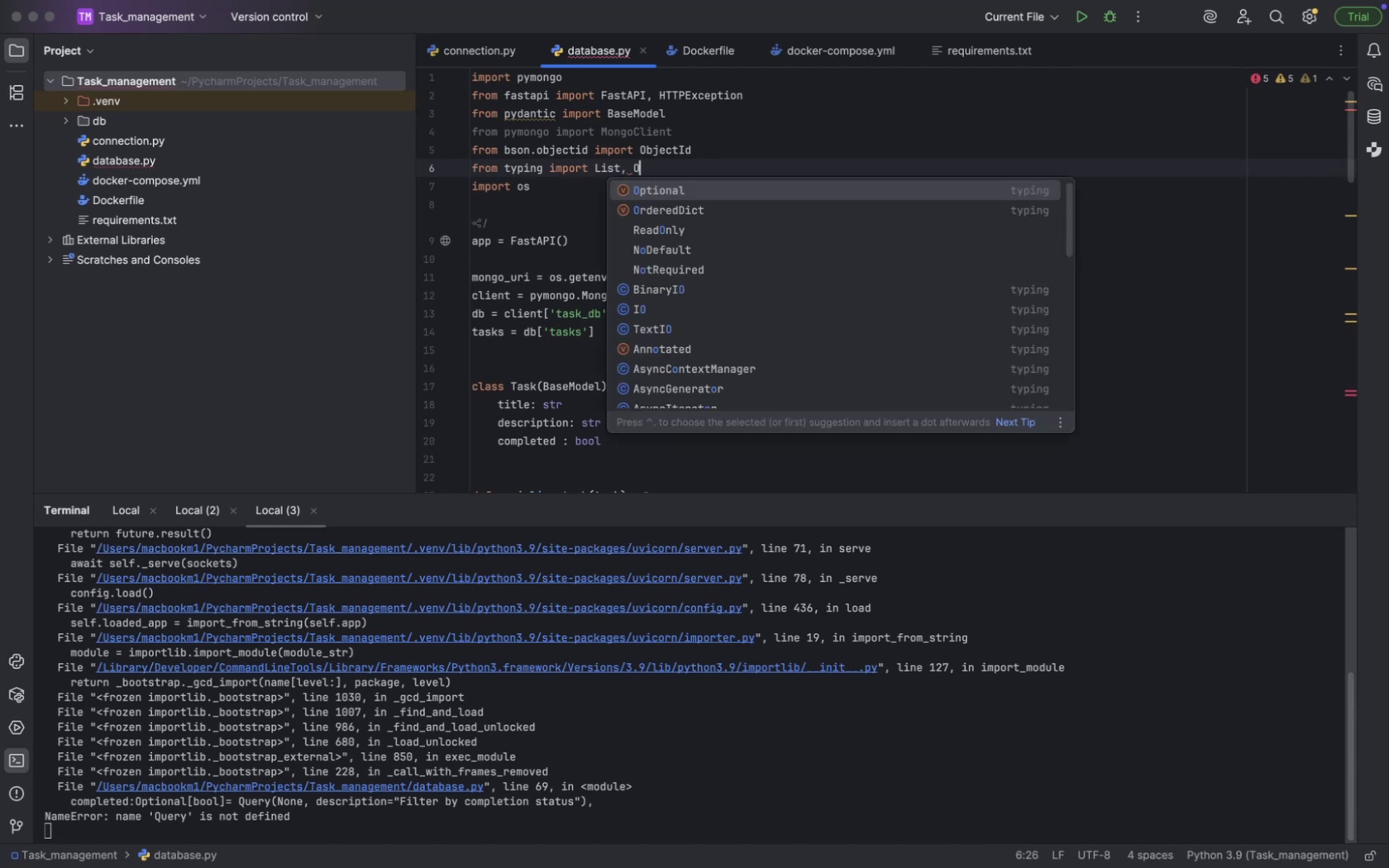 
key(CapsLock)
 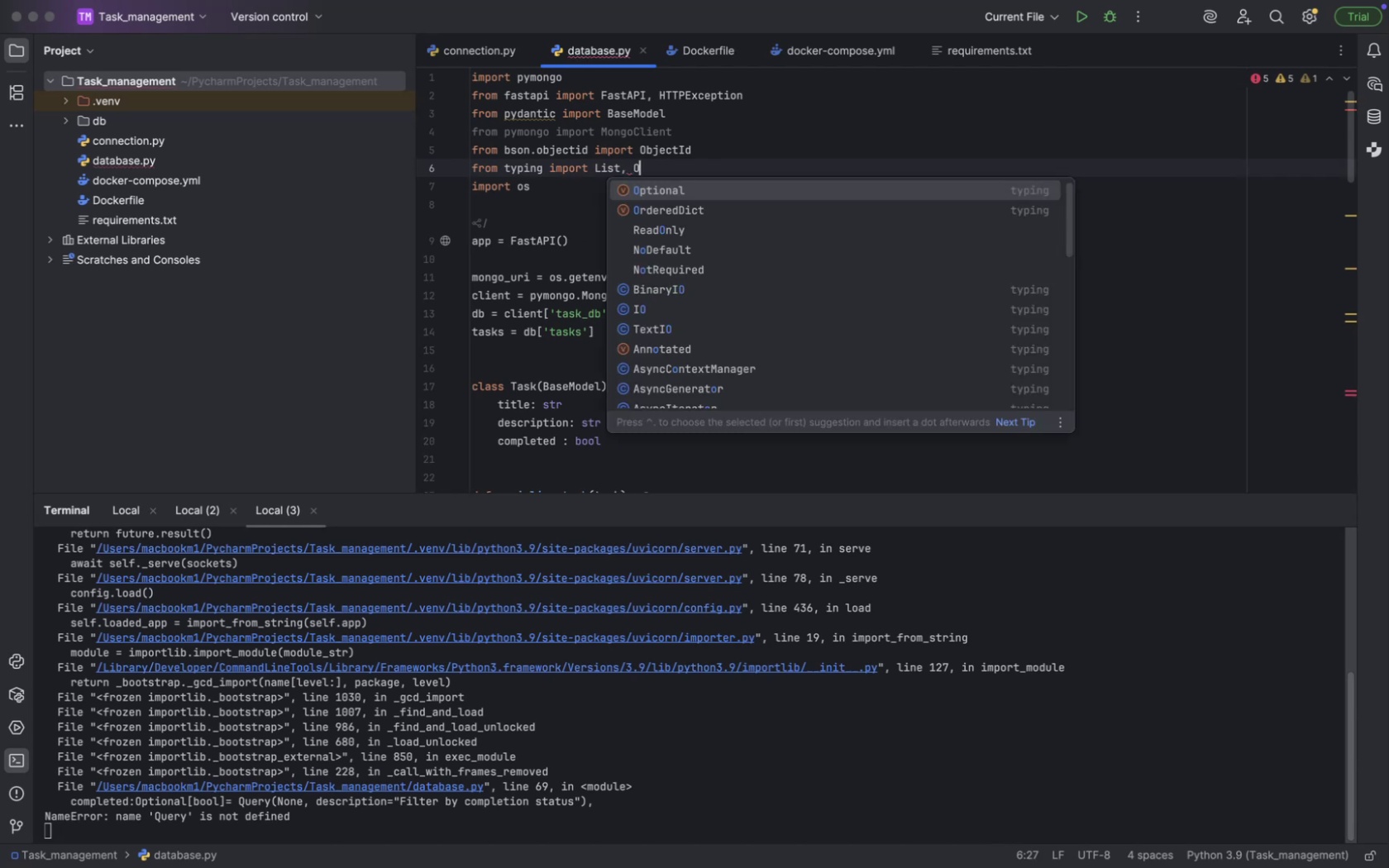 
key(Enter)
 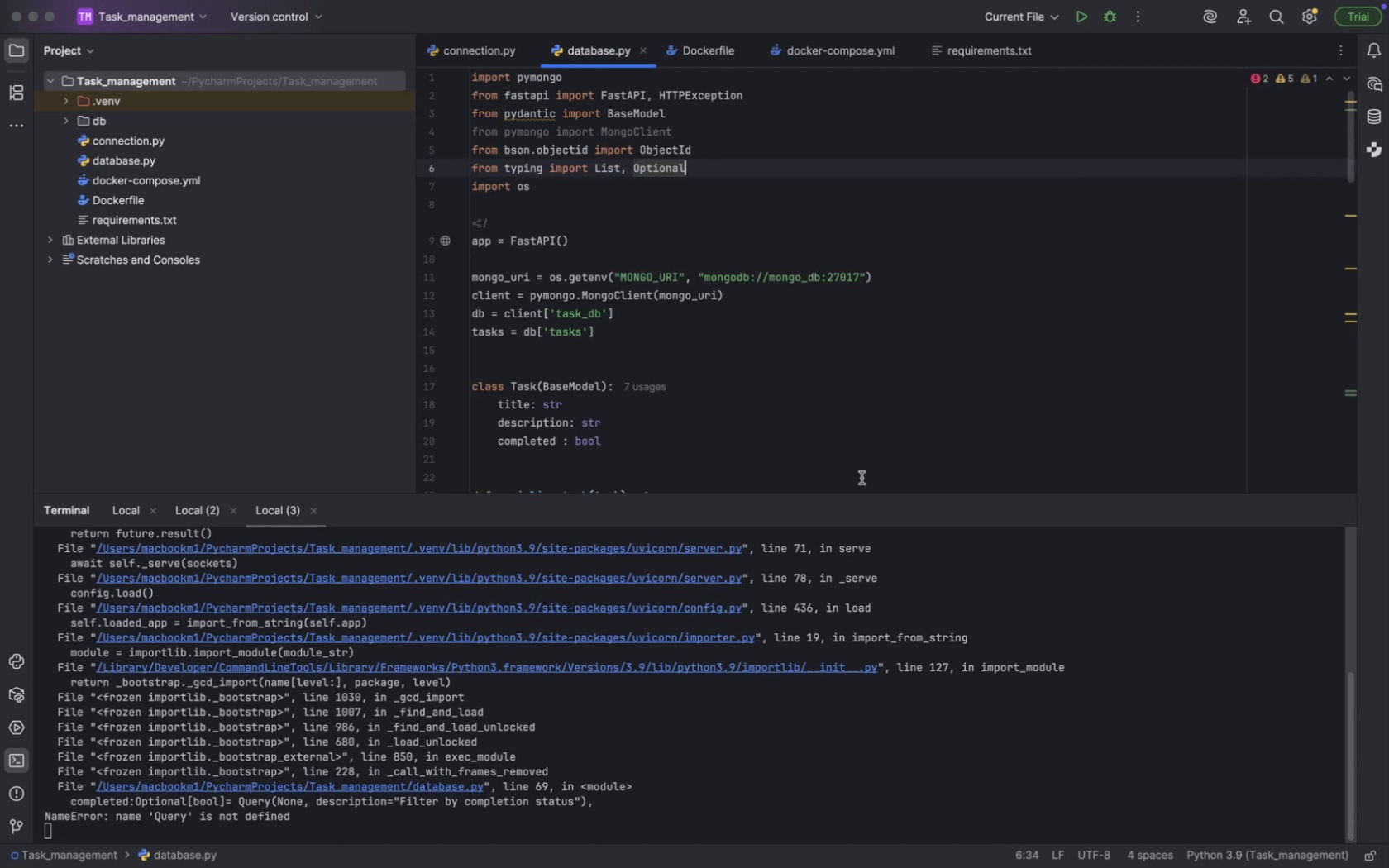 
scroll: coordinate [808, 392], scroll_direction: down, amount: 272.0
 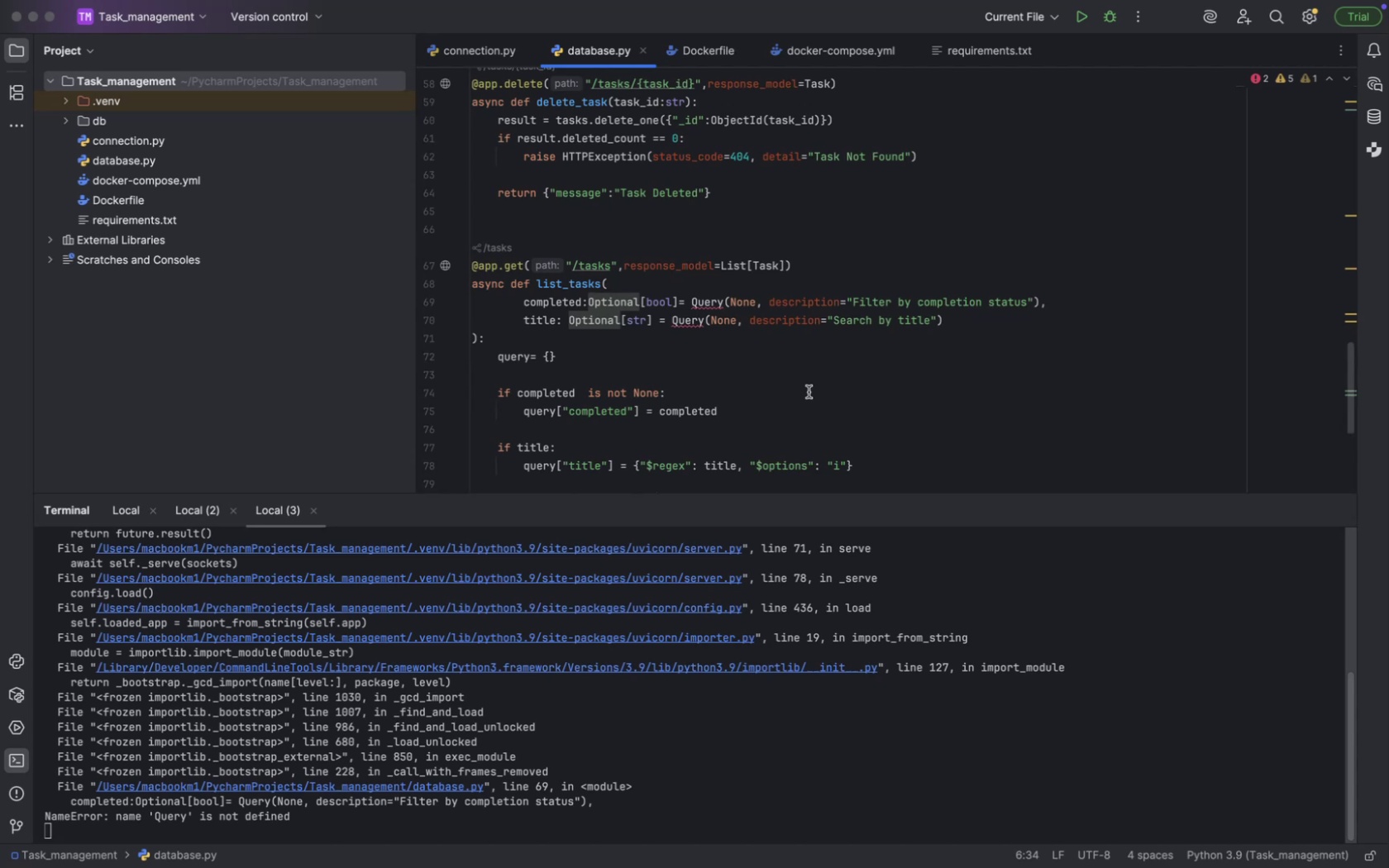 
wait(25.64)
 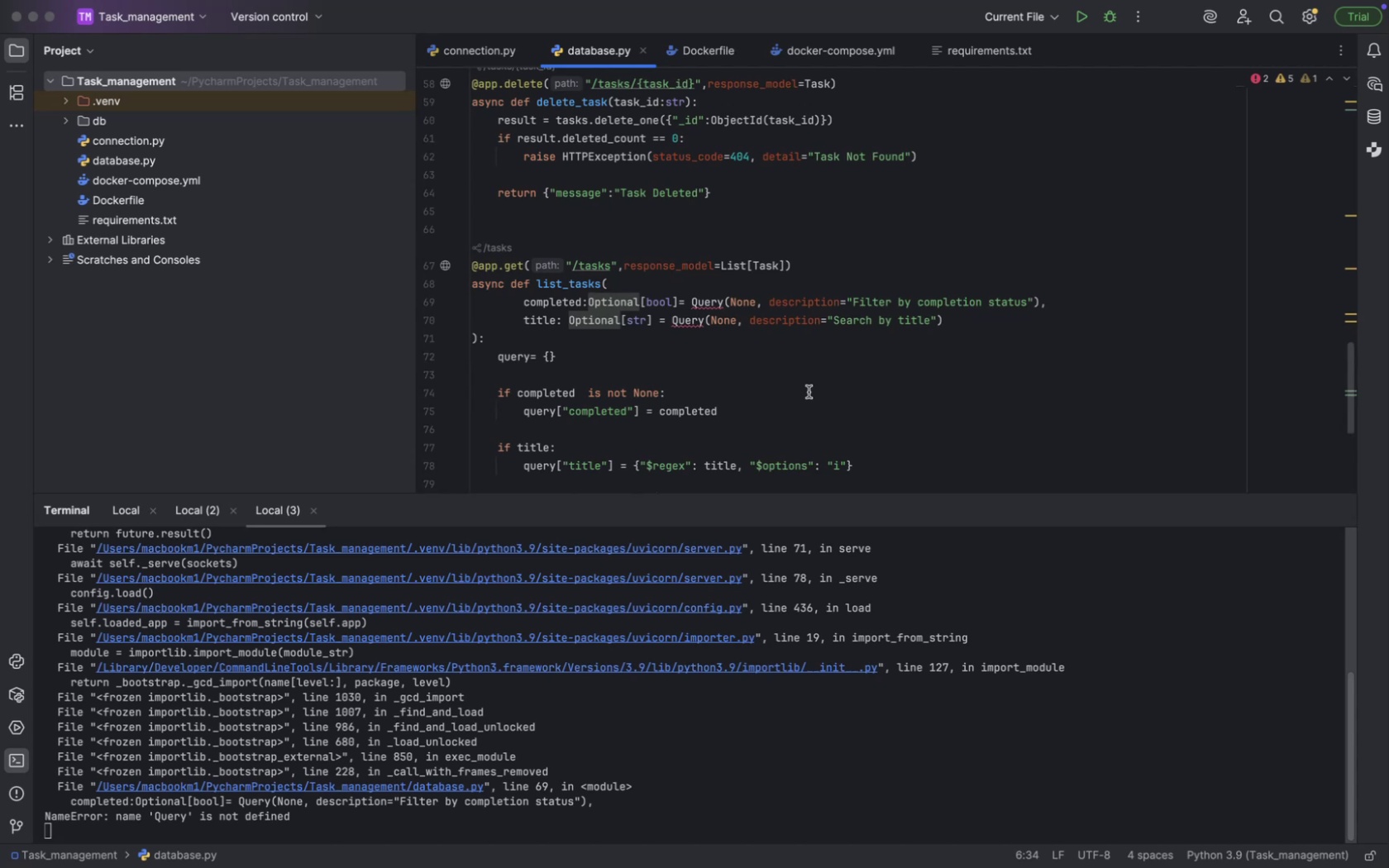 
left_click([413, 826])
 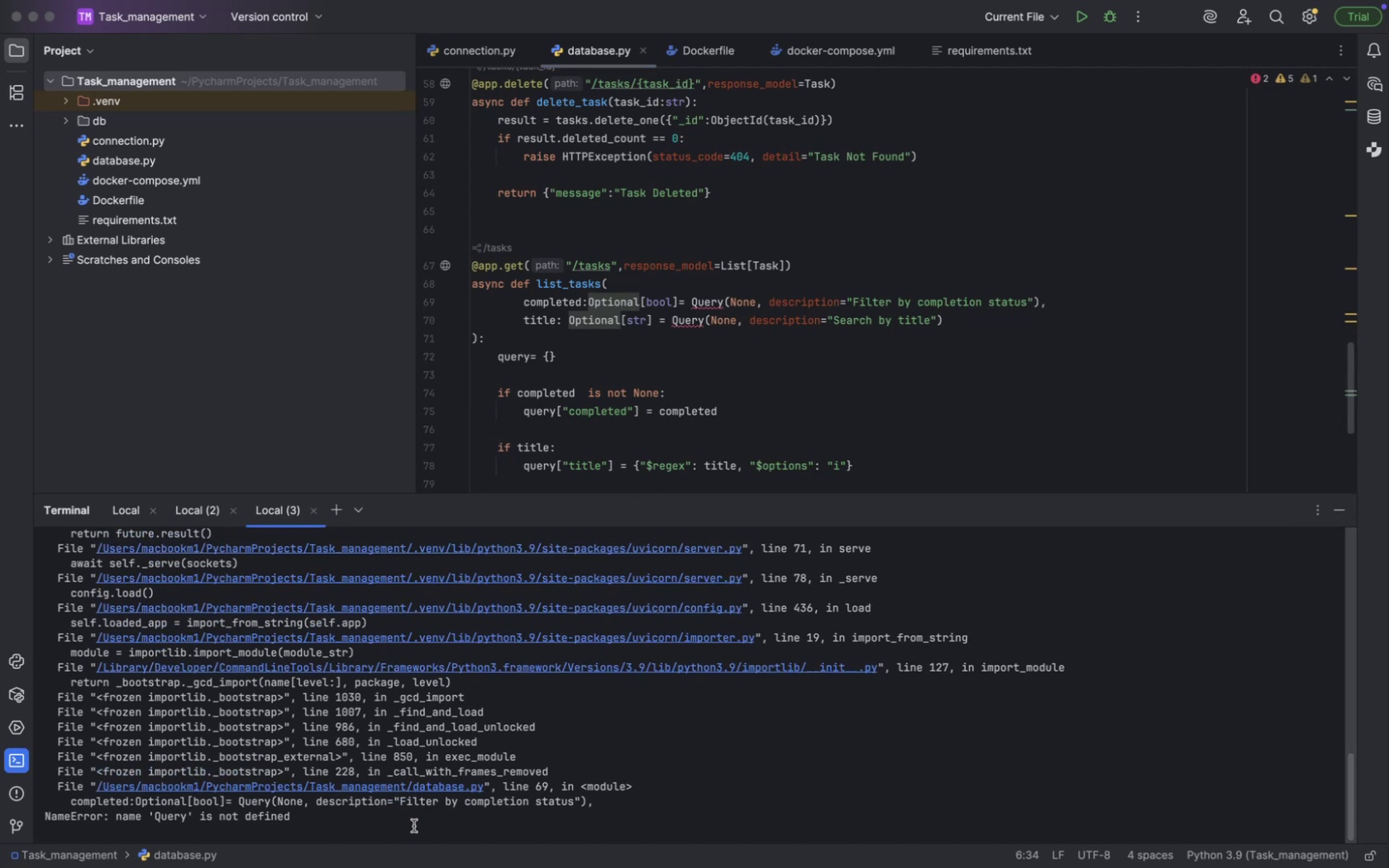 
key(Control+C)
 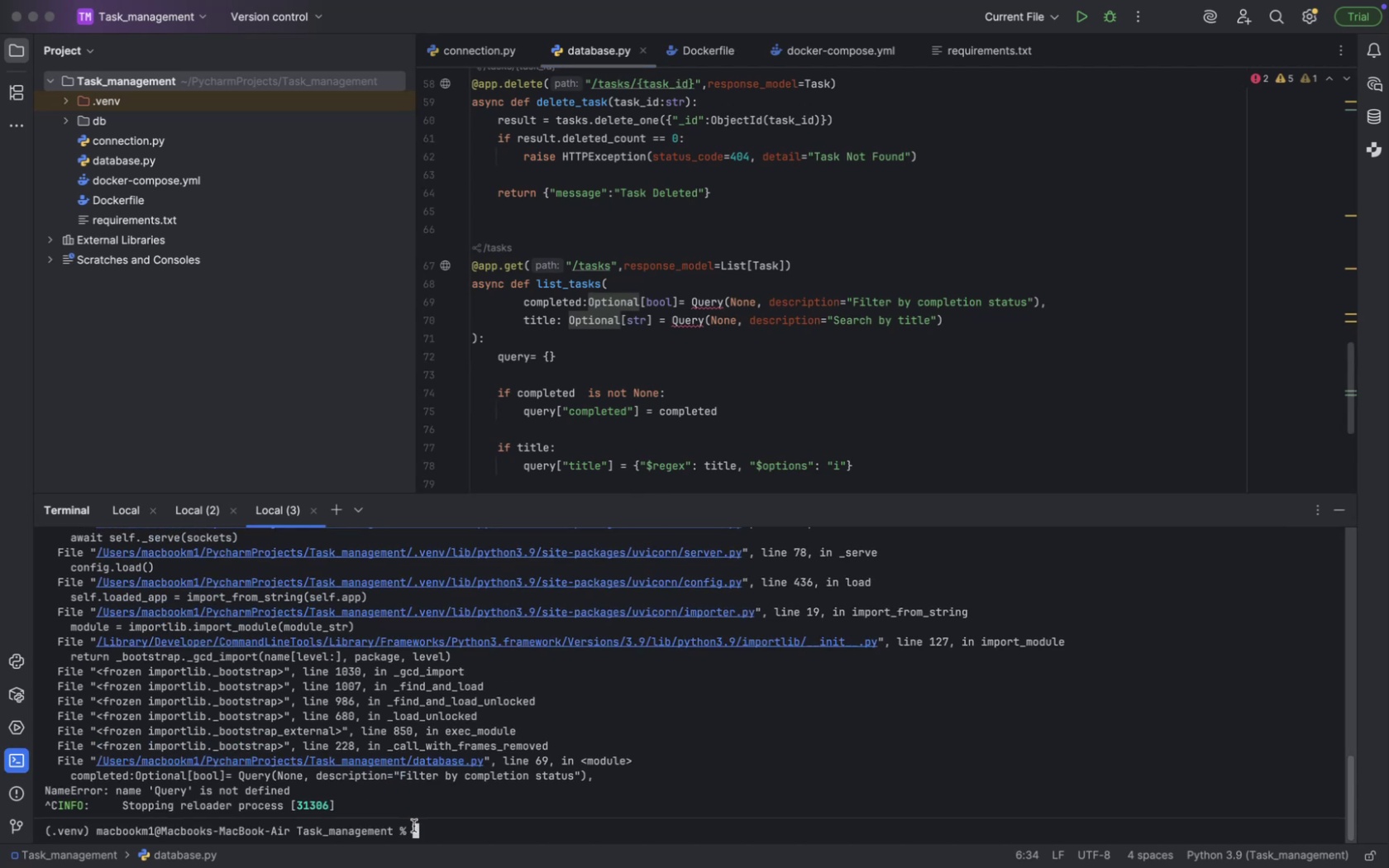 
key(Shift+ShiftRight)
 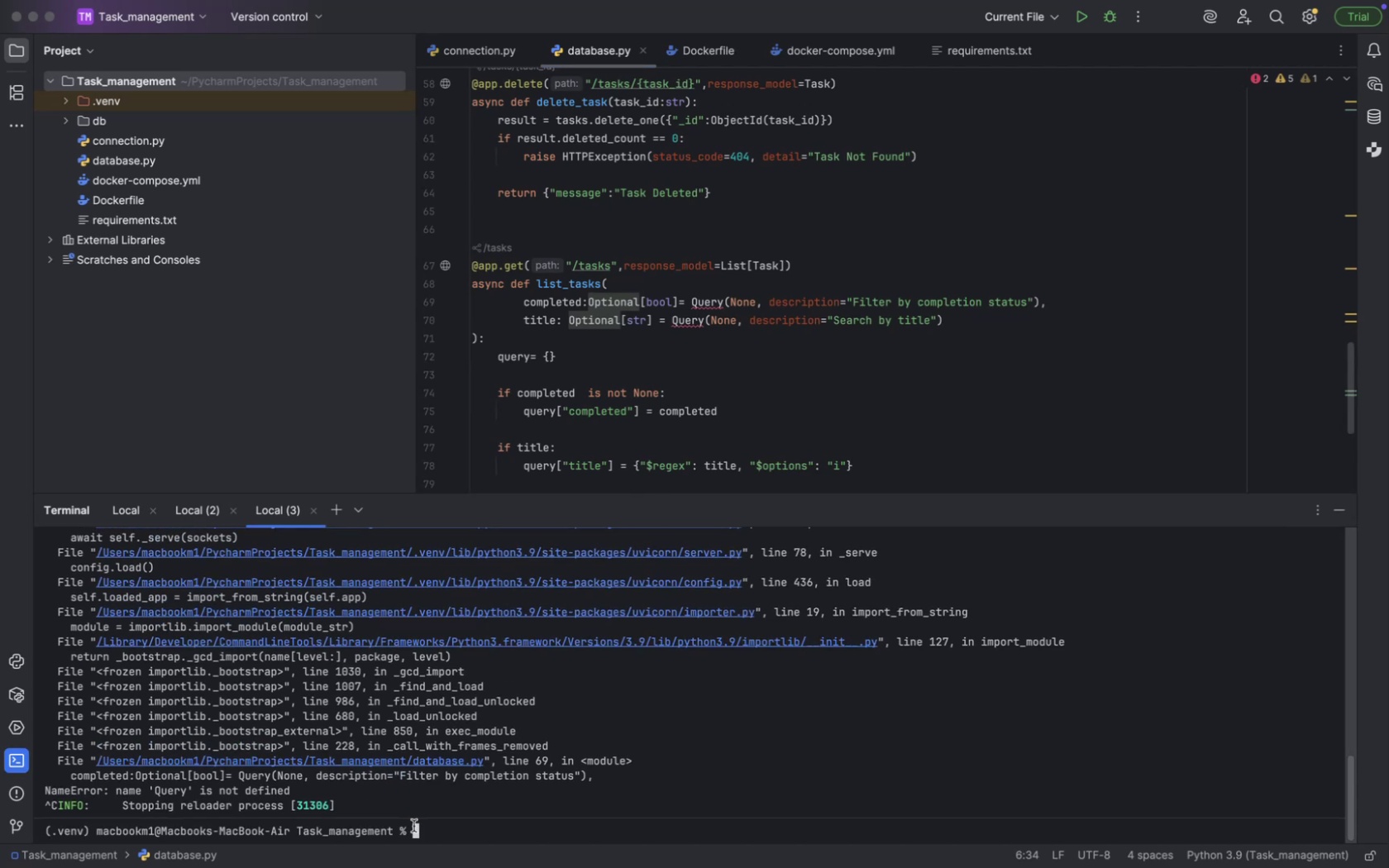 
key(ArrowUp)
 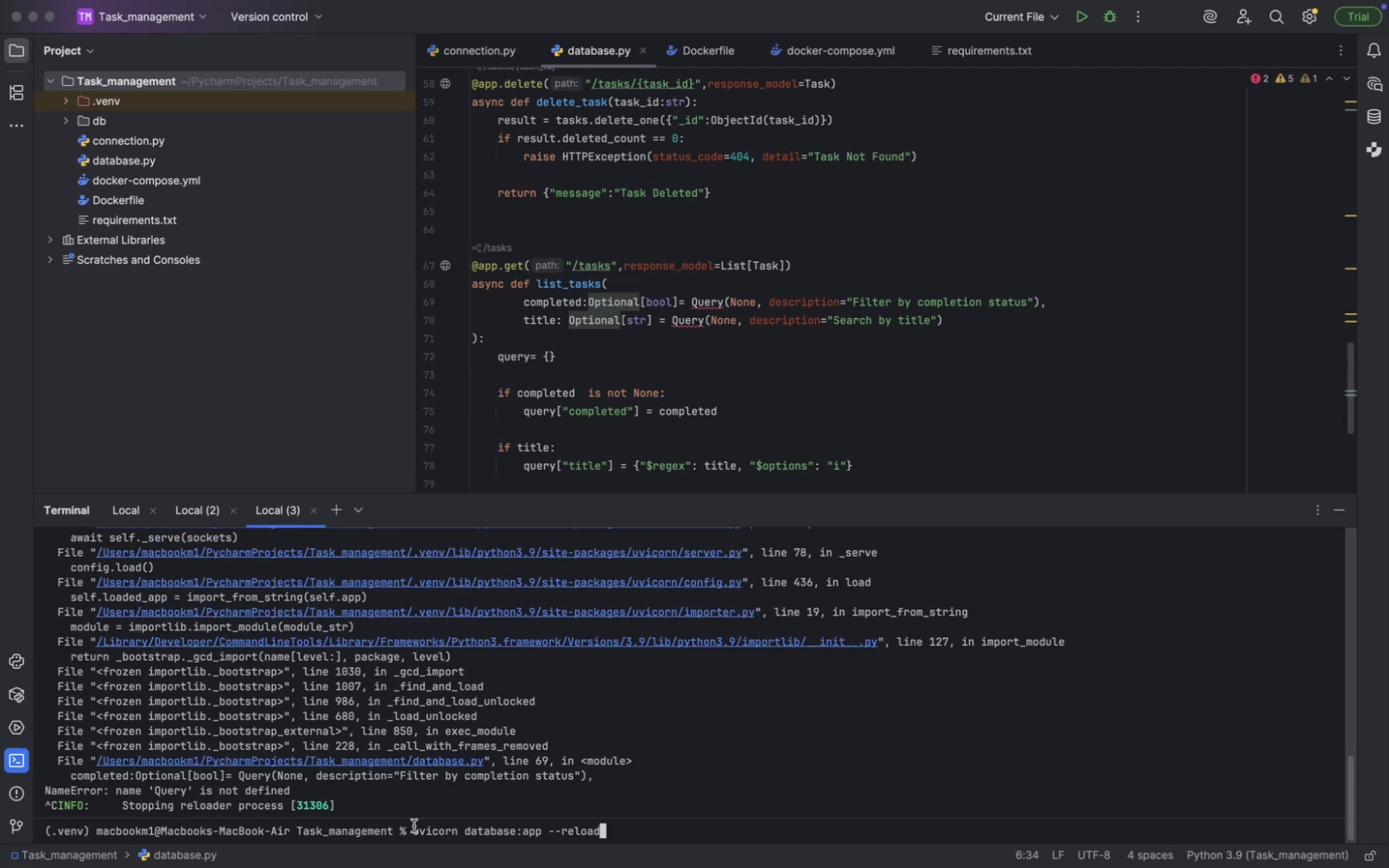 
key(Enter)
 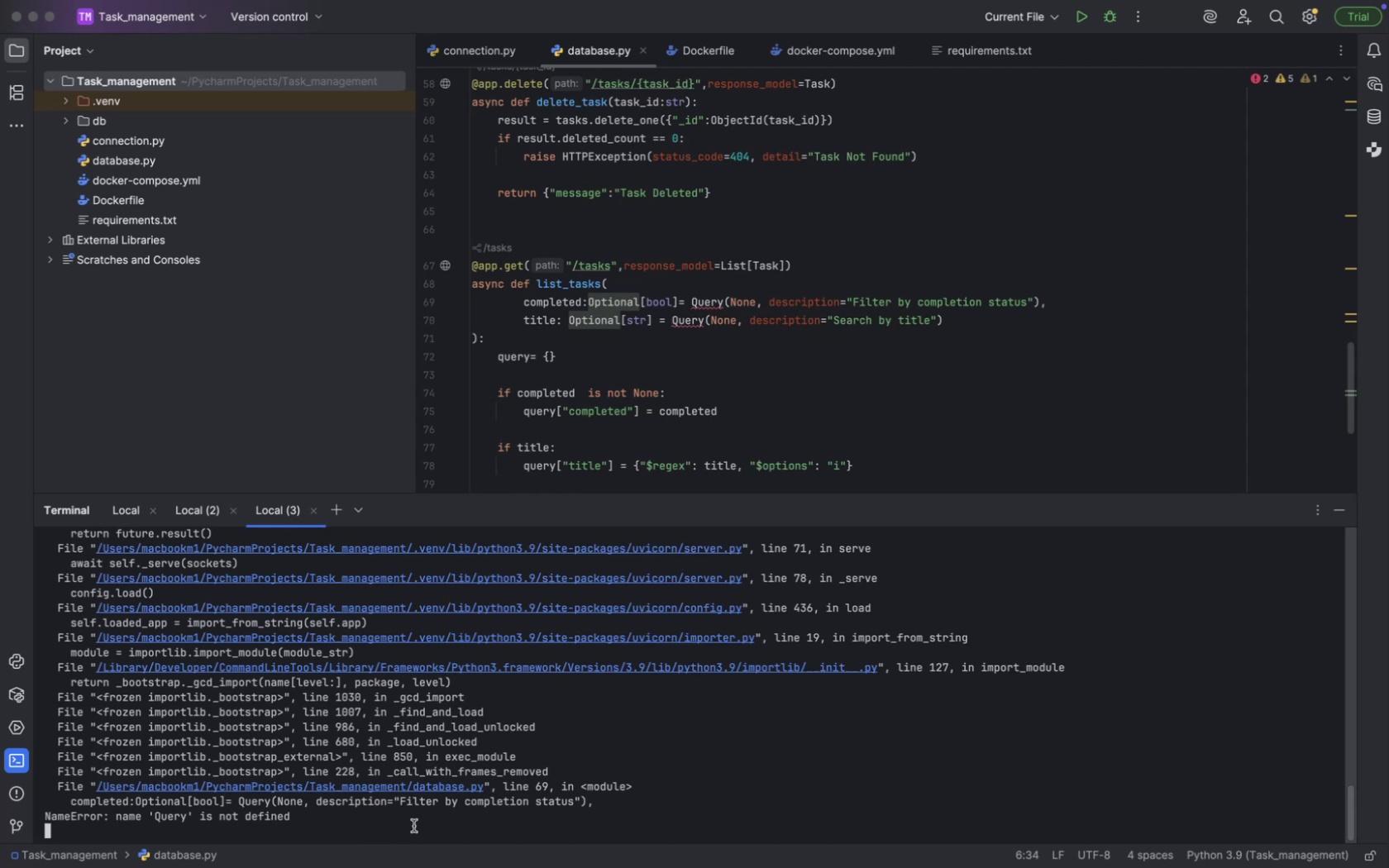 
wait(19.78)
 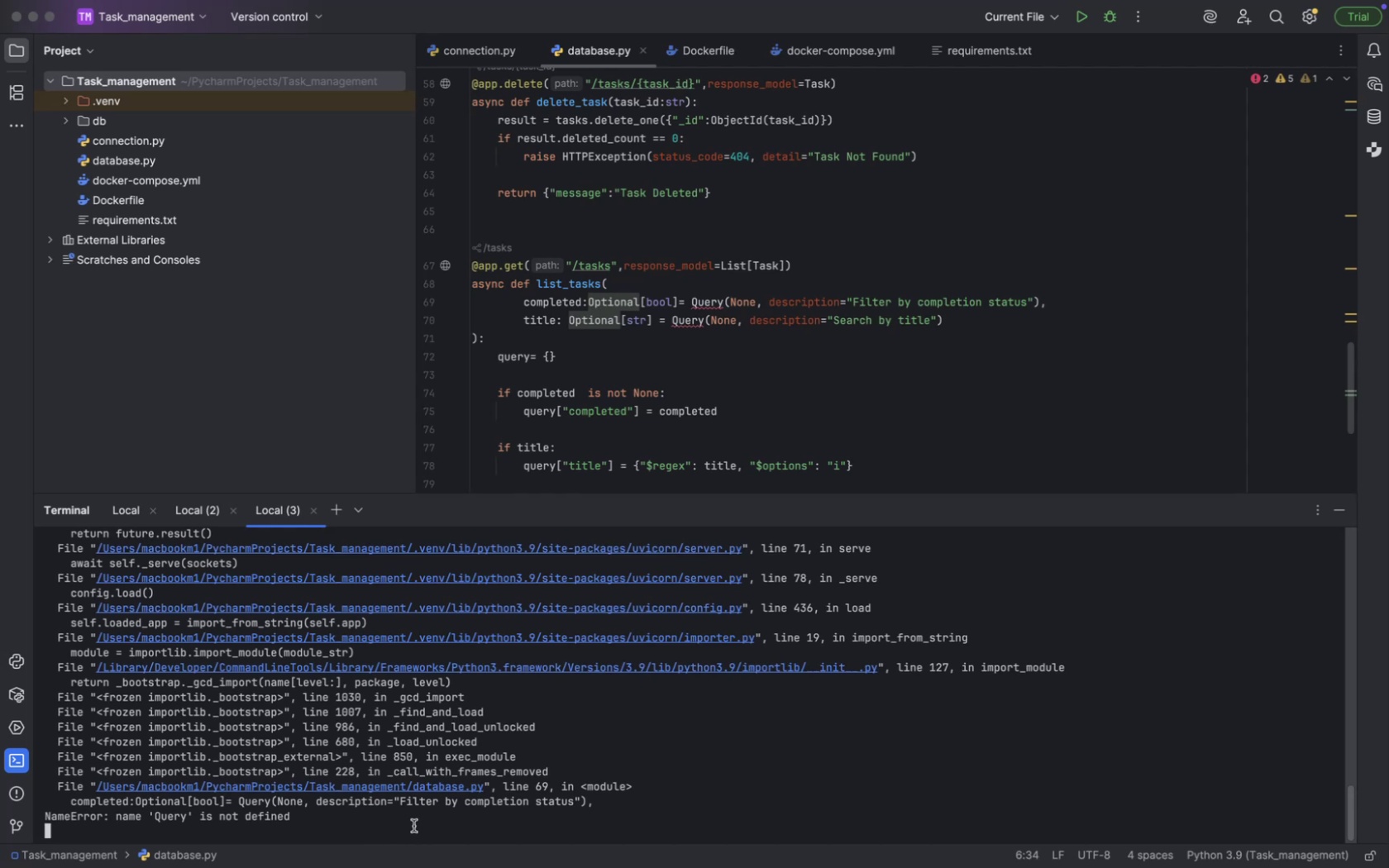 
scroll: coordinate [845, 220], scroll_direction: up, amount: 413.0
 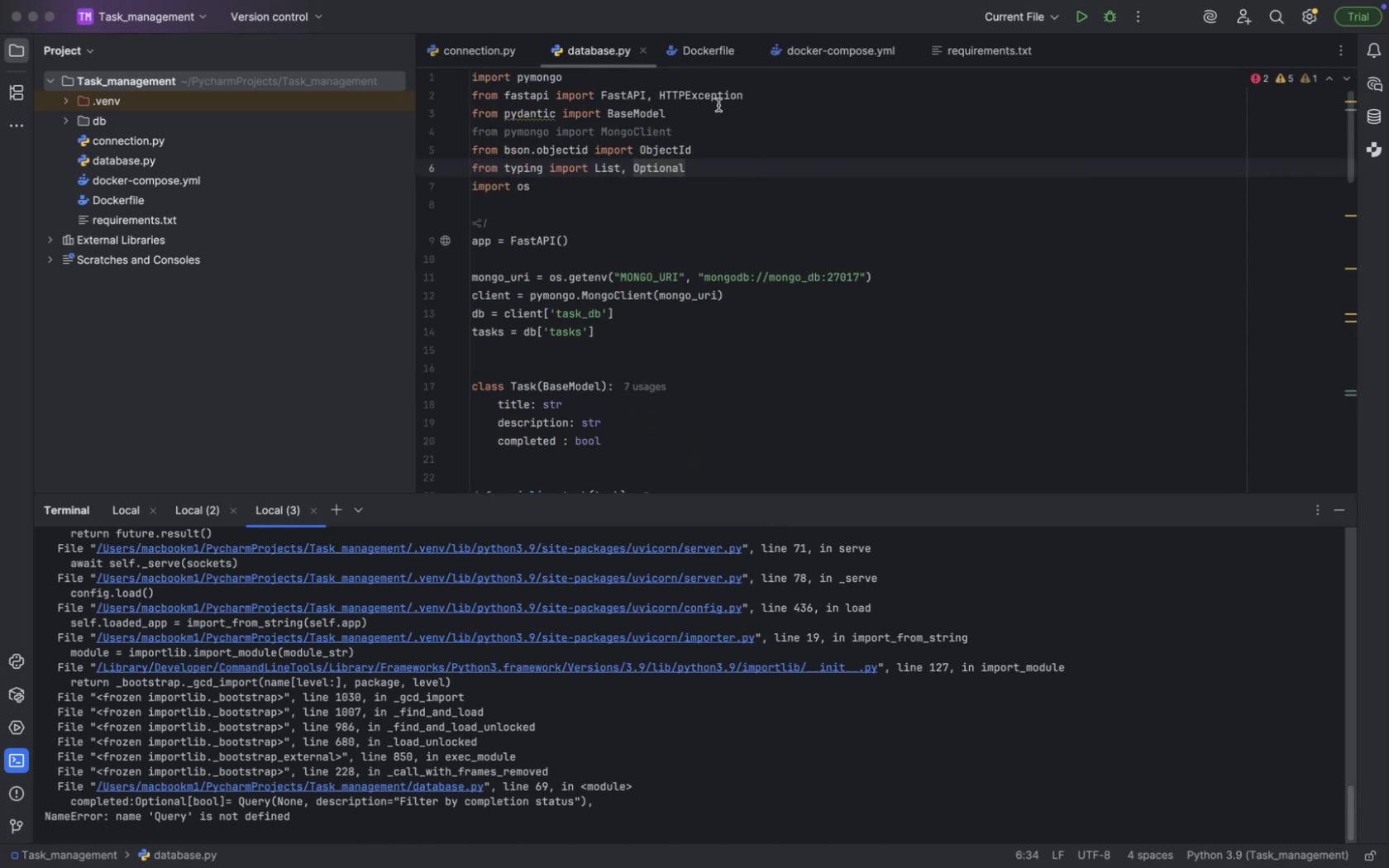 
left_click([800, 100])
 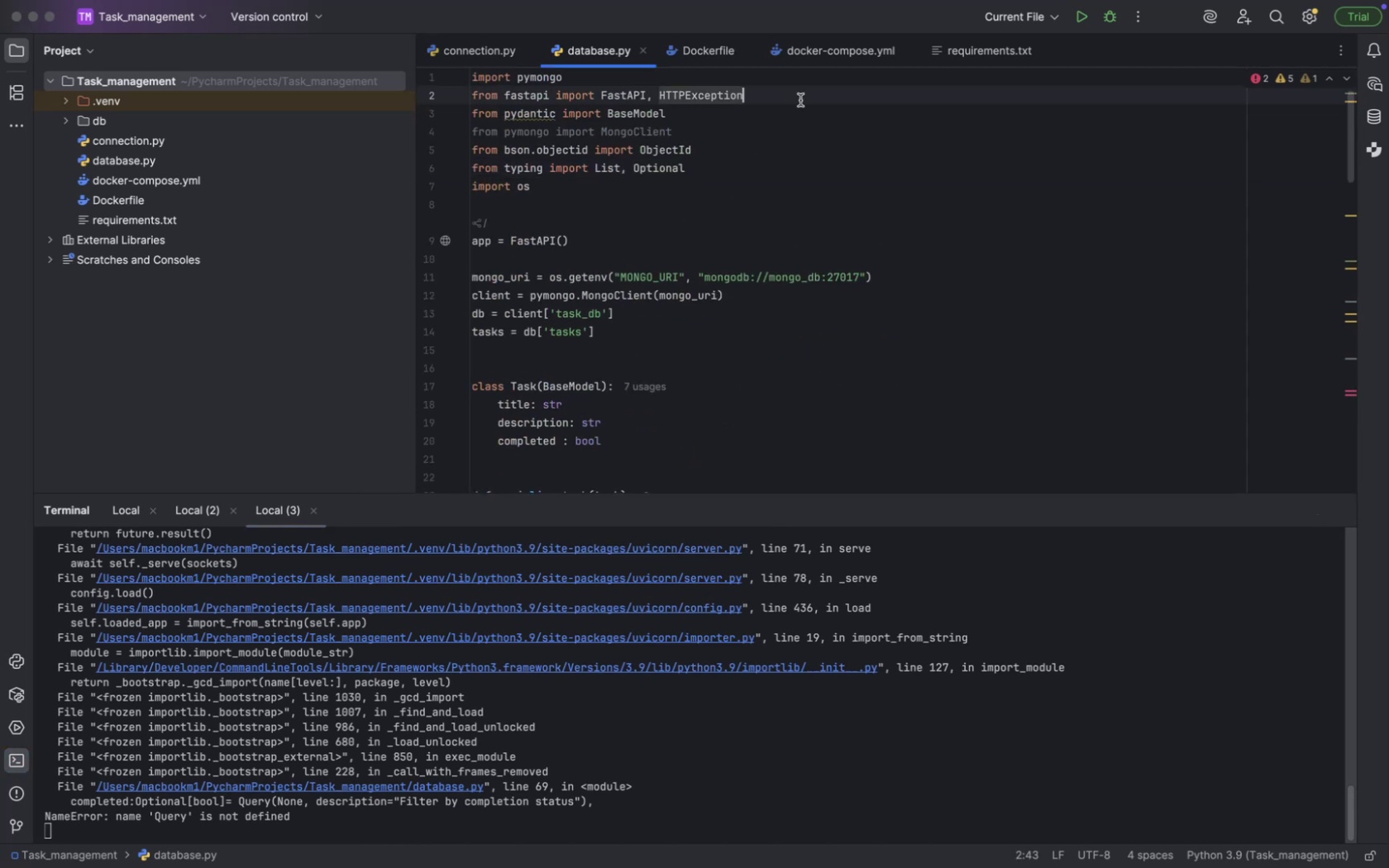 
key(Comma)
 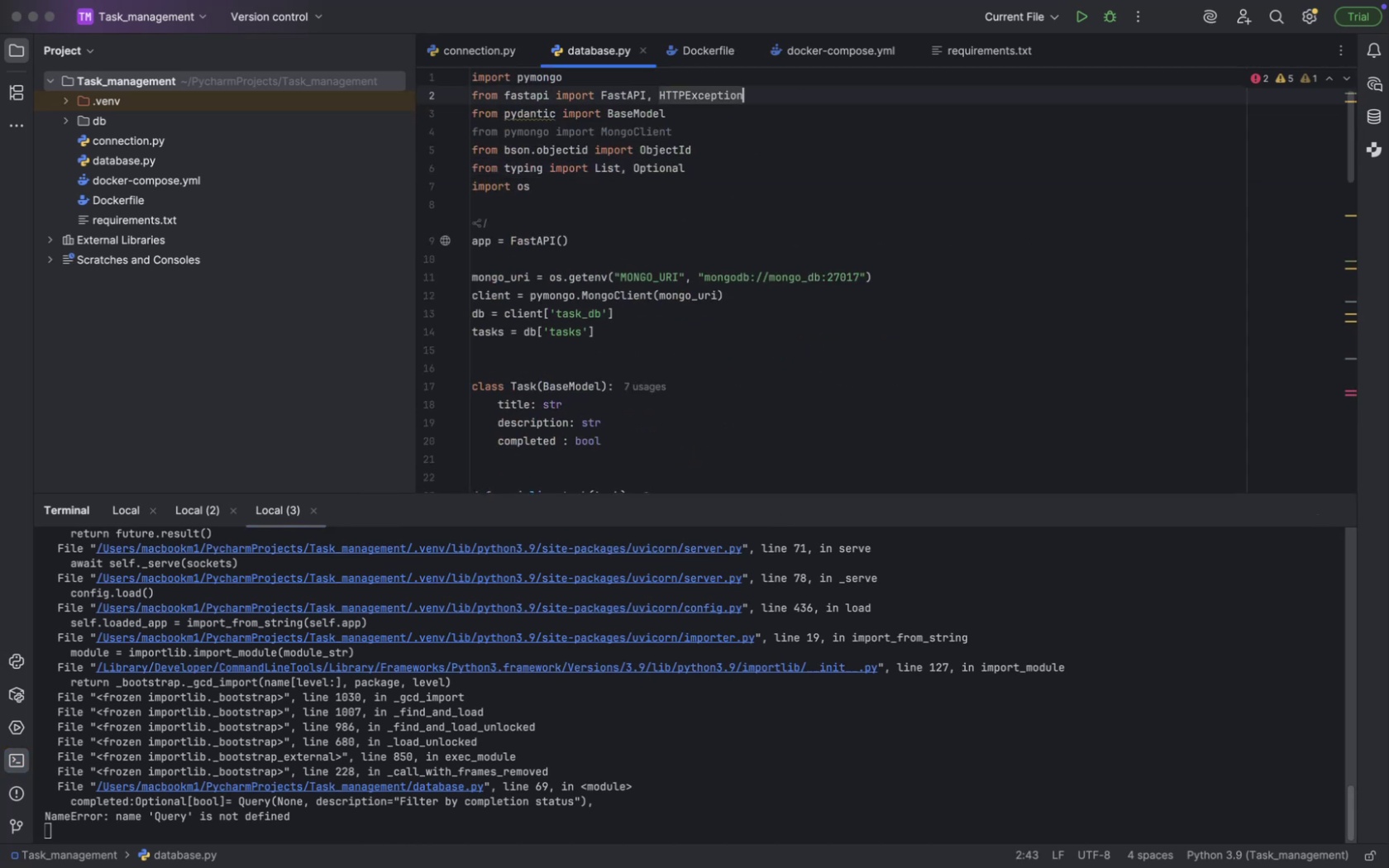 
key(Space)
 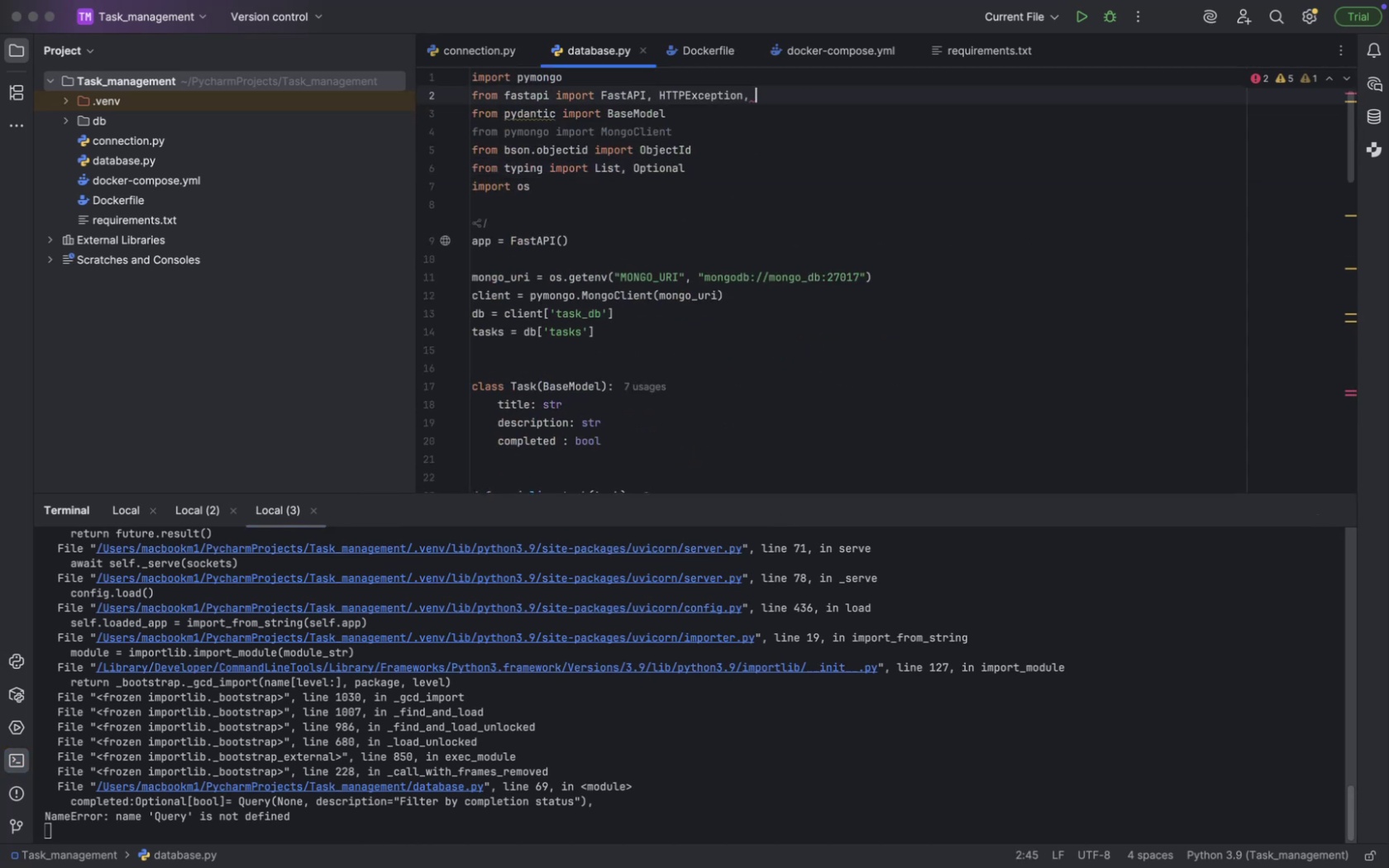 
key(CapsLock)
 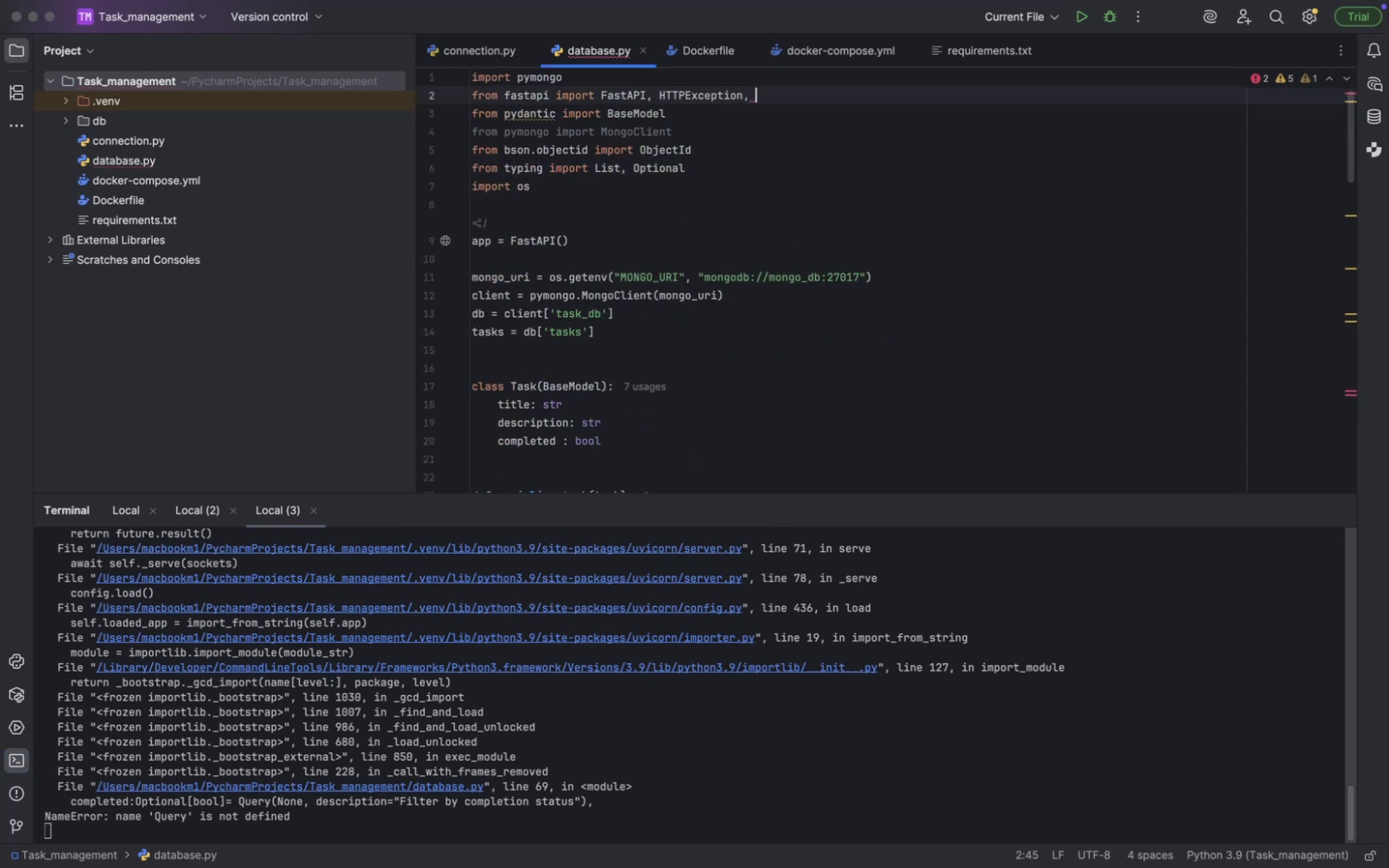 
key(Q)
 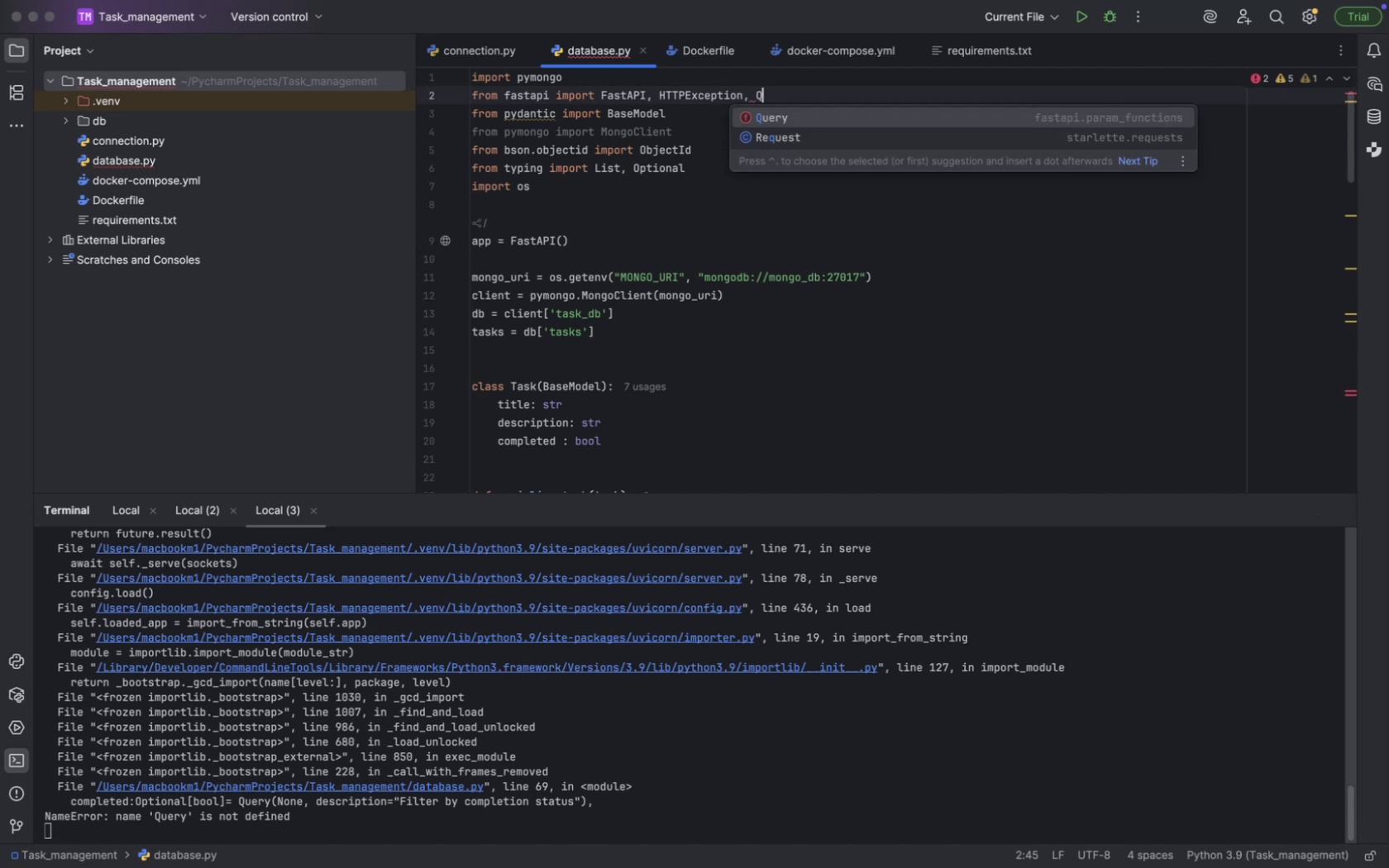 
key(CapsLock)
 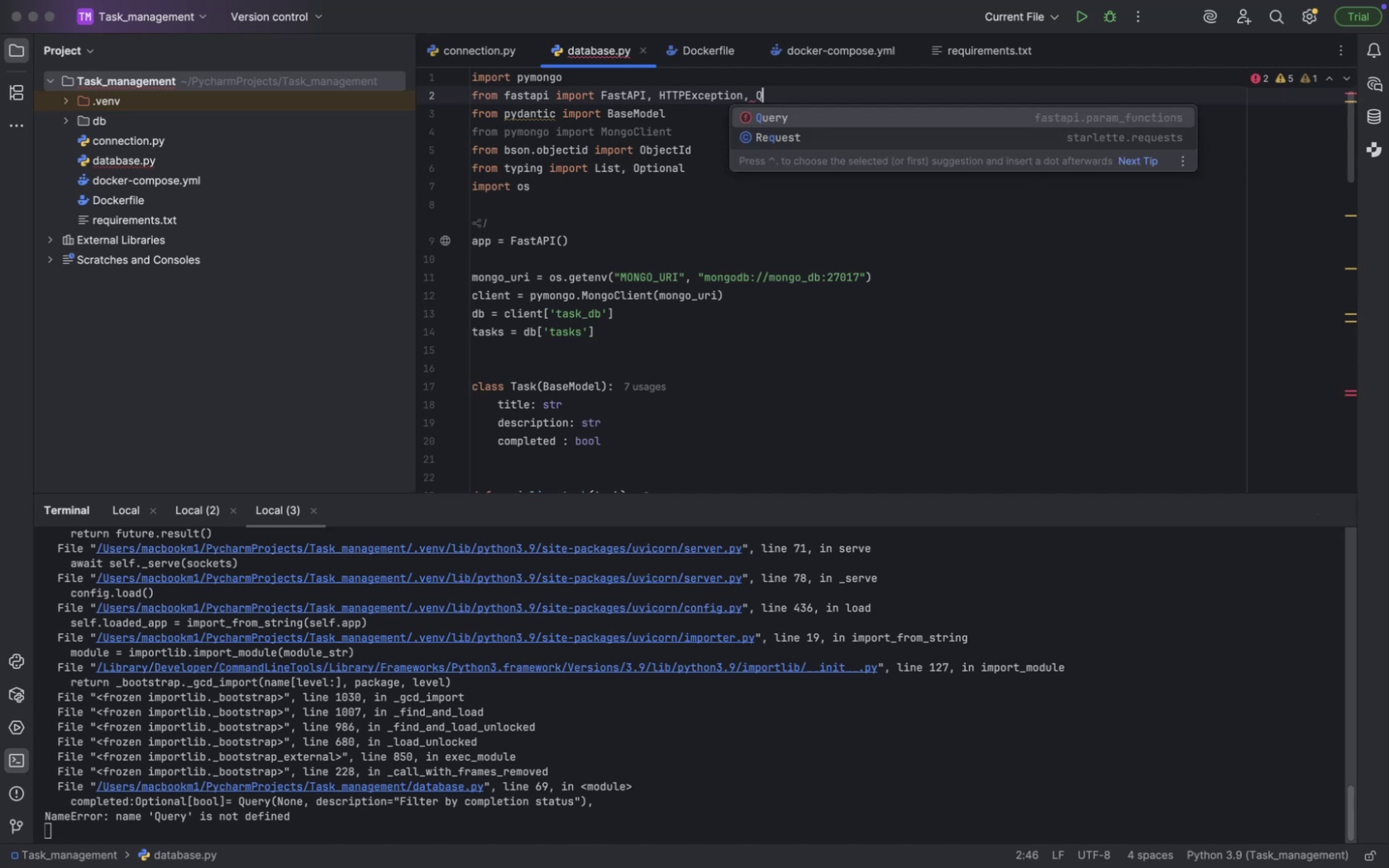 
key(Enter)
 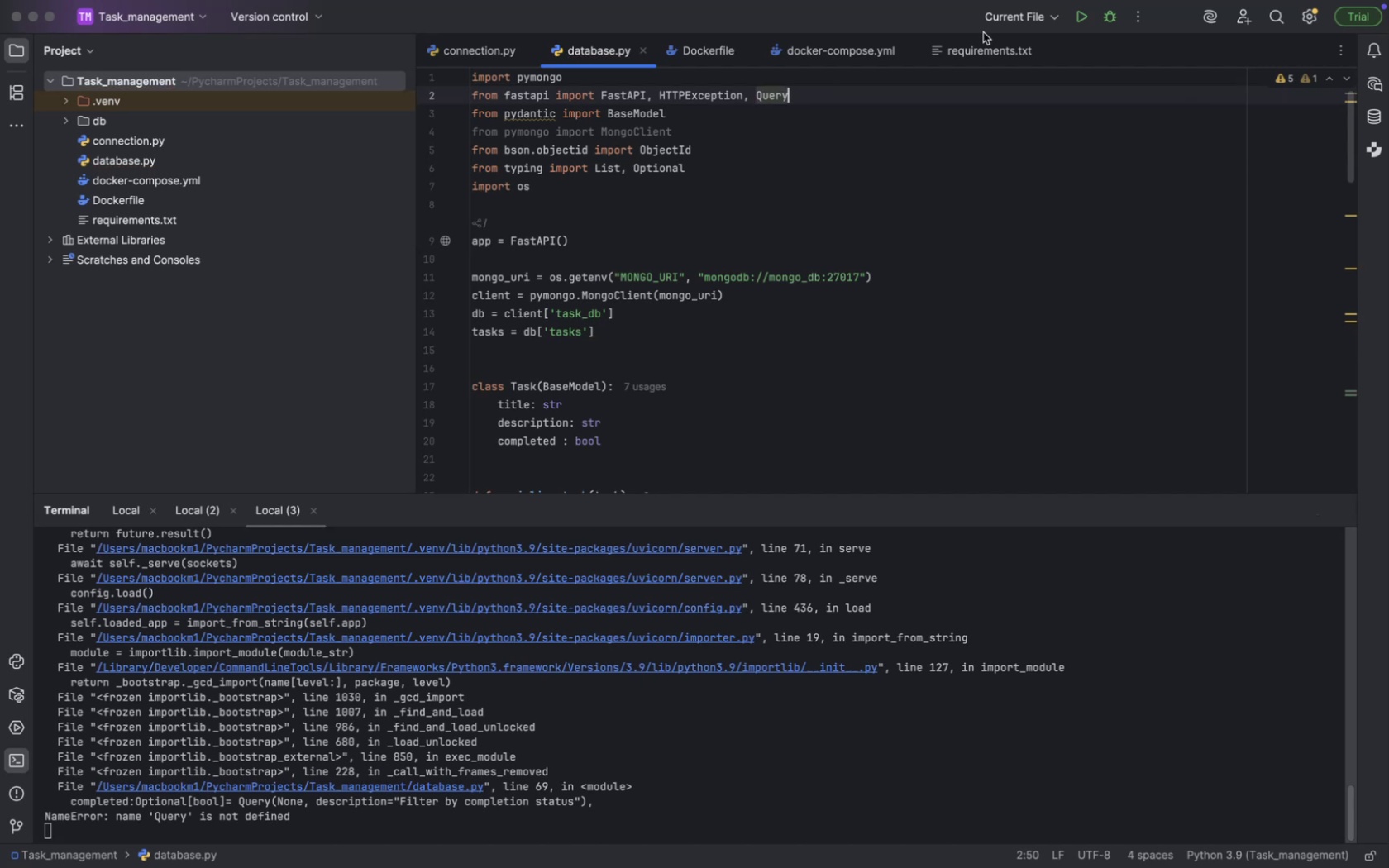 
scroll: coordinate [850, 271], scroll_direction: down, amount: 248.0
 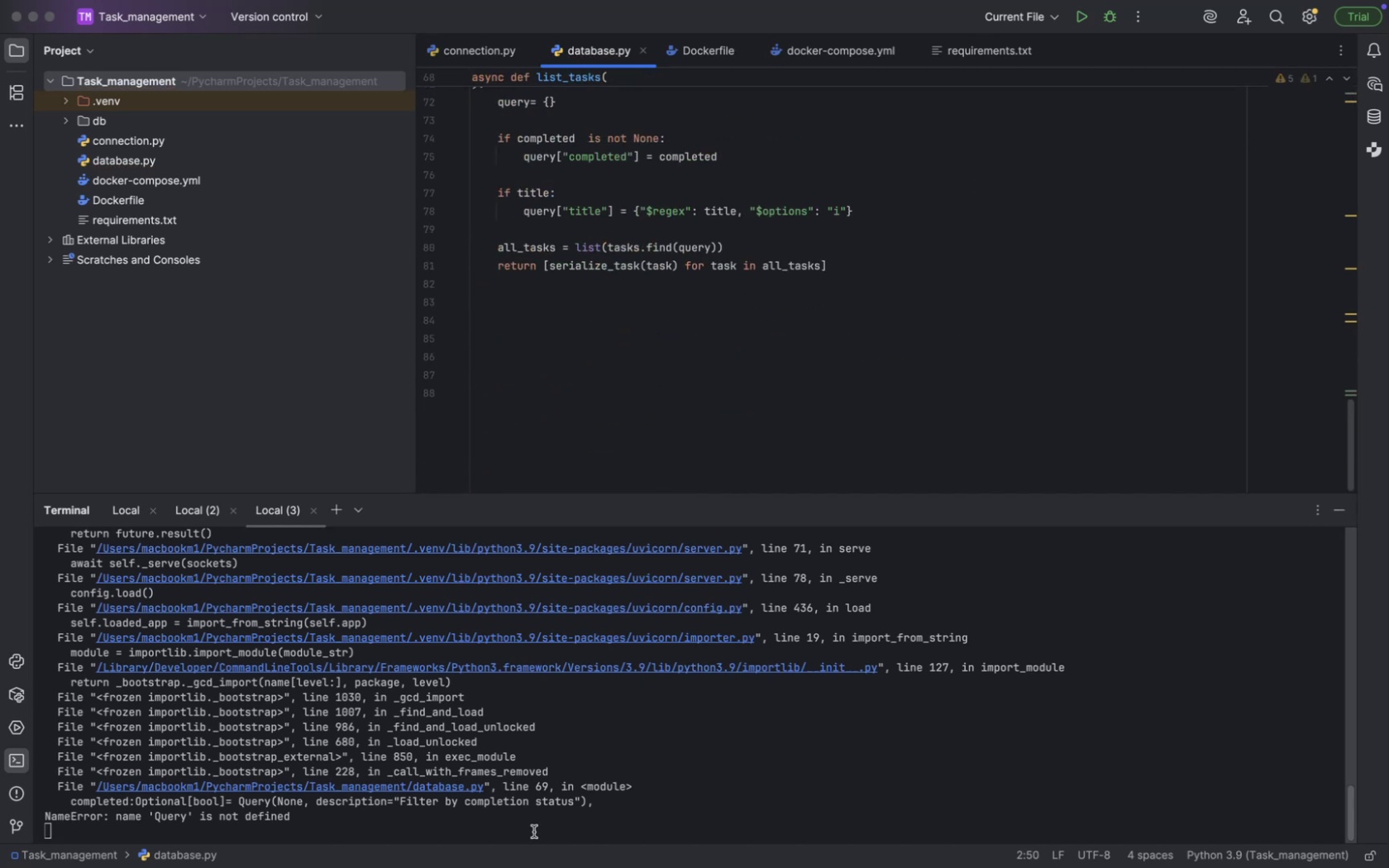 
left_click([510, 832])
 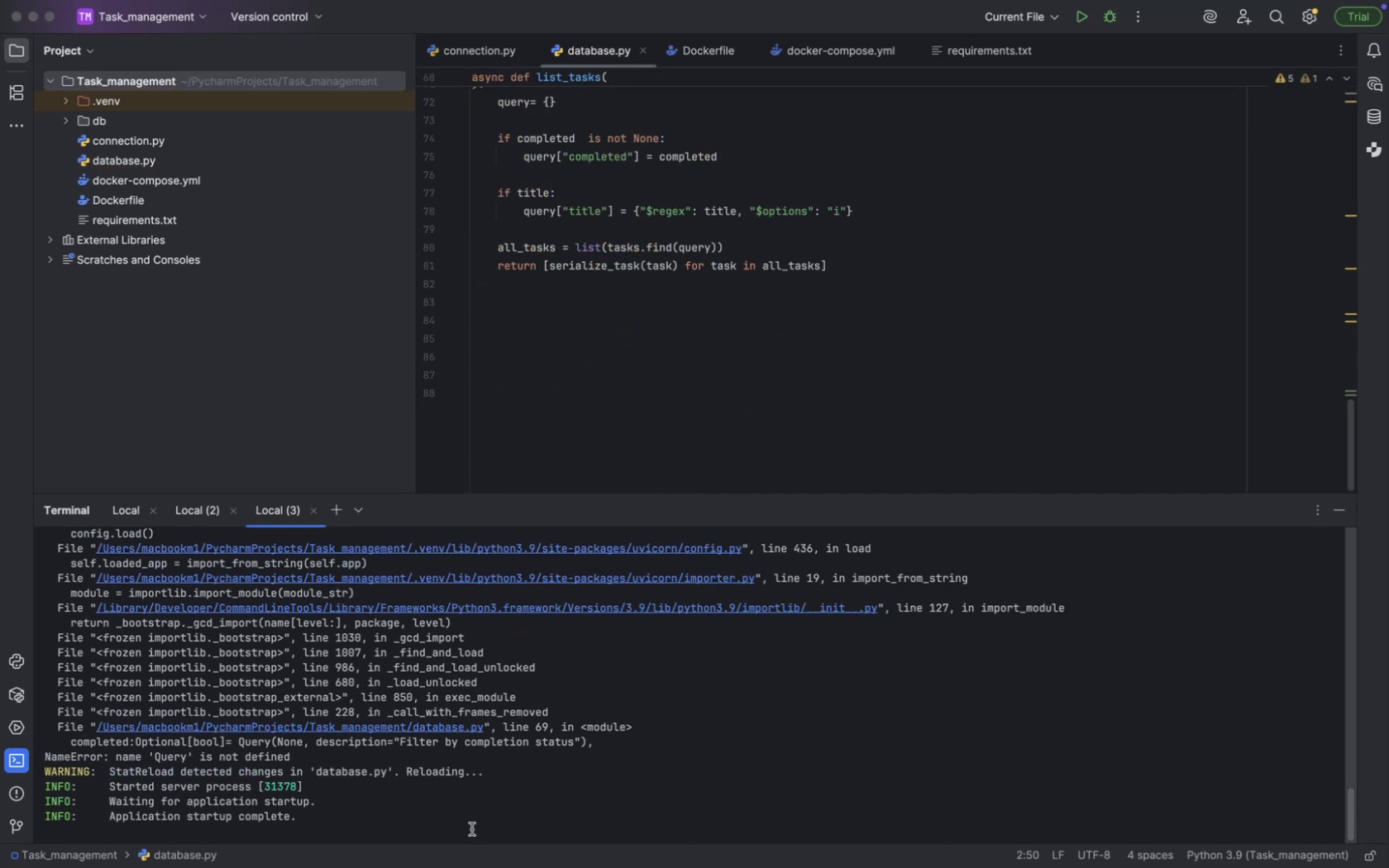 
scroll: coordinate [697, 222], scroll_direction: down, amount: 54.0
 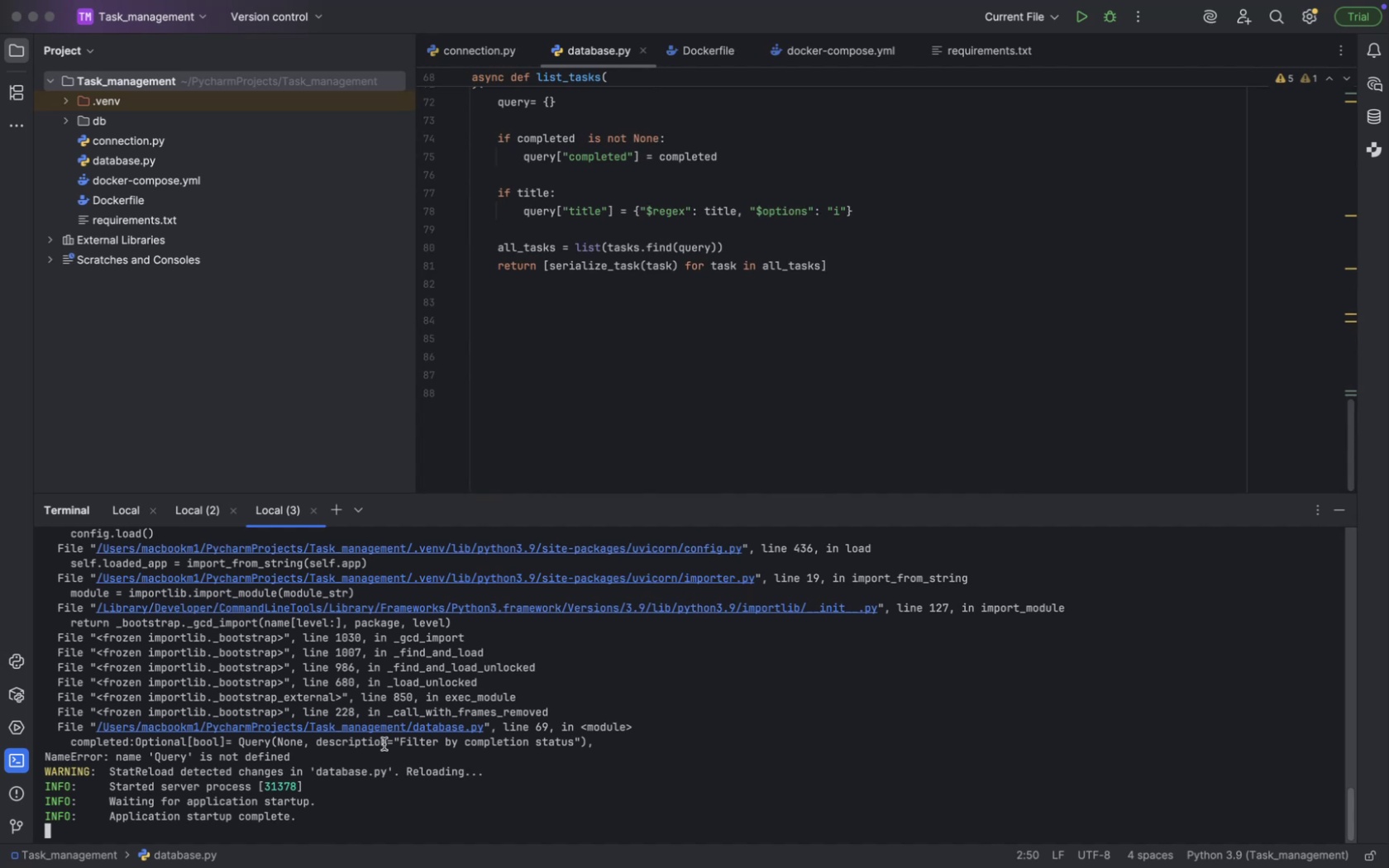 
key(Control+C)
 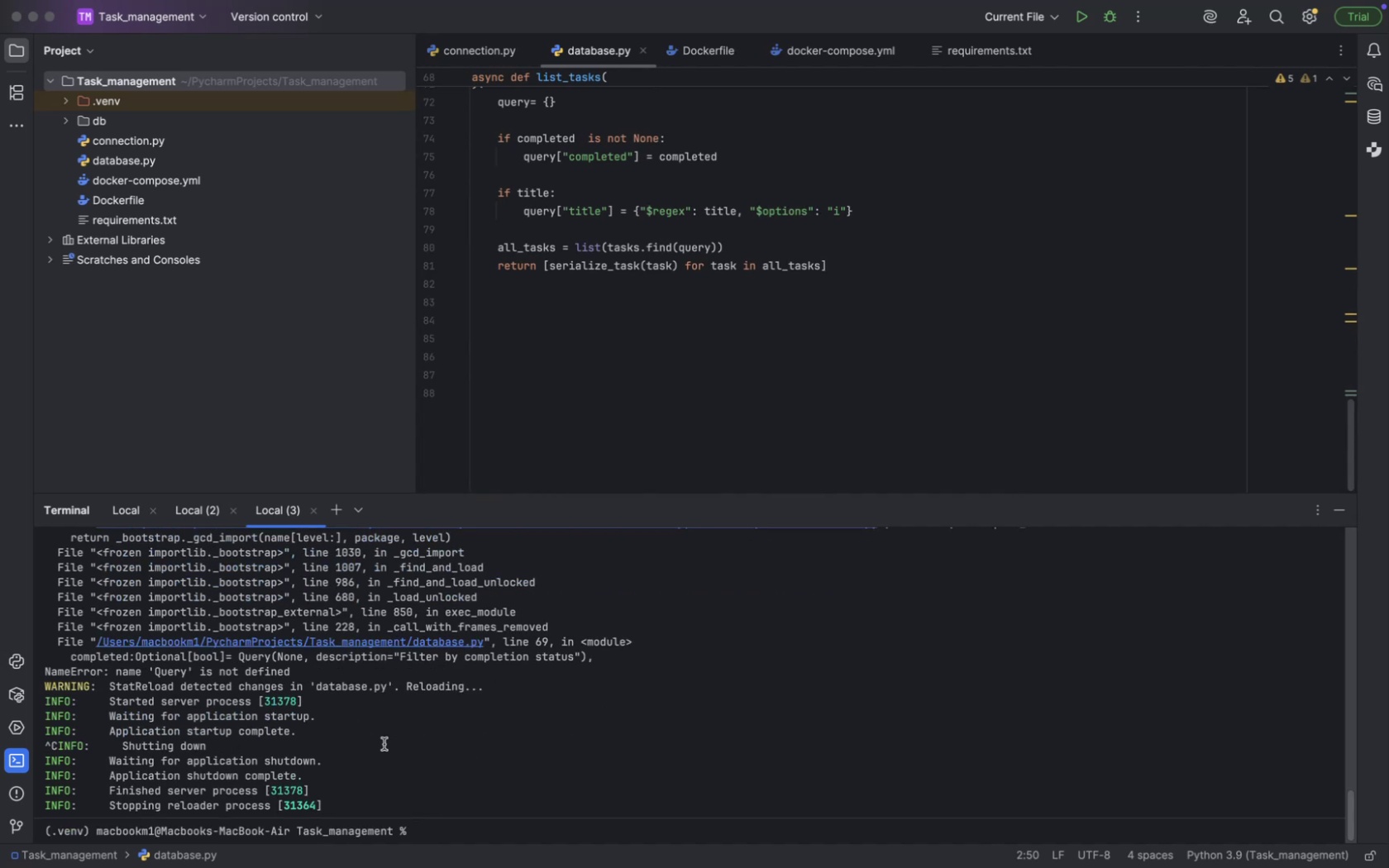 
key(ArrowUp)
 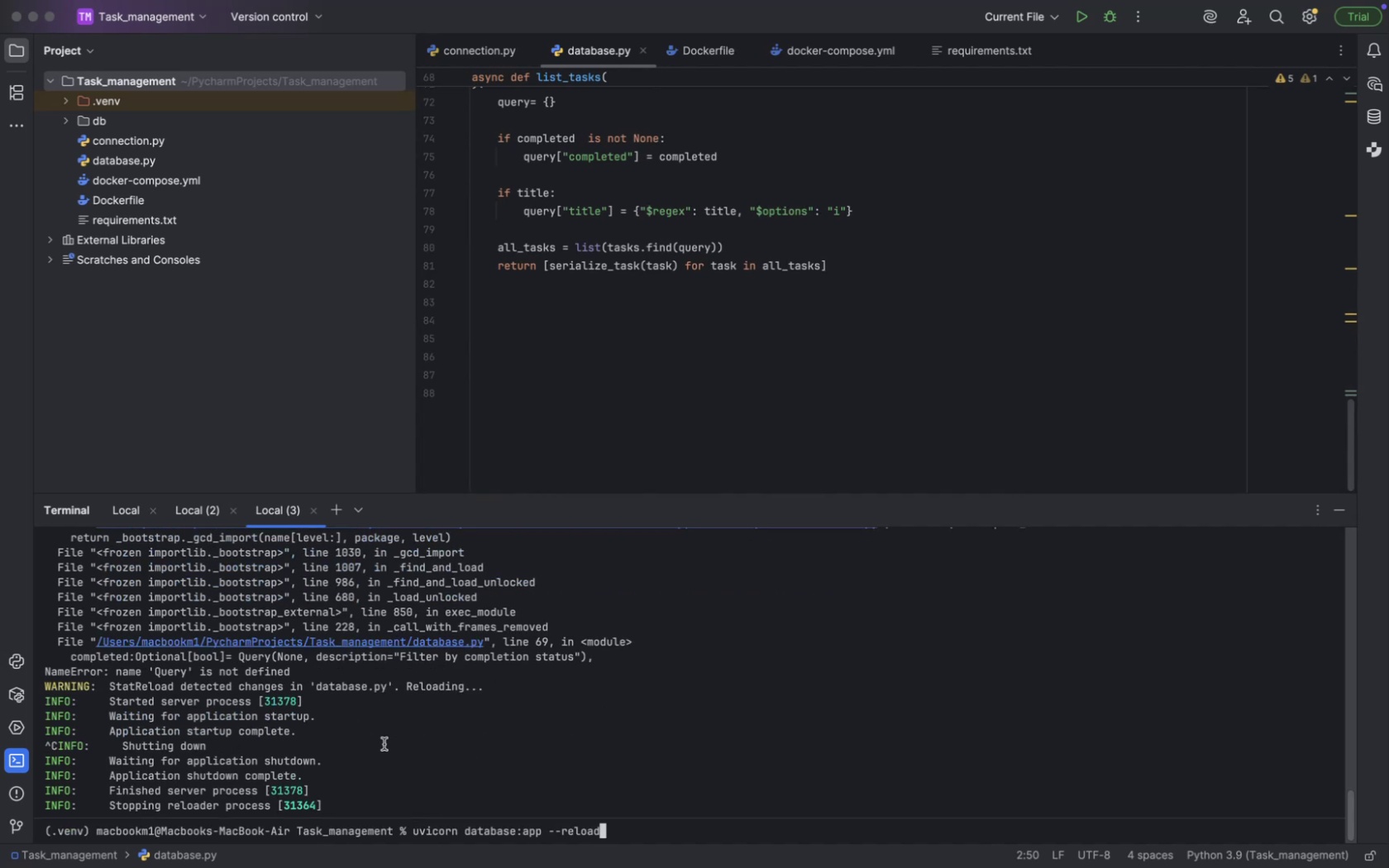 
key(Enter)
 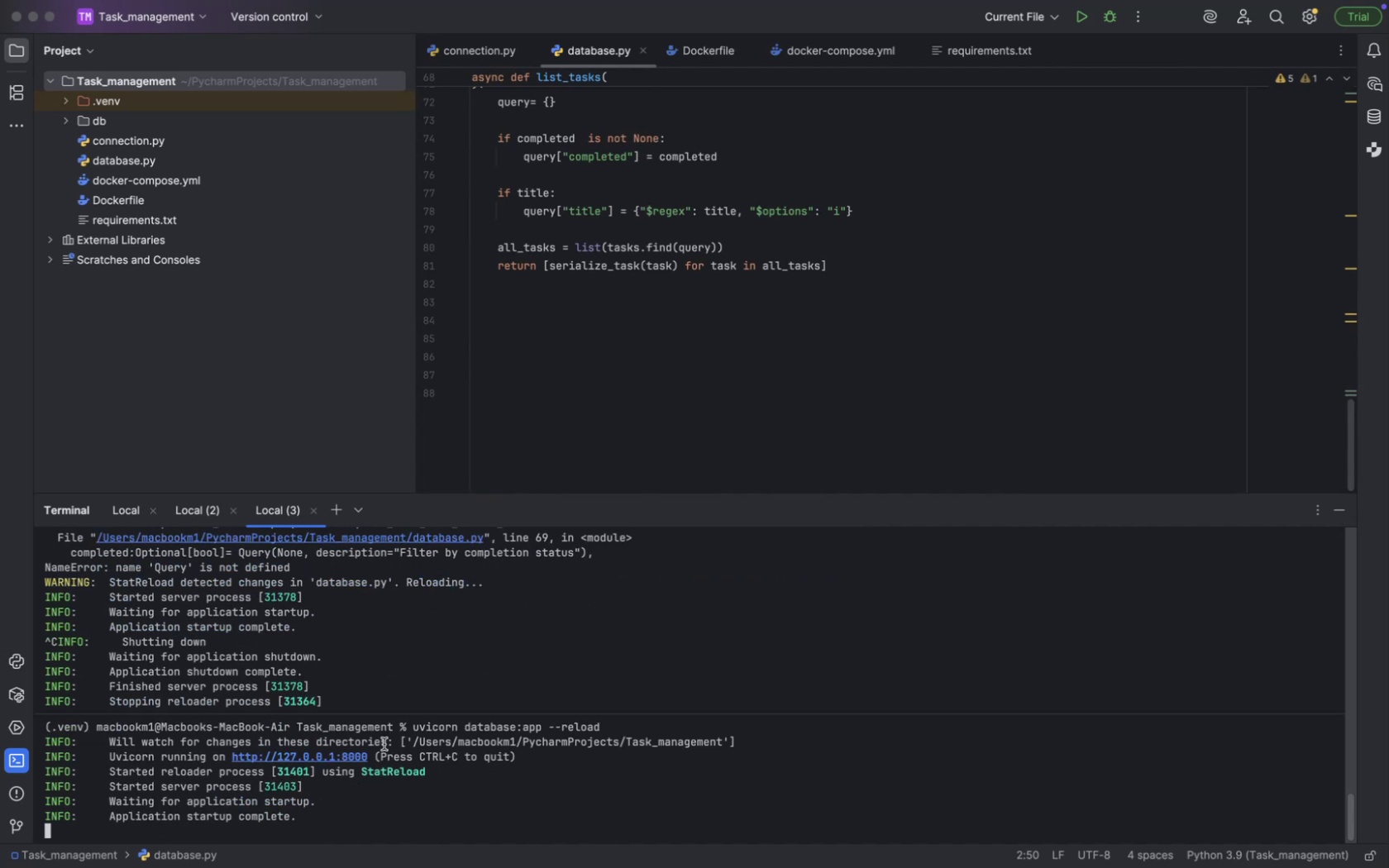 
key(Meta+CommandLeft)
 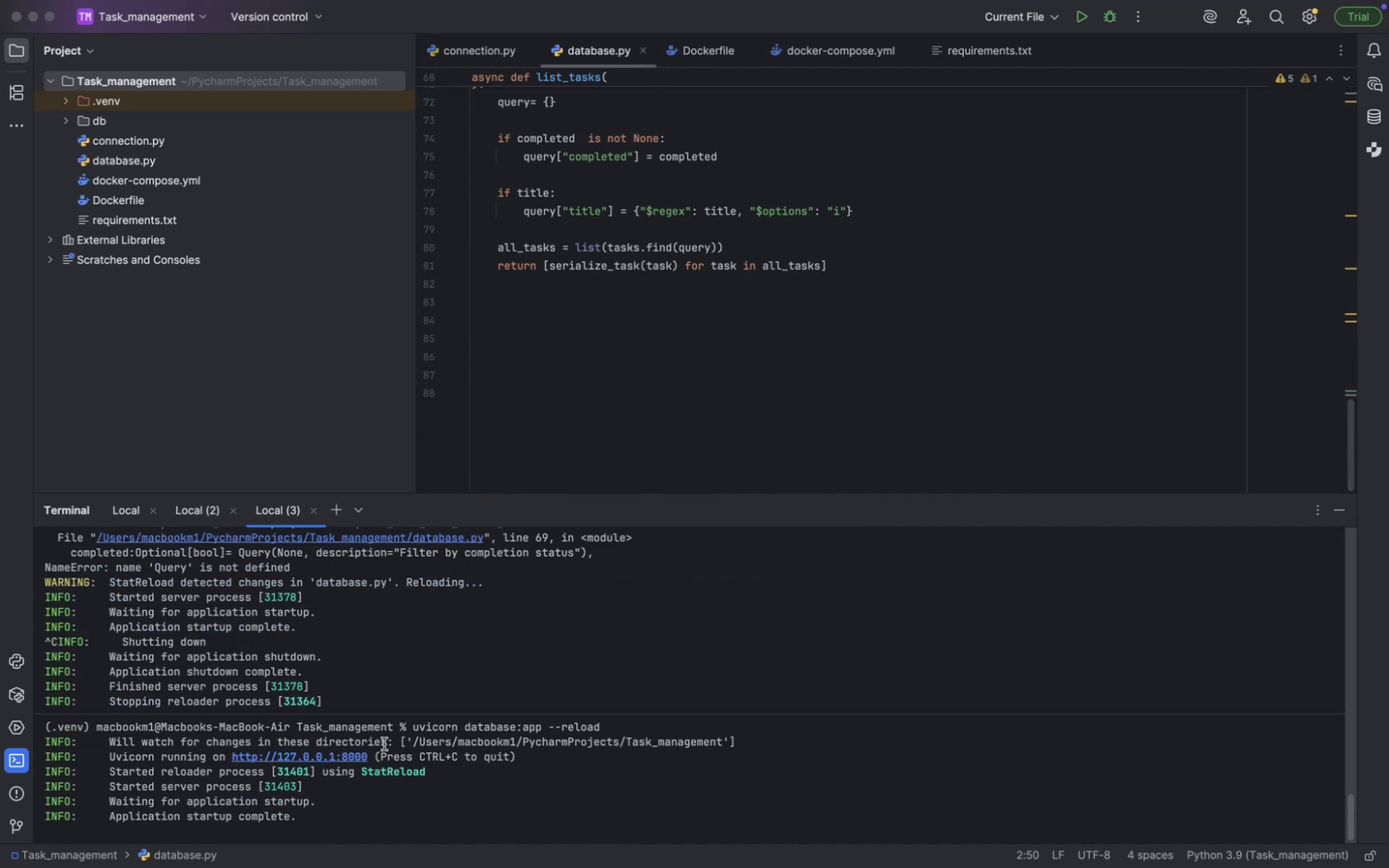 
key(Meta+Tab)
 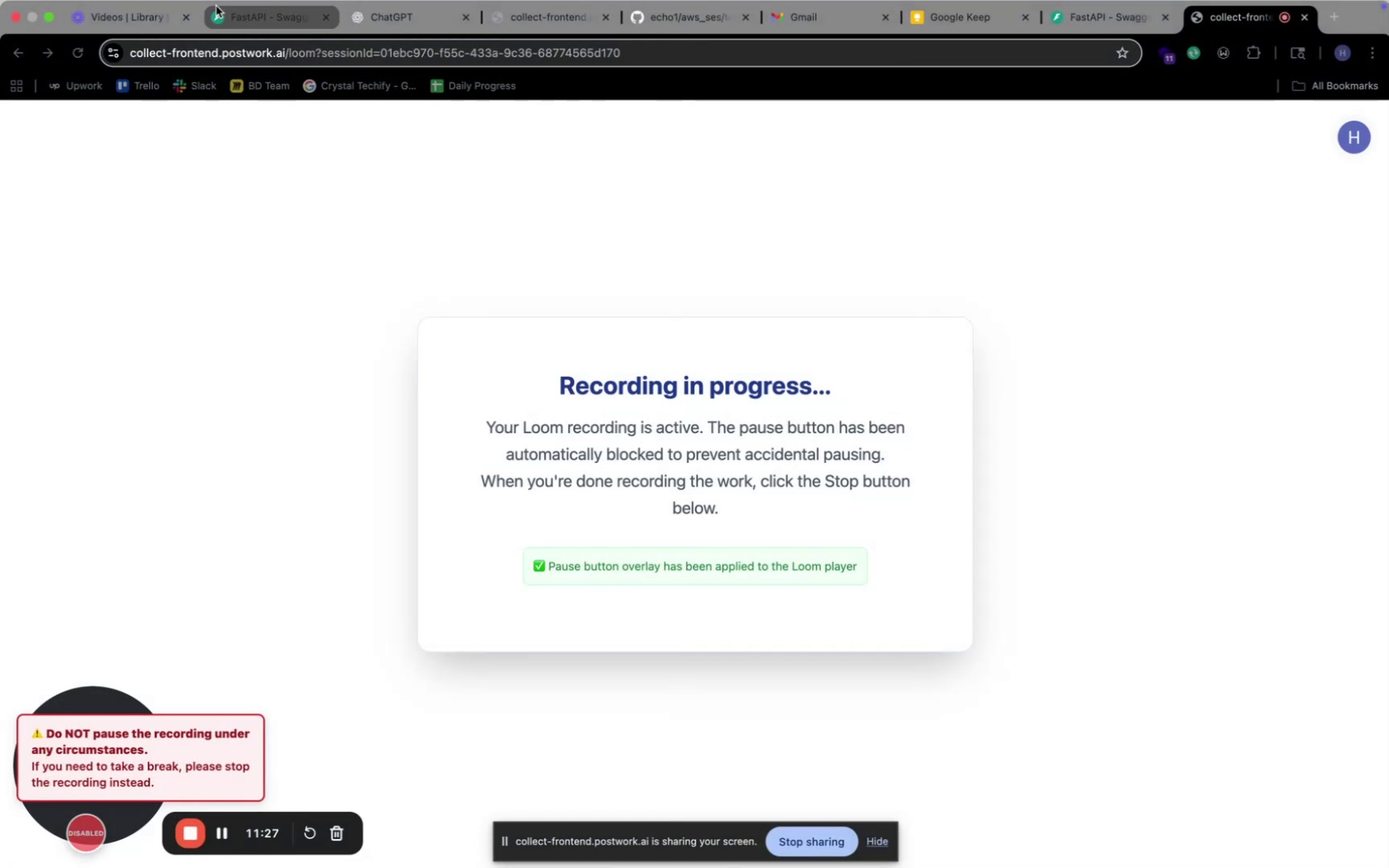 
left_click([214, 17])
 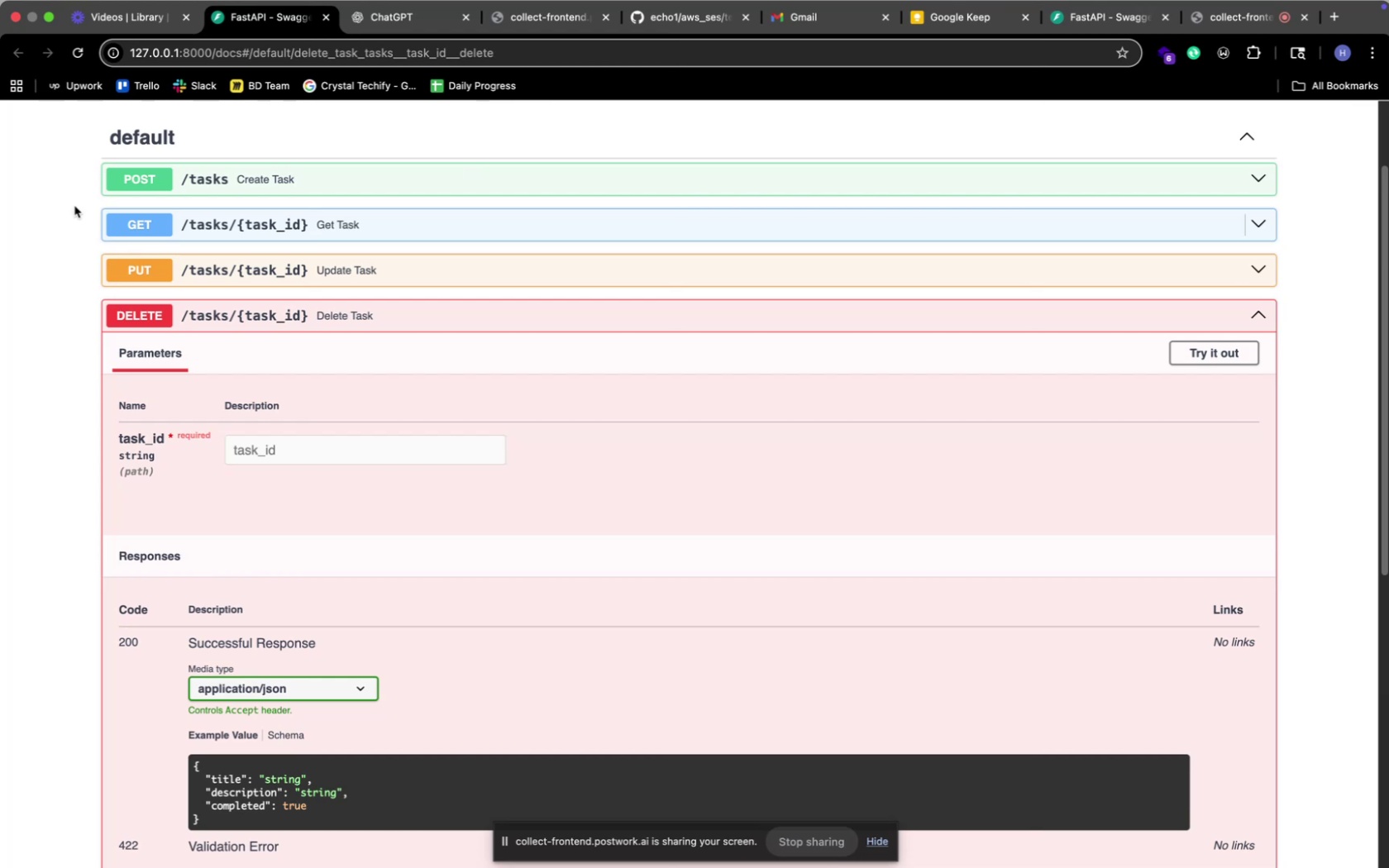 
left_click([72, 58])
 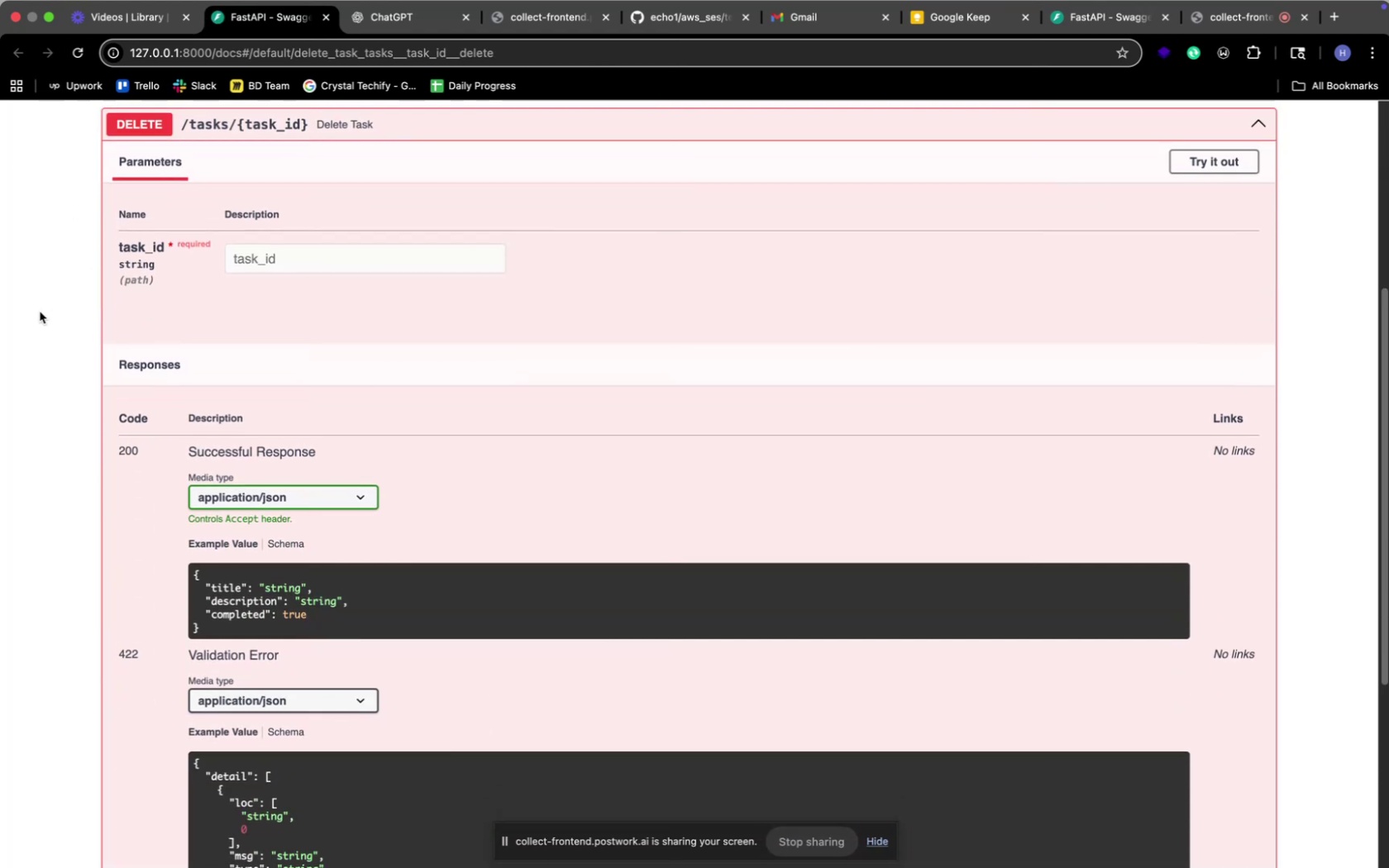 
scroll: coordinate [40, 312], scroll_direction: up, amount: 9.0
 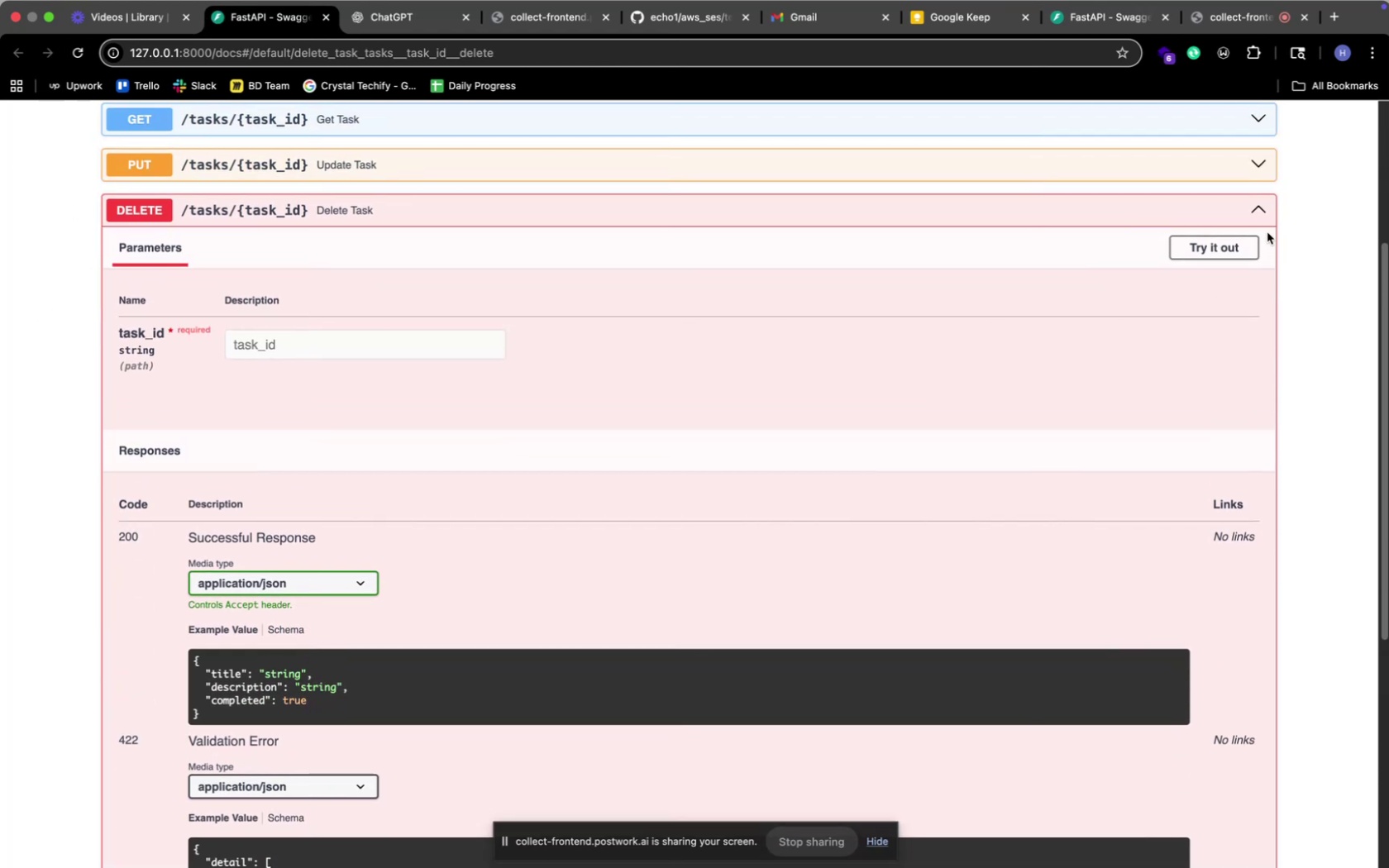 
left_click([1265, 219])
 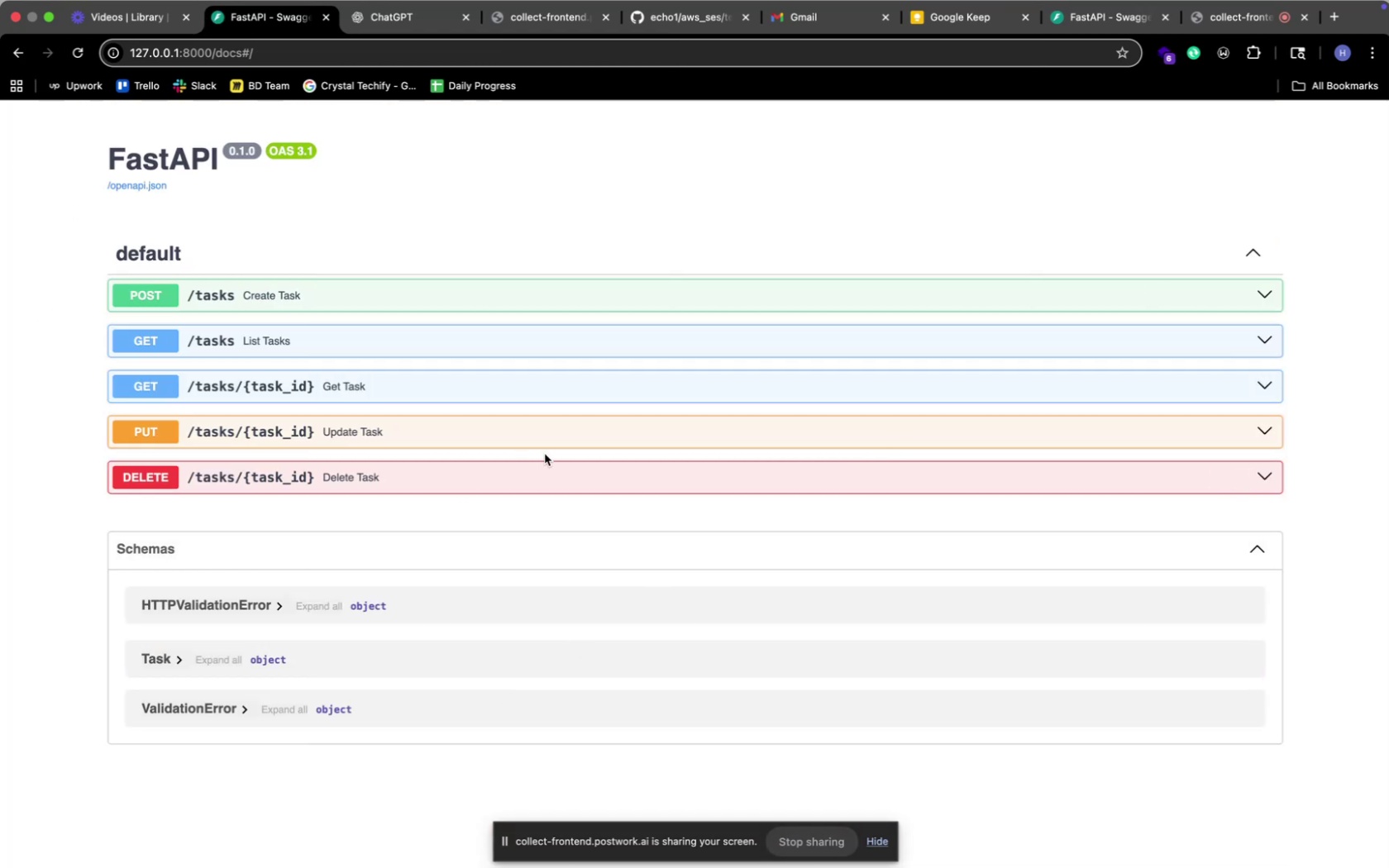 
left_click([1251, 335])
 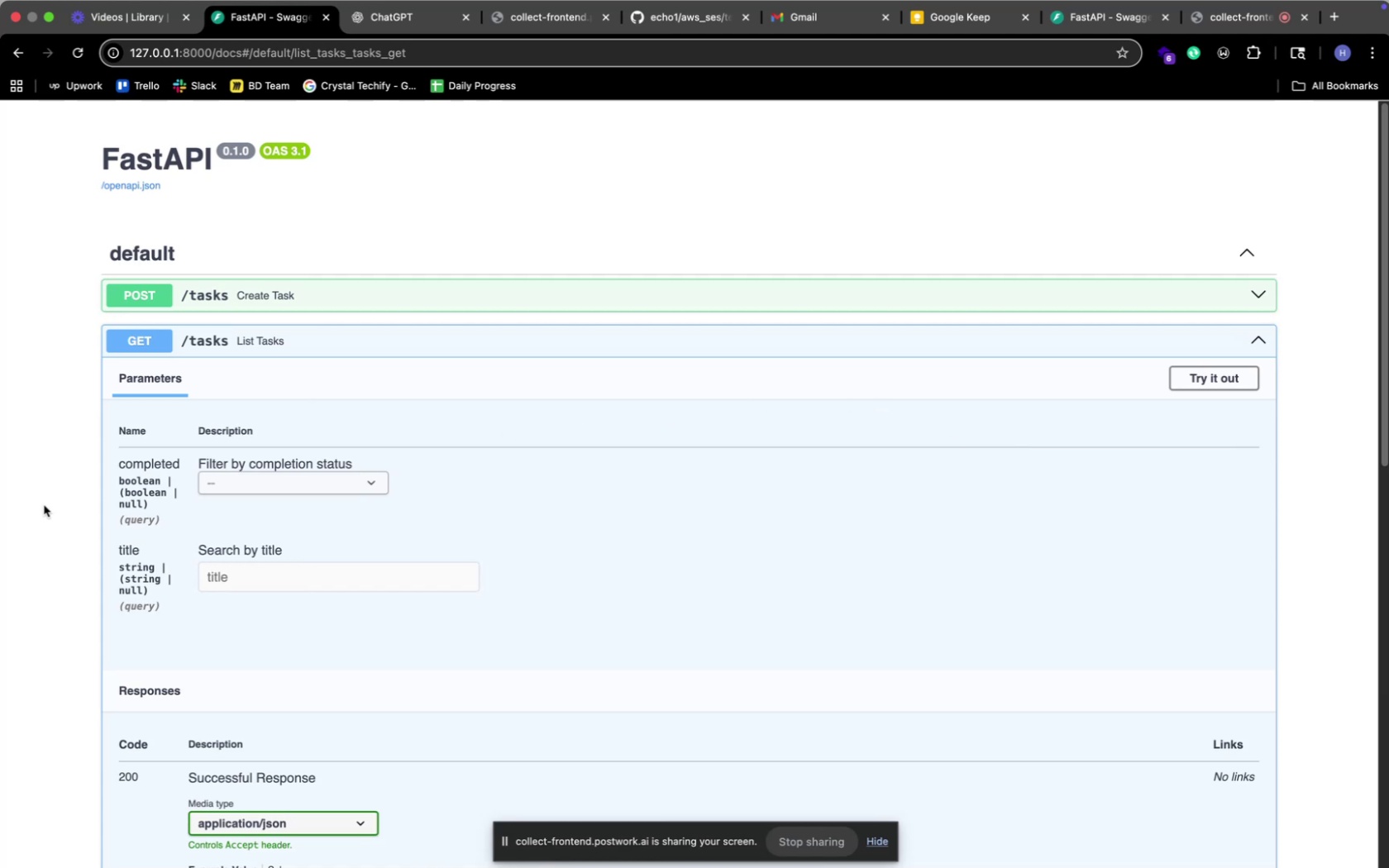 
left_click([360, 479])
 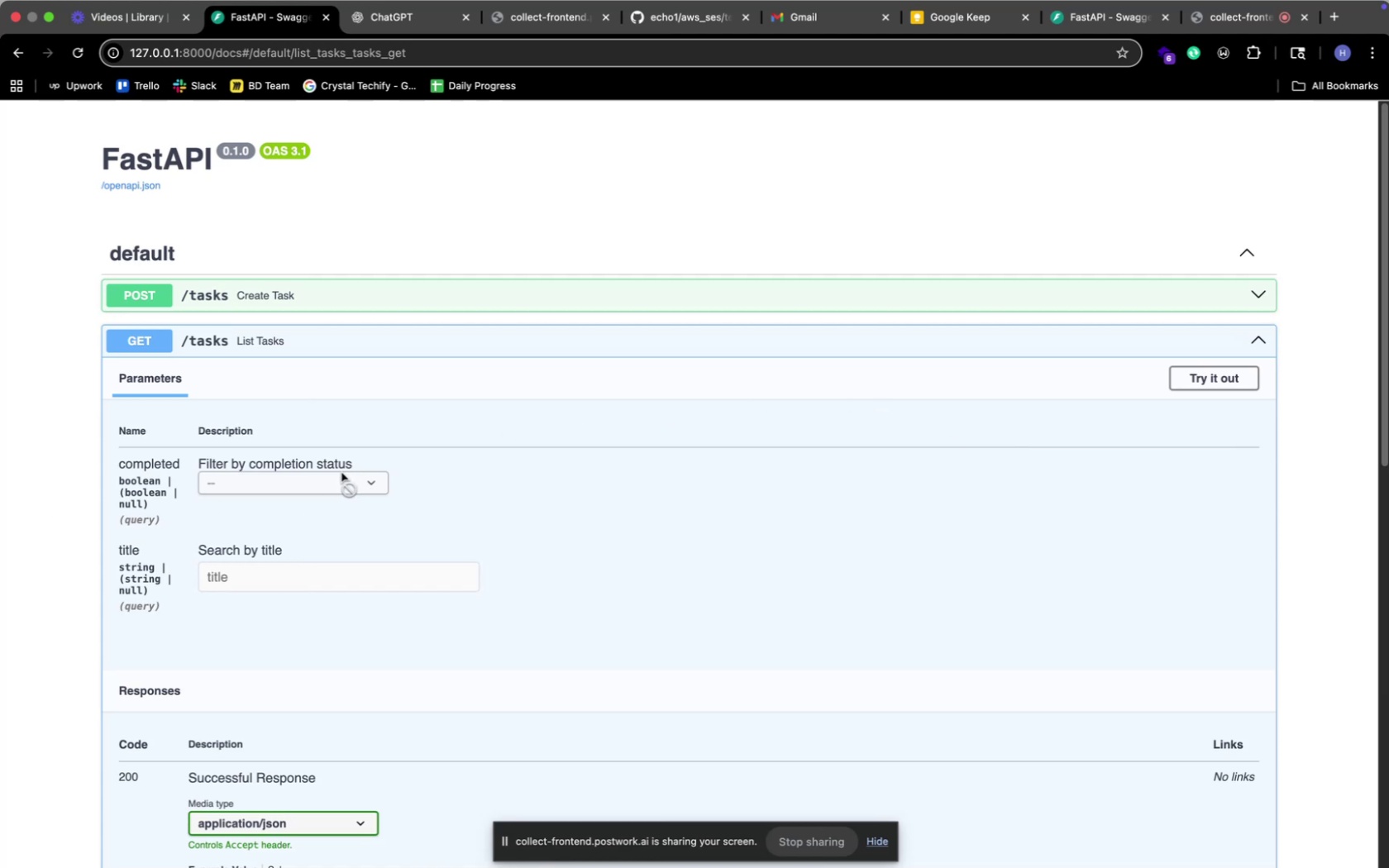 
left_click([341, 473])
 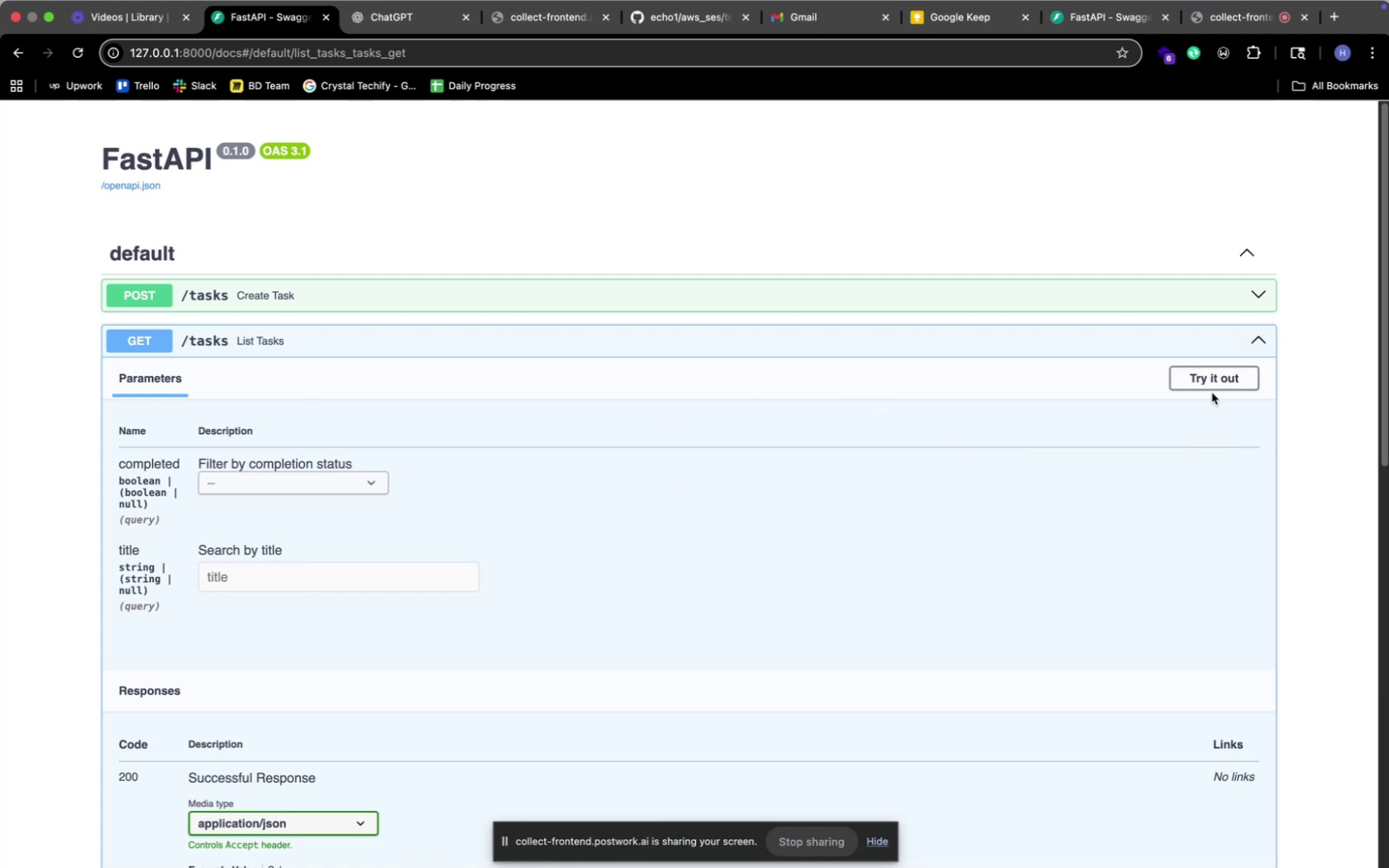 
left_click([1216, 376])
 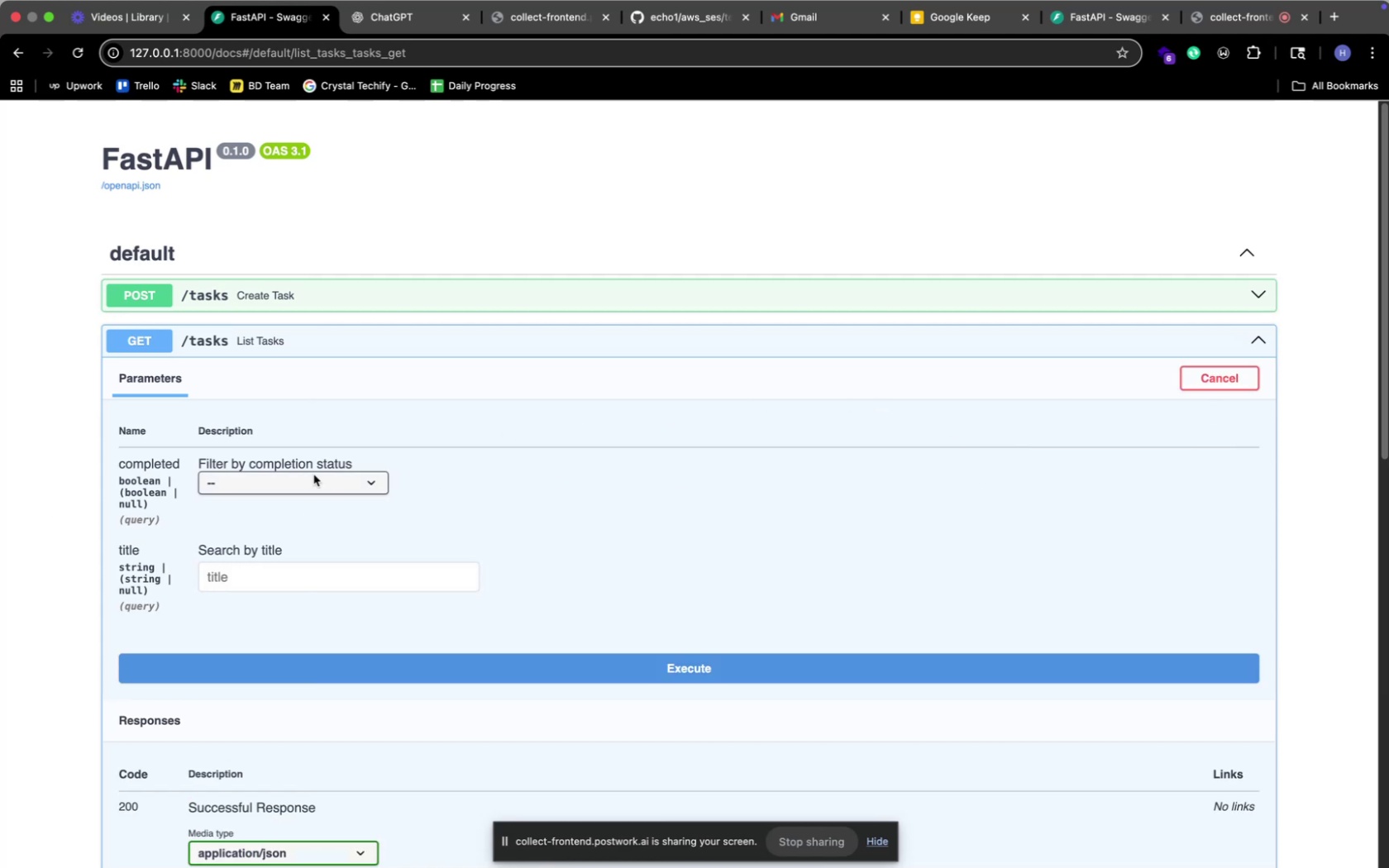 
left_click([314, 475])
 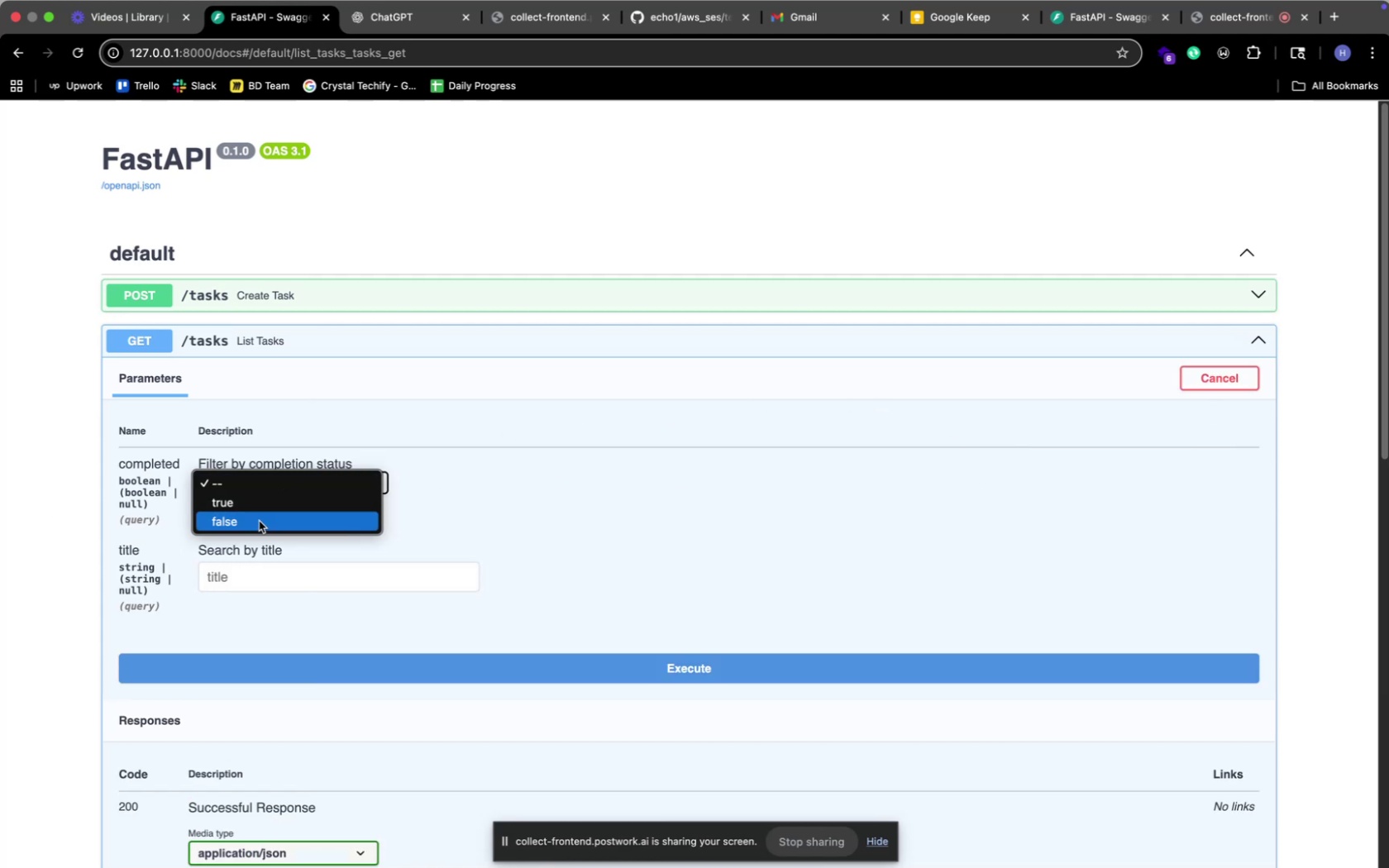 
left_click([259, 521])
 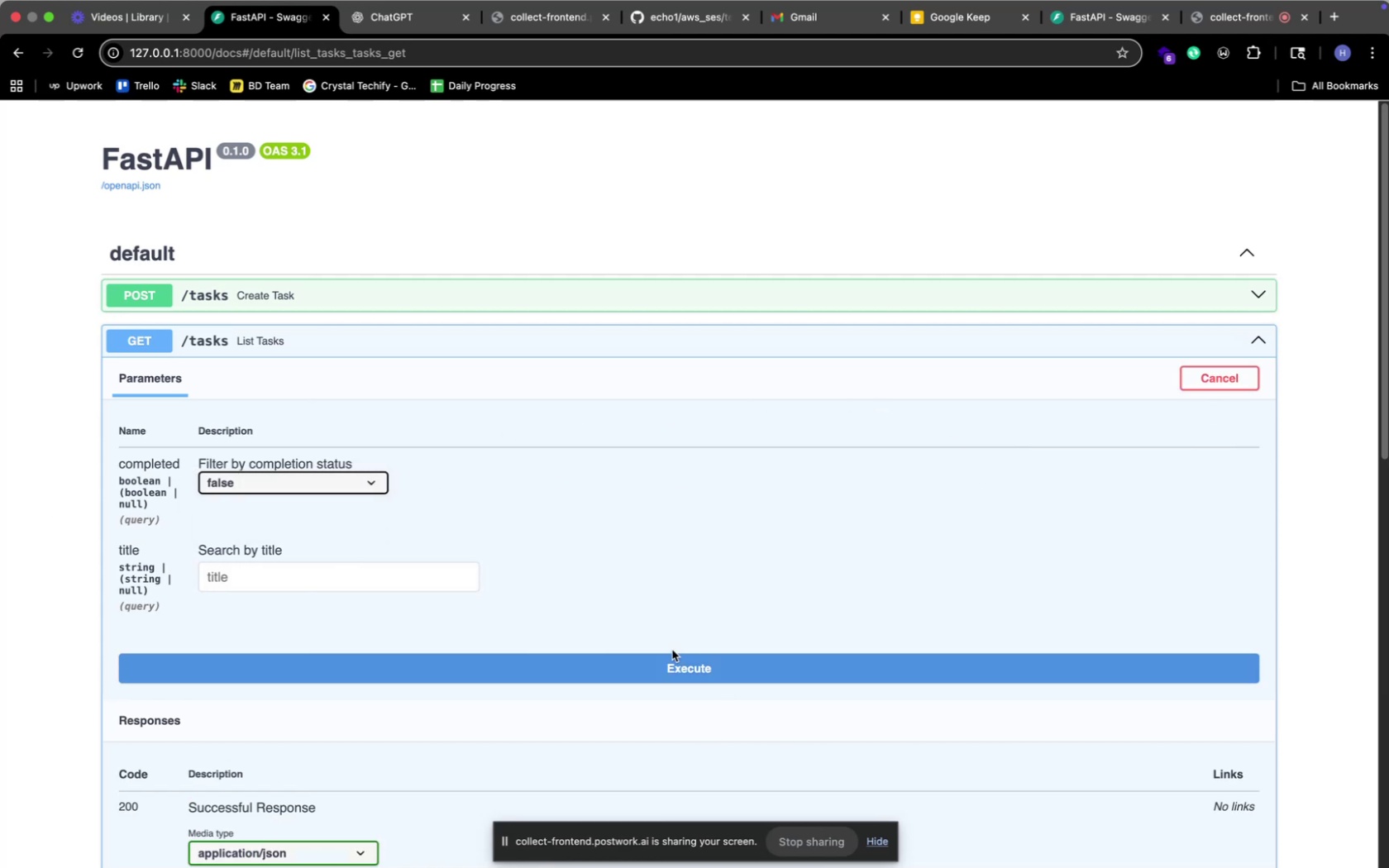 
left_click([683, 661])
 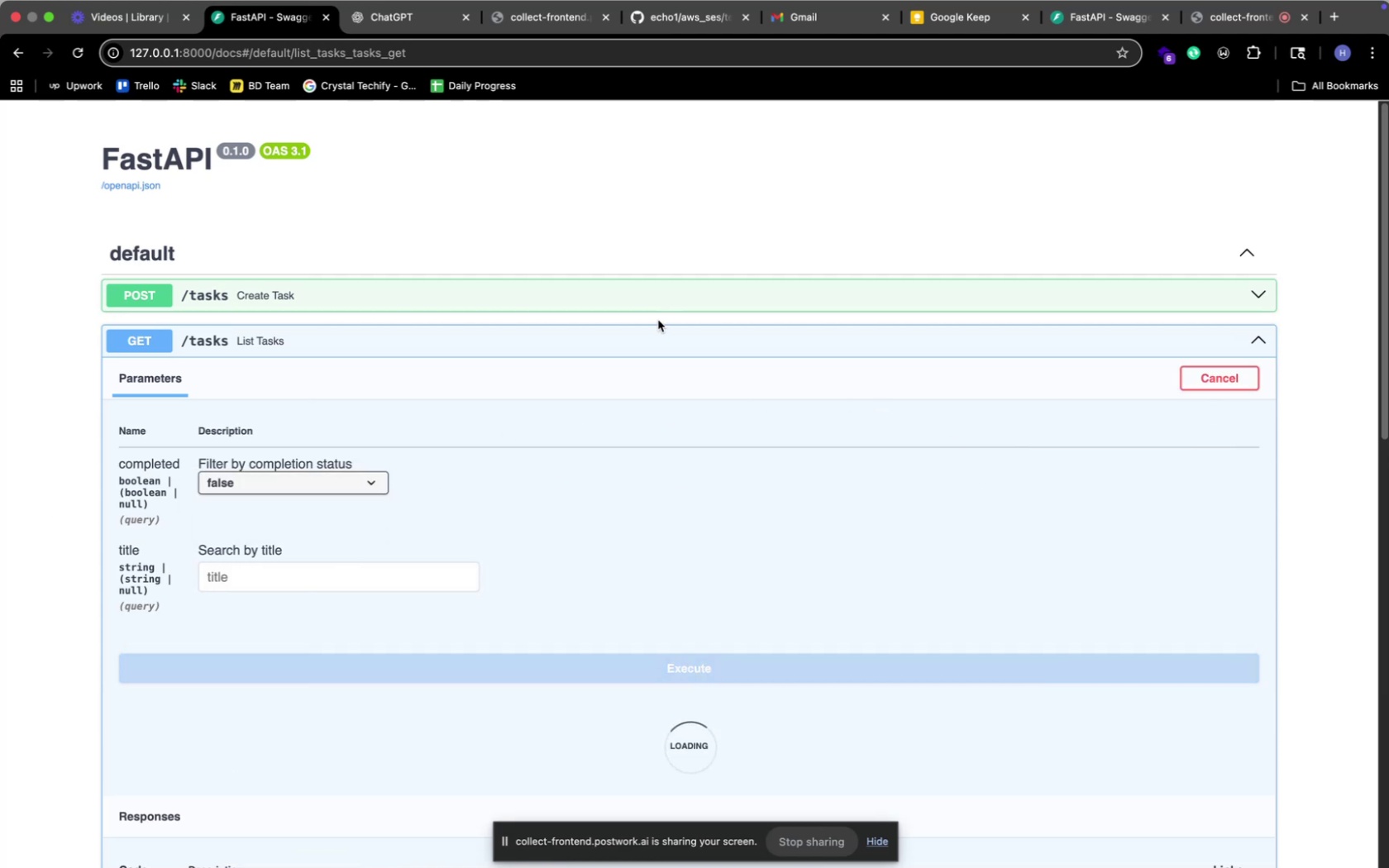 
scroll: coordinate [657, 320], scroll_direction: down, amount: 18.0
 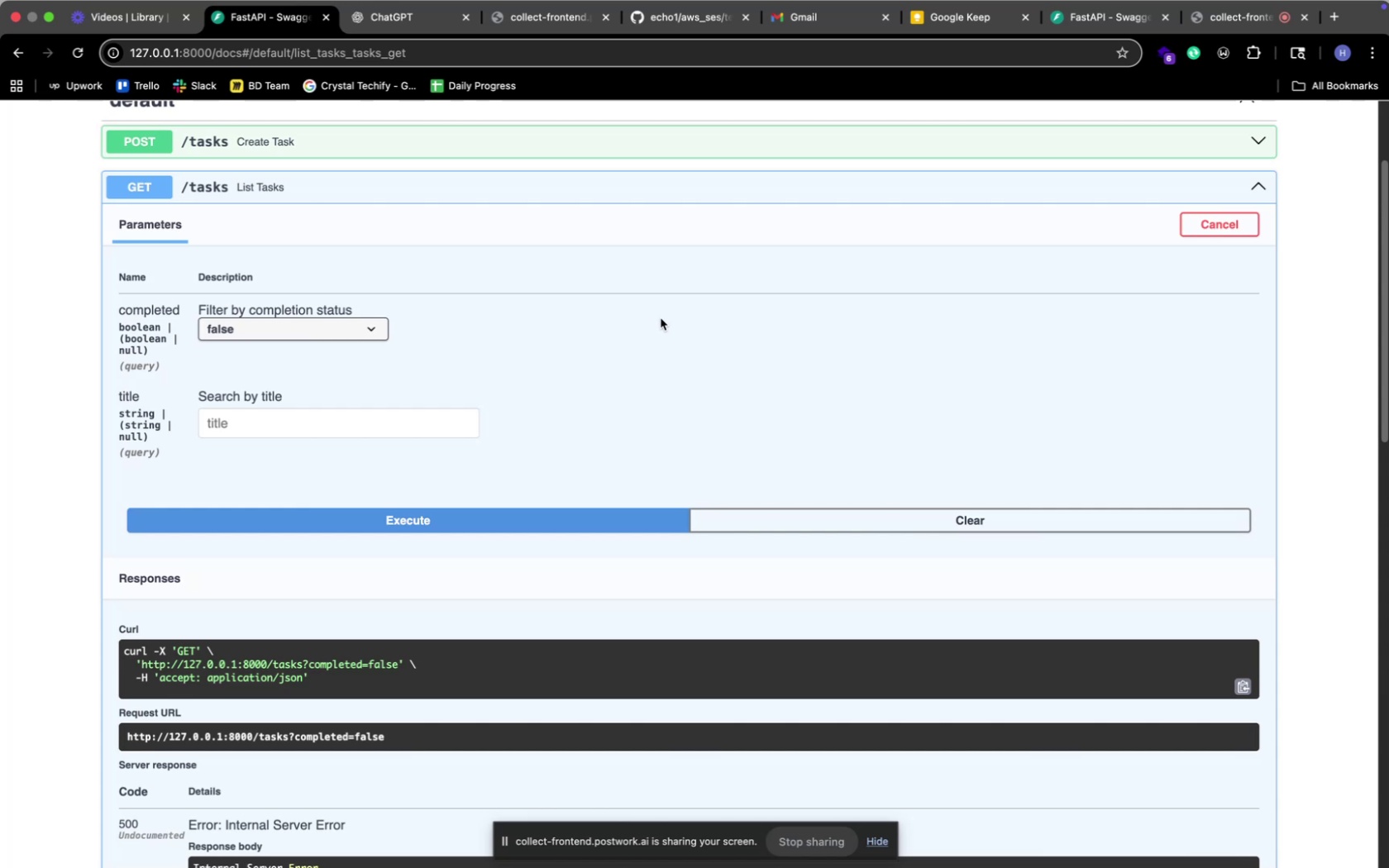 
wait(277.11)
 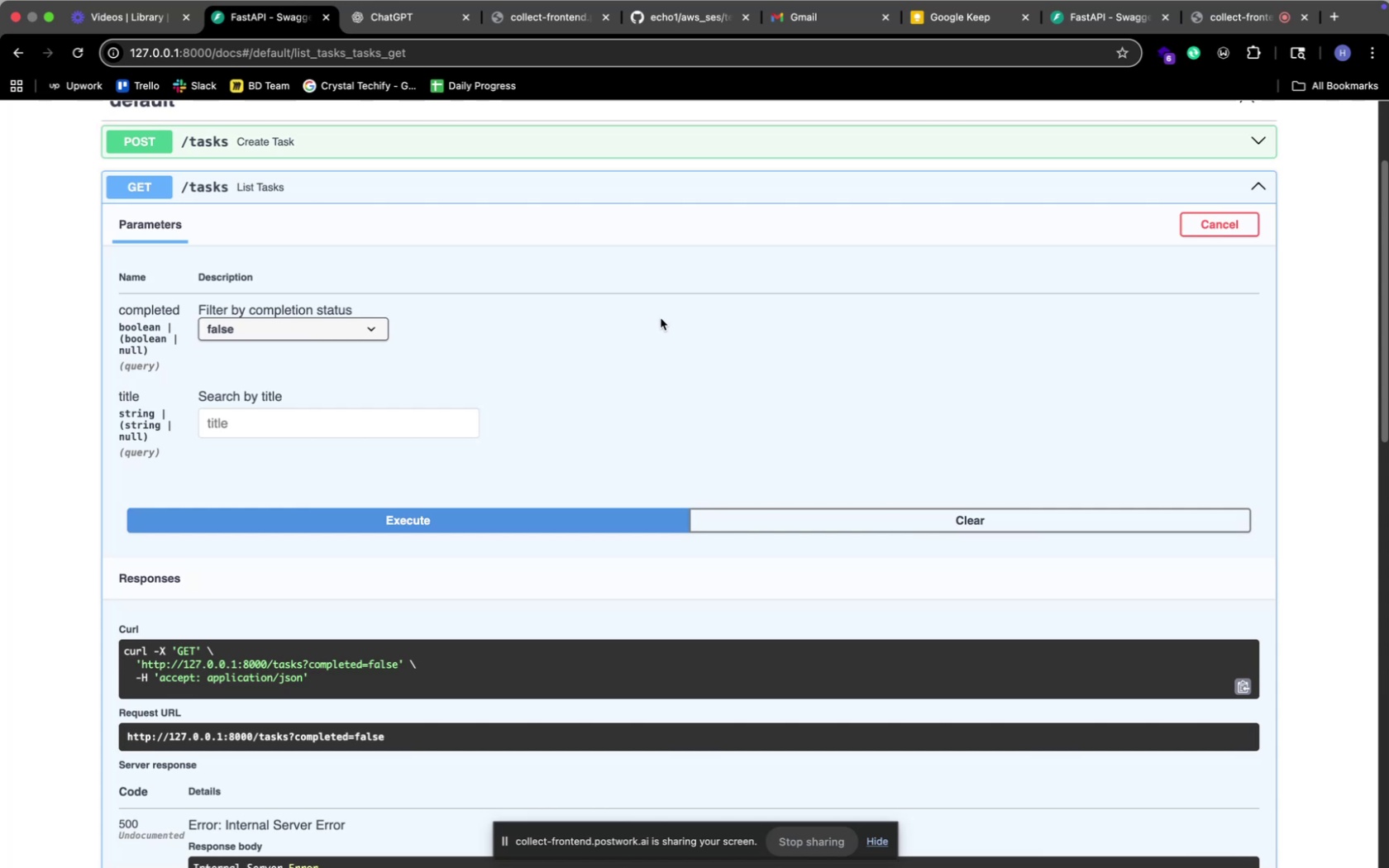 
scroll: coordinate [182, 720], scroll_direction: down, amount: 31.0
 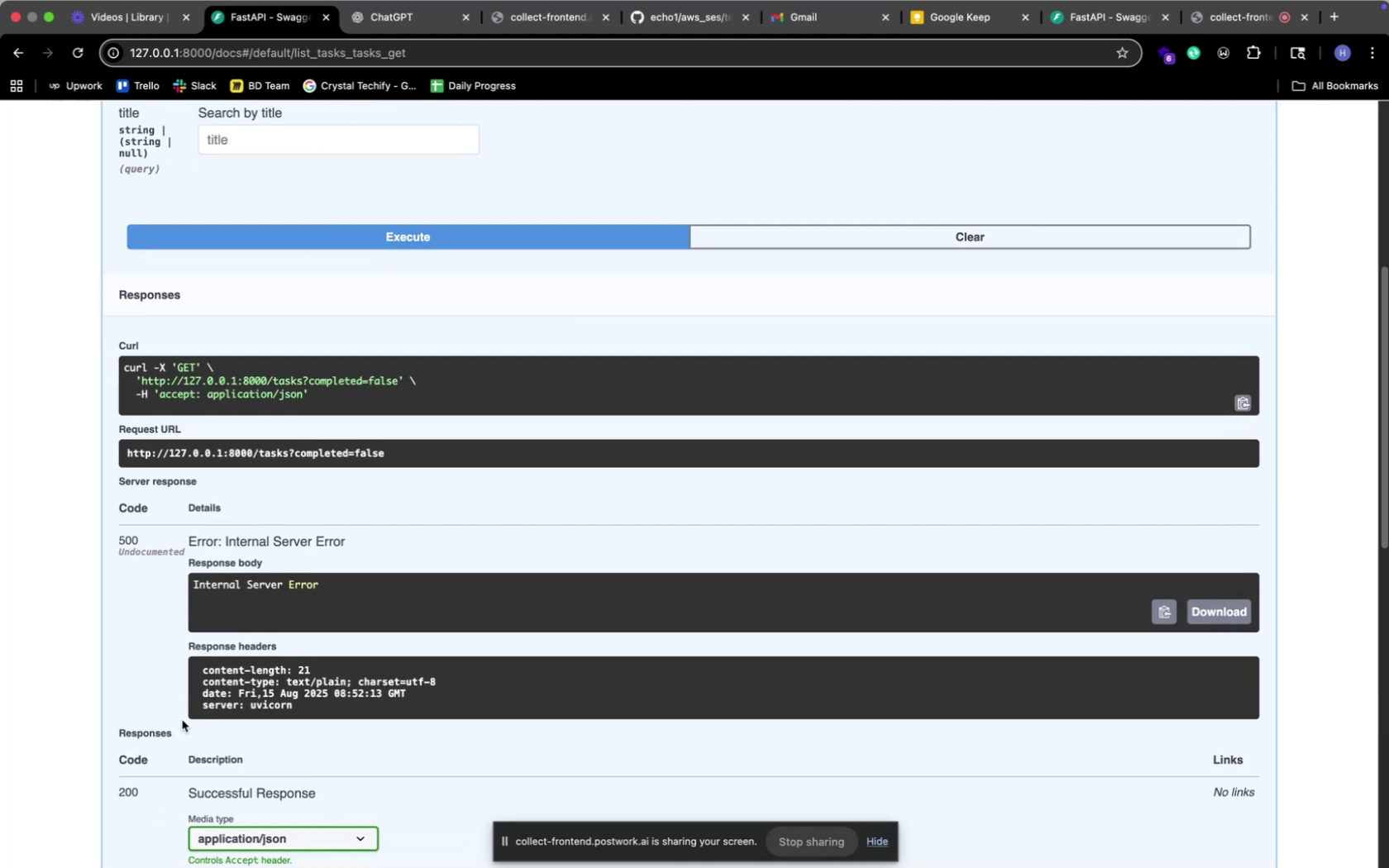 
scroll: coordinate [182, 720], scroll_direction: up, amount: 6.0
 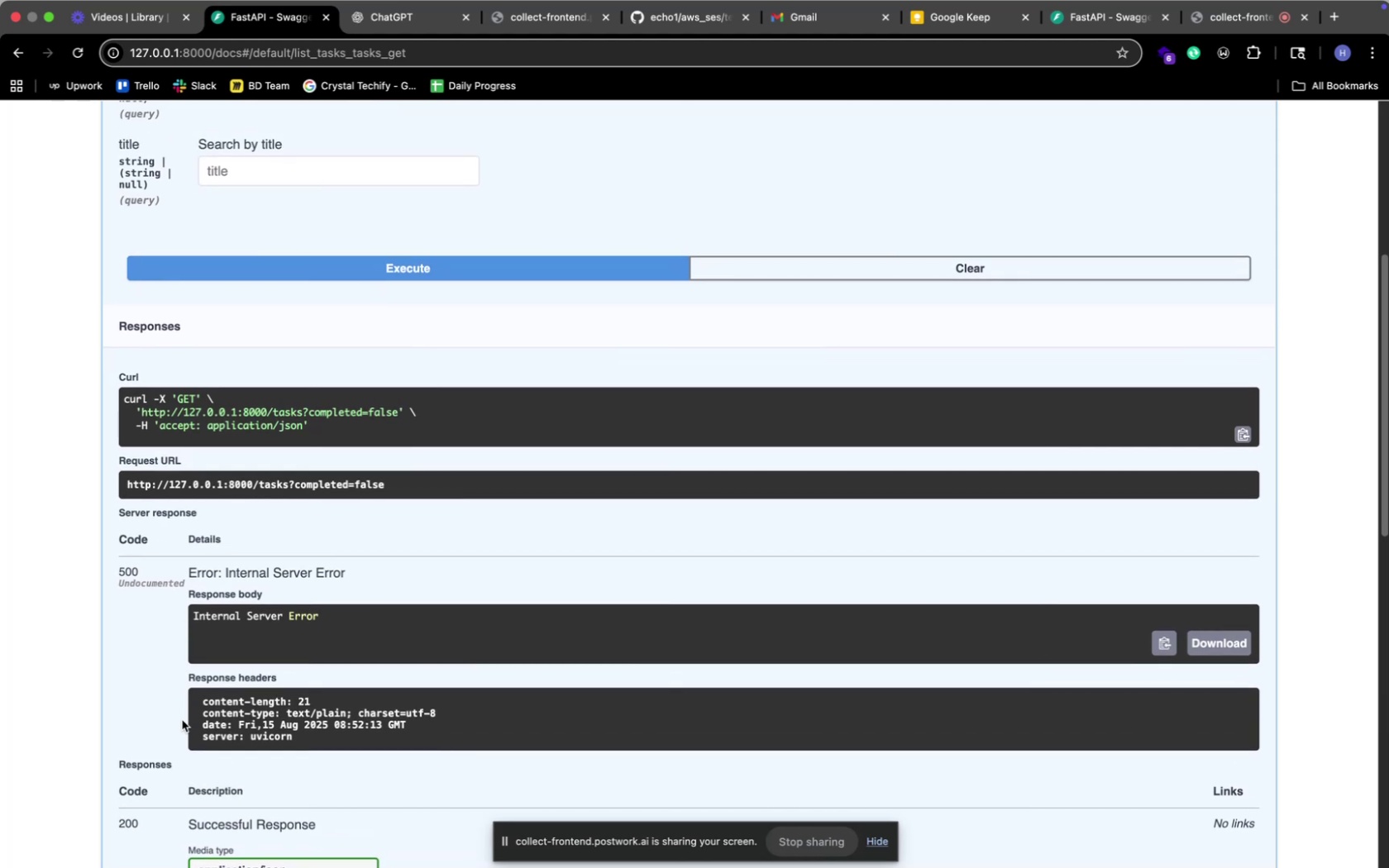 
key(Meta+Tab)
 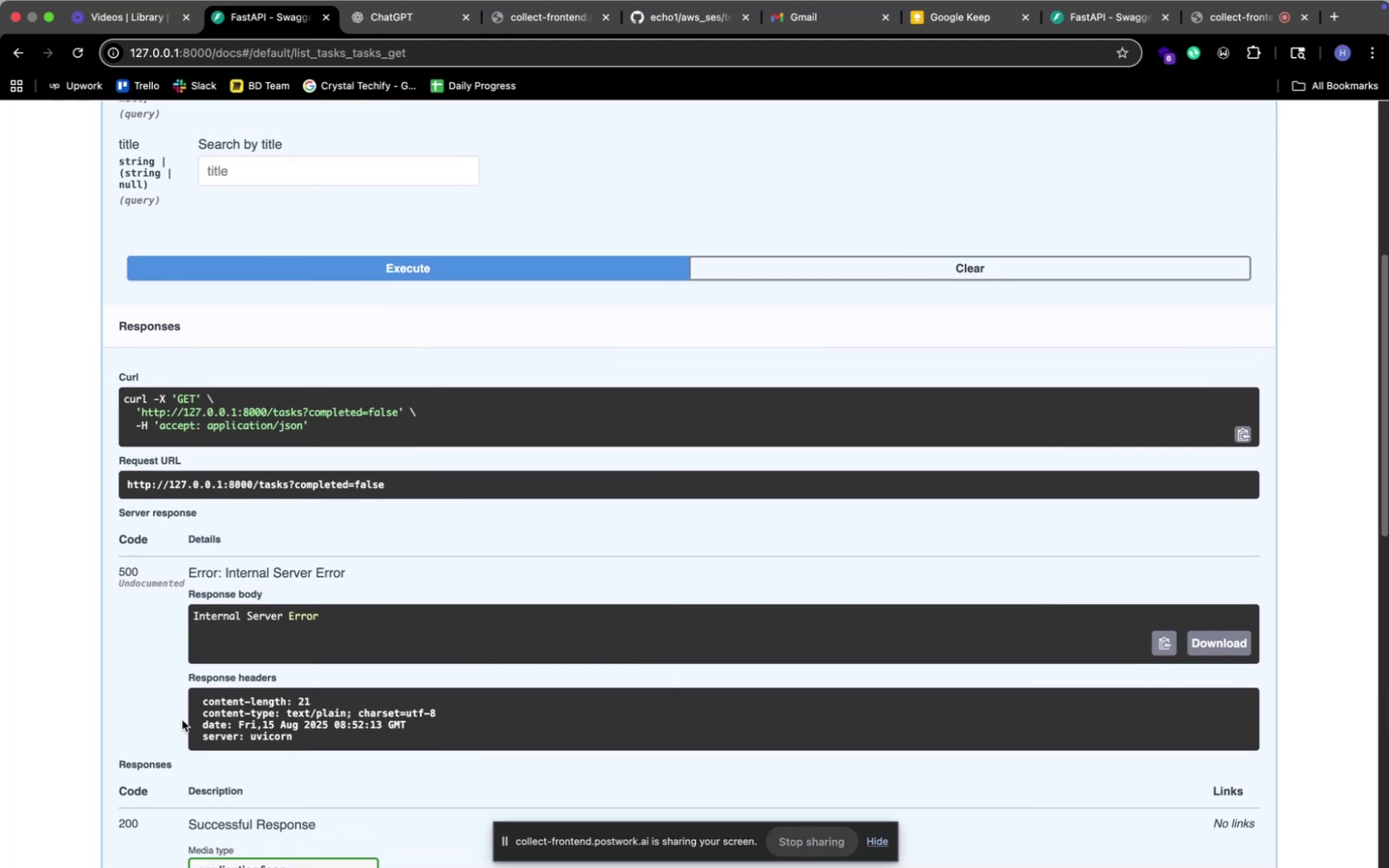 
key(Meta+ArrowRight)
 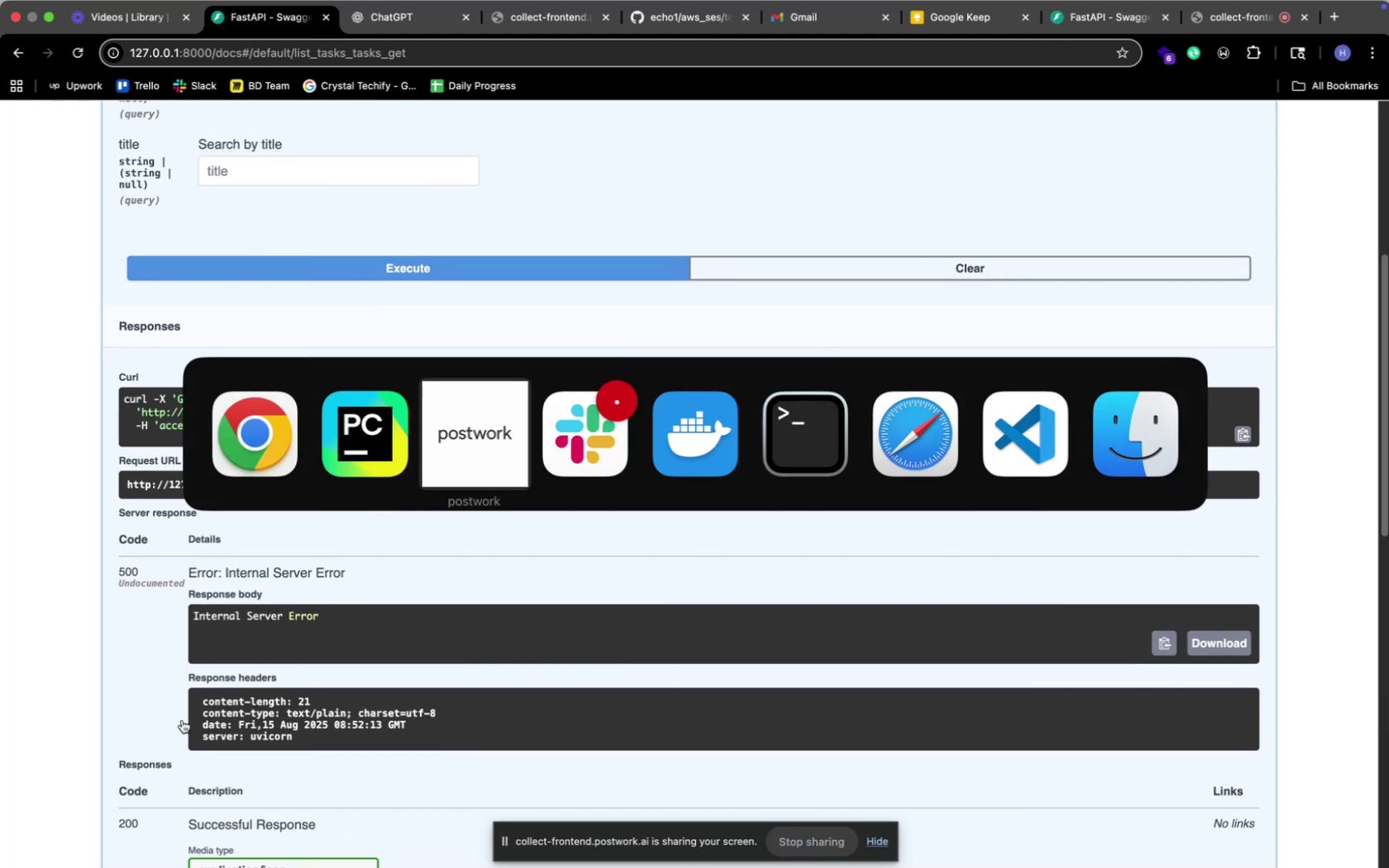 
key(Meta+ArrowRight)
 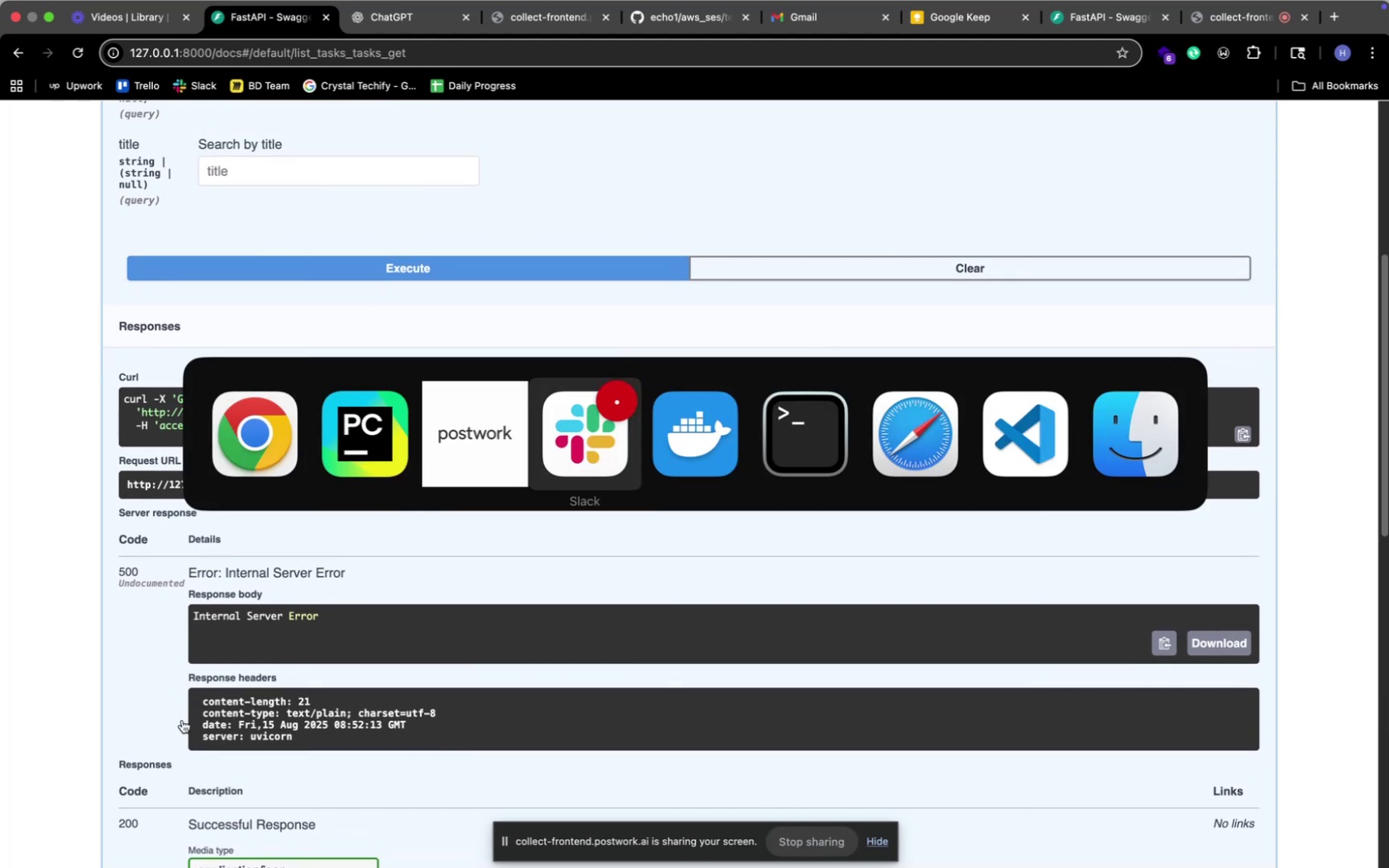 
key(Meta+ArrowRight)
 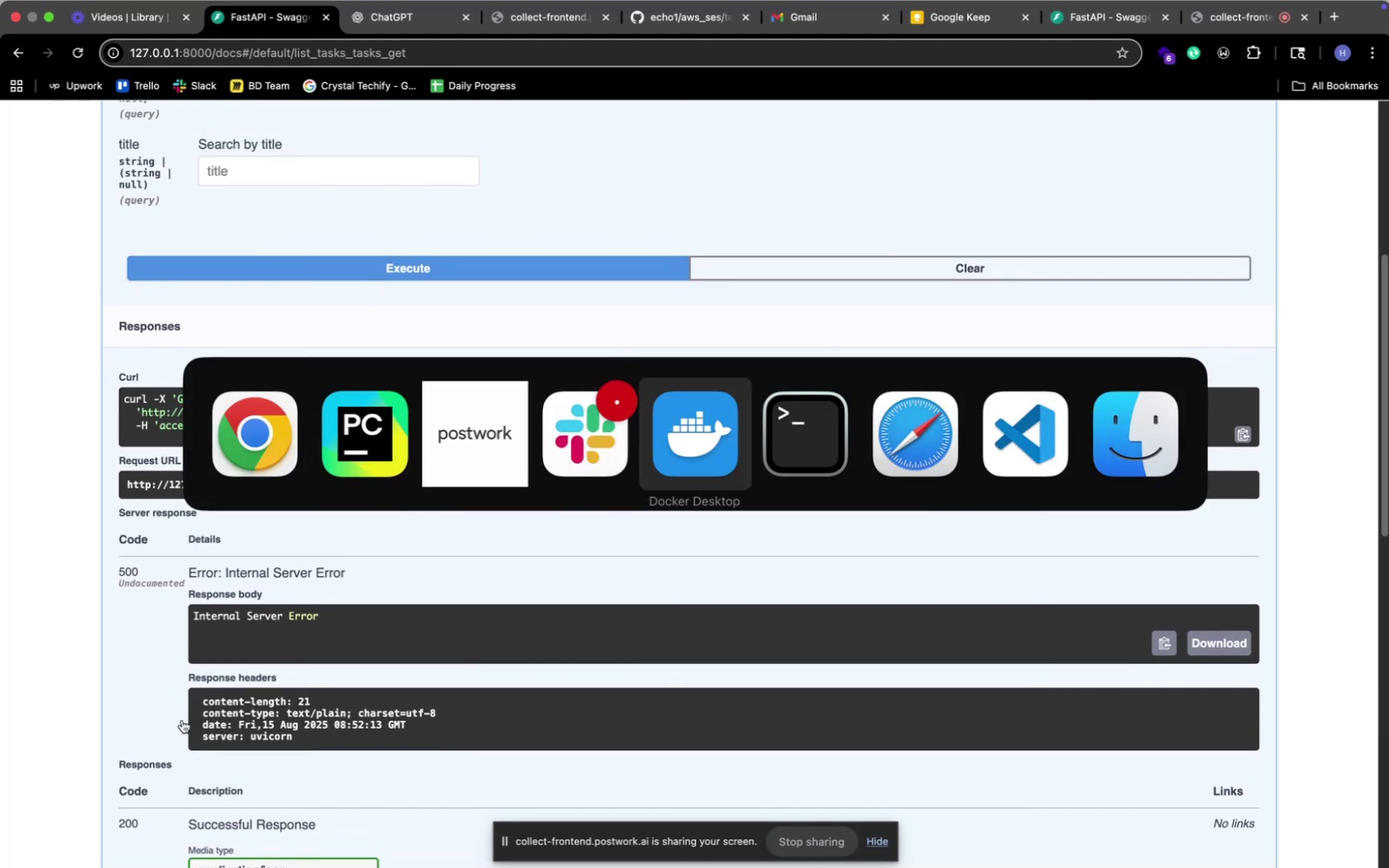 
key(Meta+ArrowRight)
 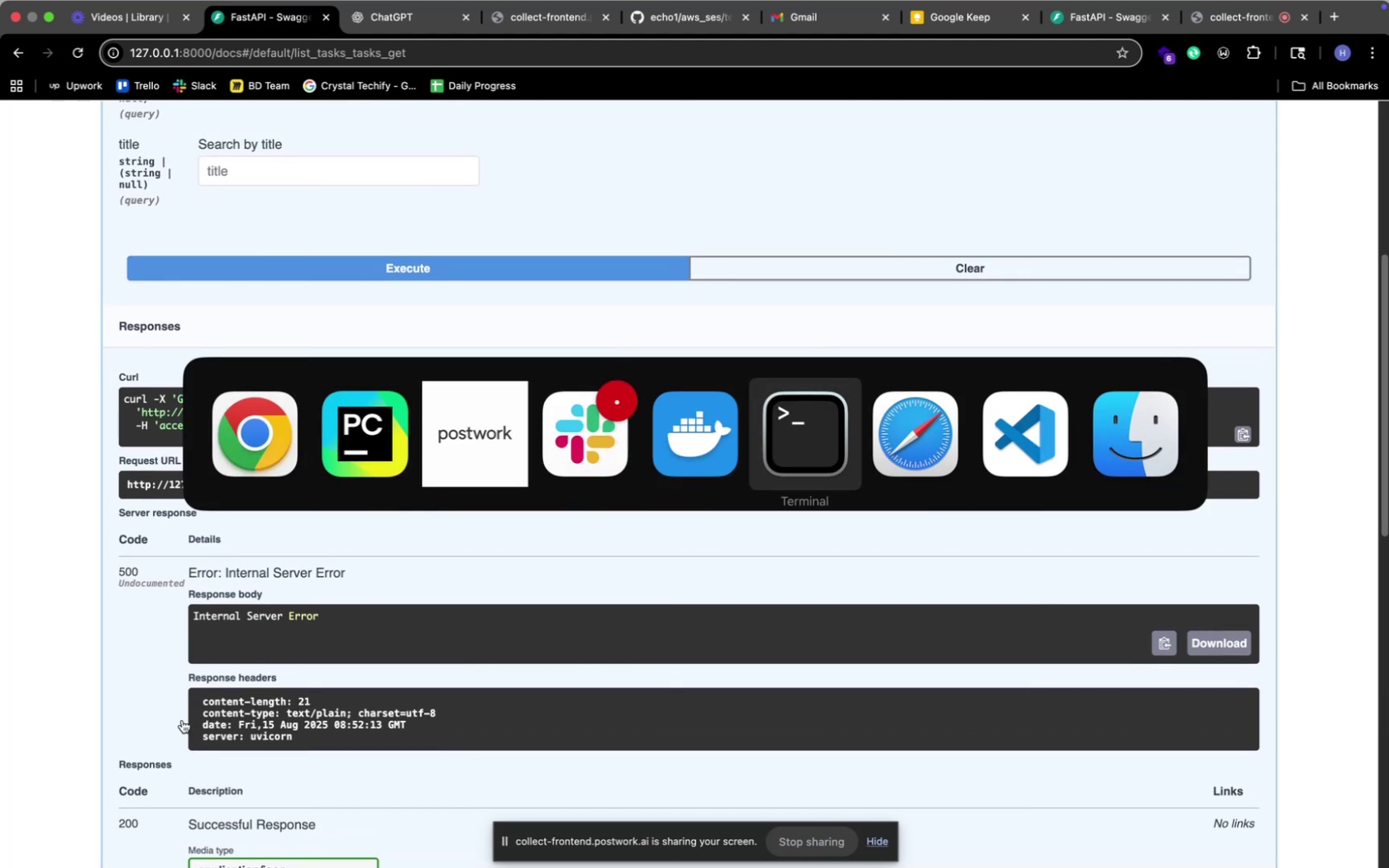 
key(Meta+ArrowRight)
 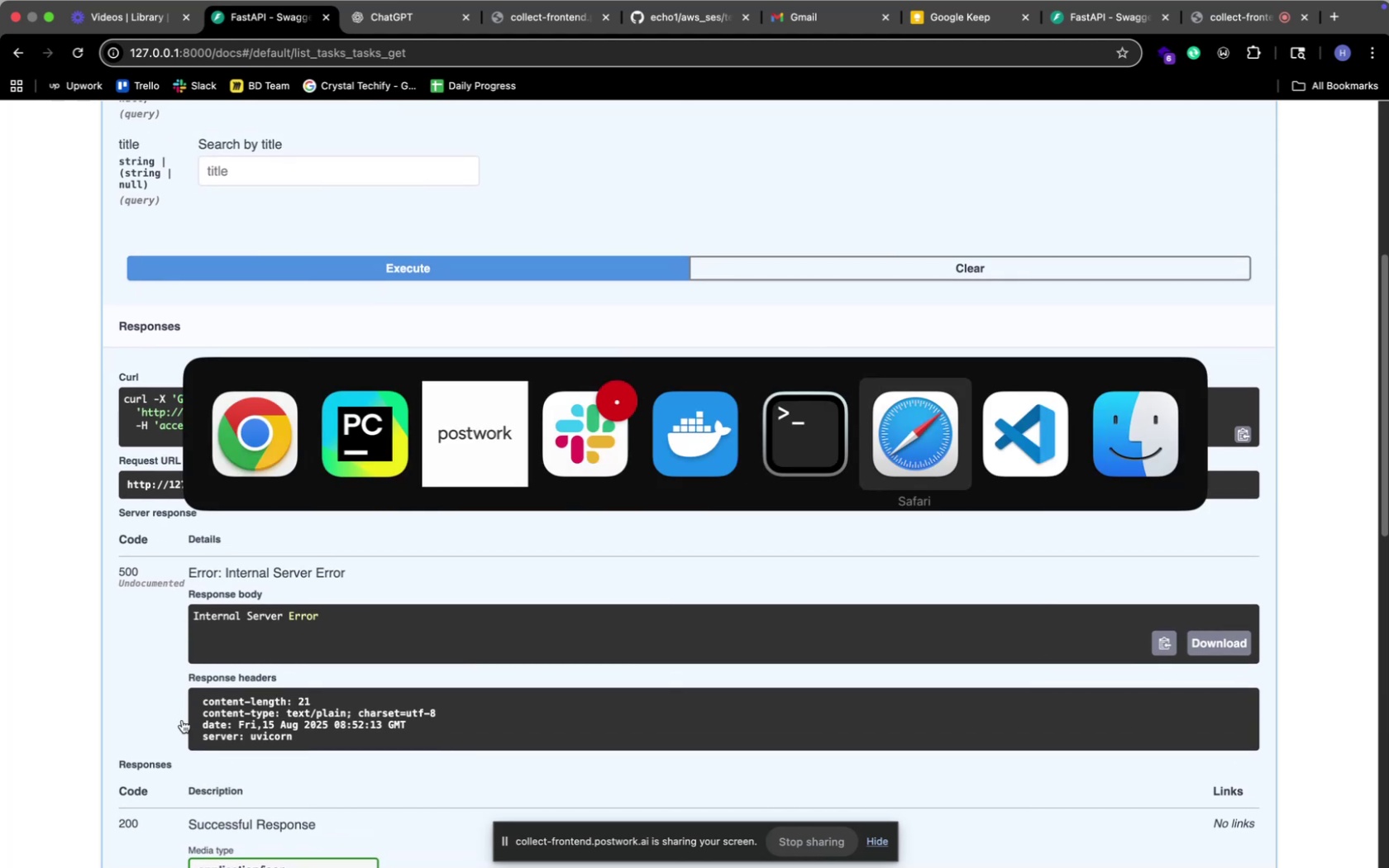 
key(Meta+ArrowRight)
 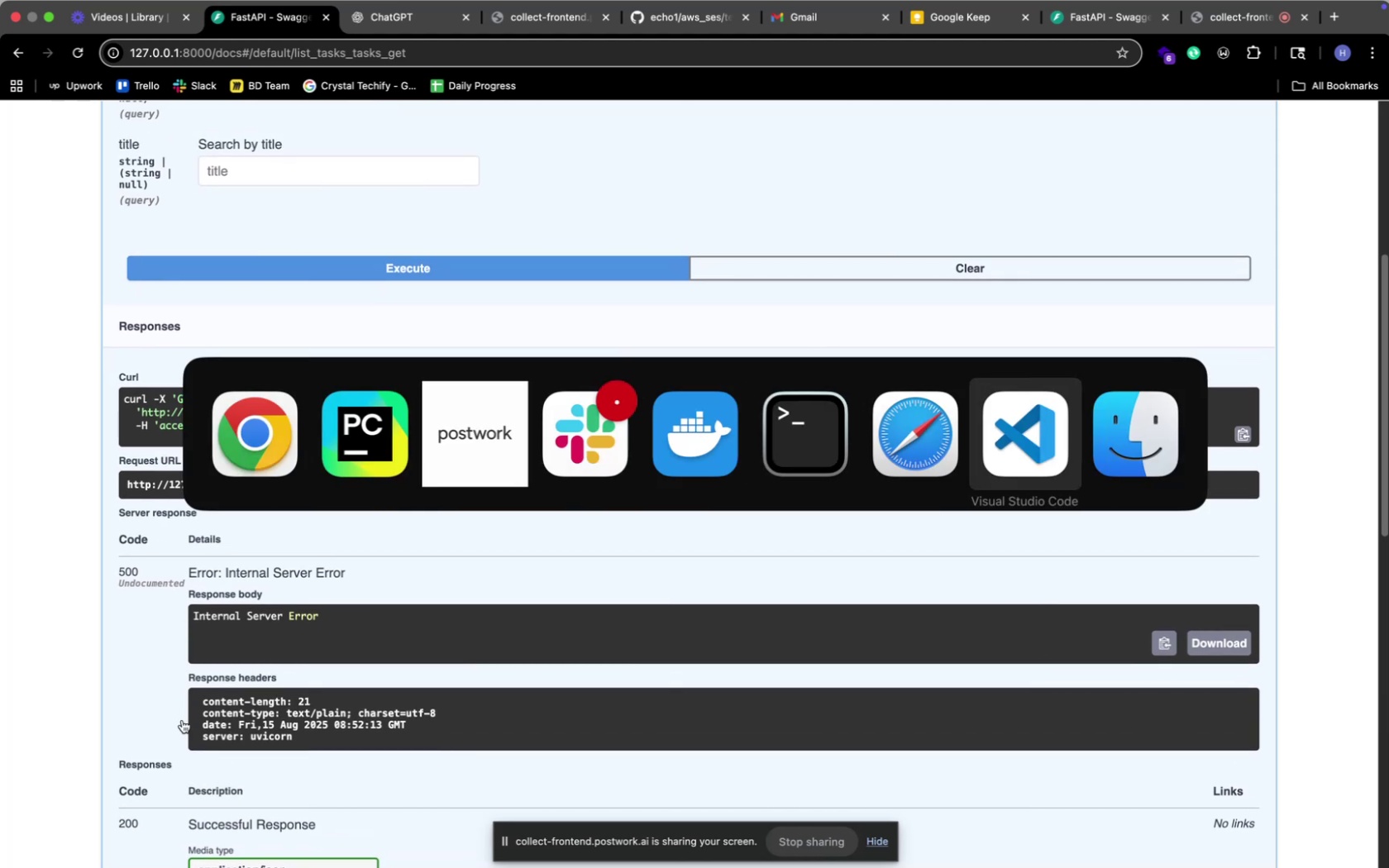 
key(Meta+ArrowRight)
 